 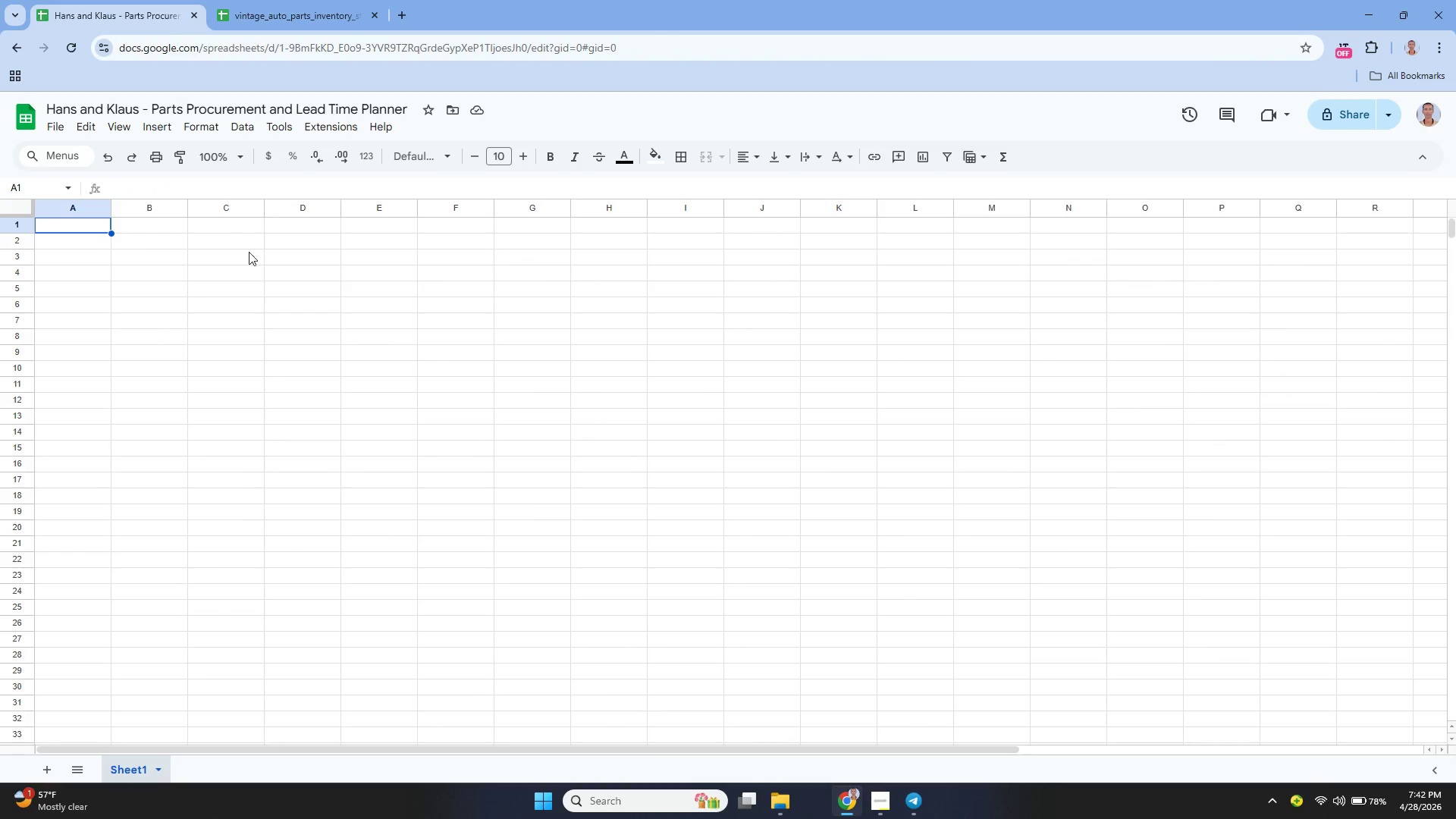 
key(Control+V)
 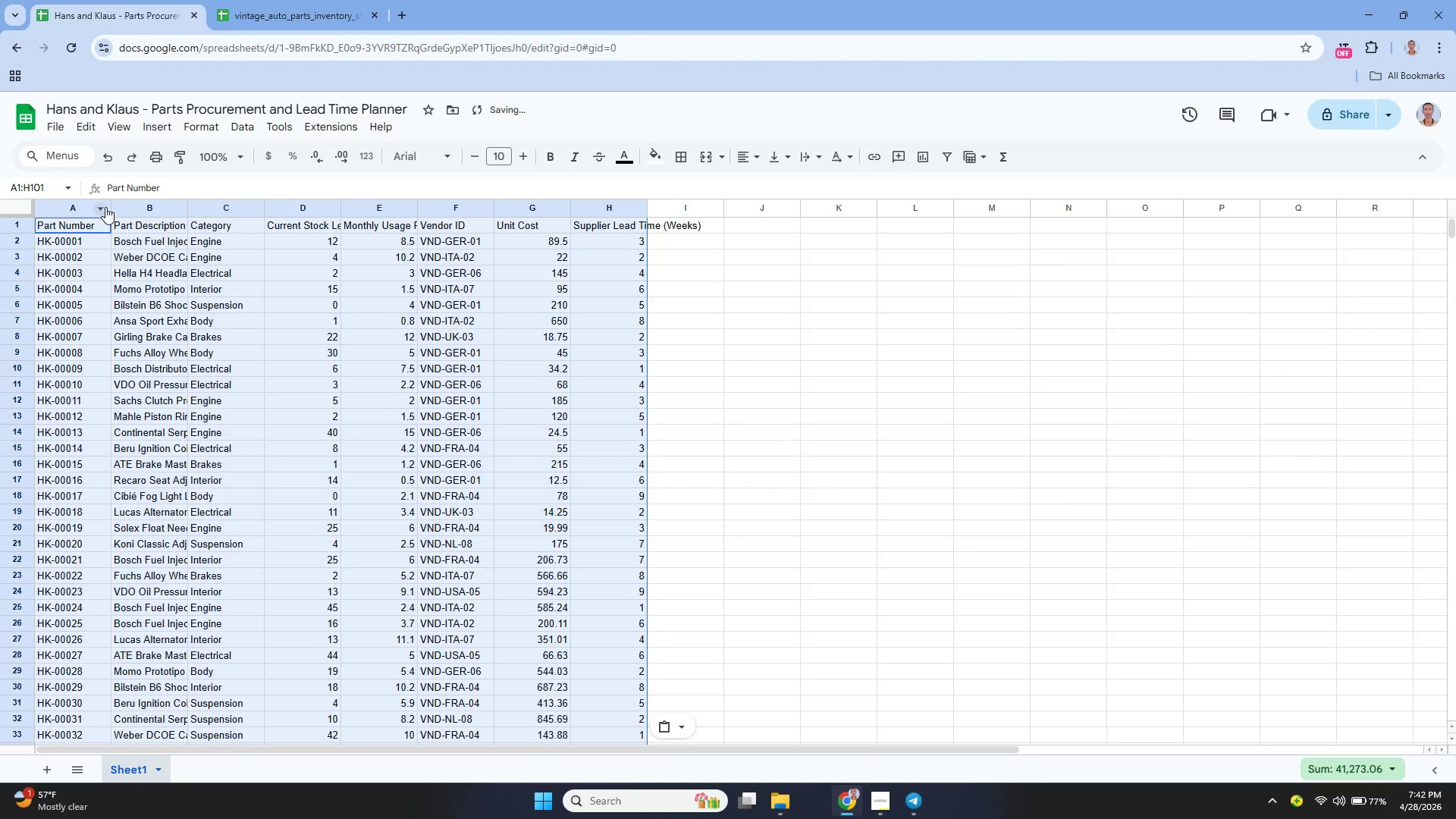 
left_click_drag(start_coordinate=[111, 209], to_coordinate=[126, 216])
 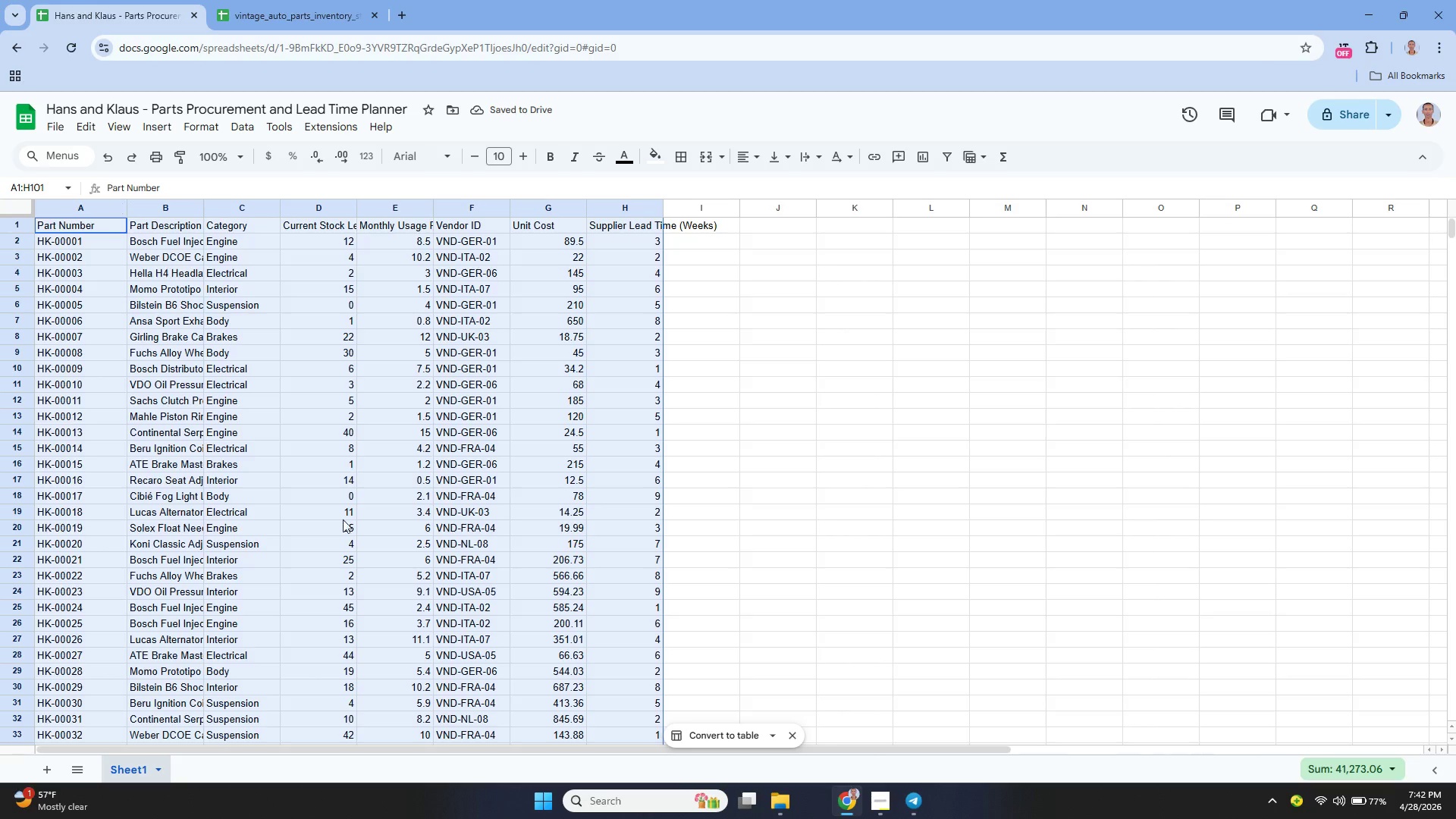 
wait(6.42)
 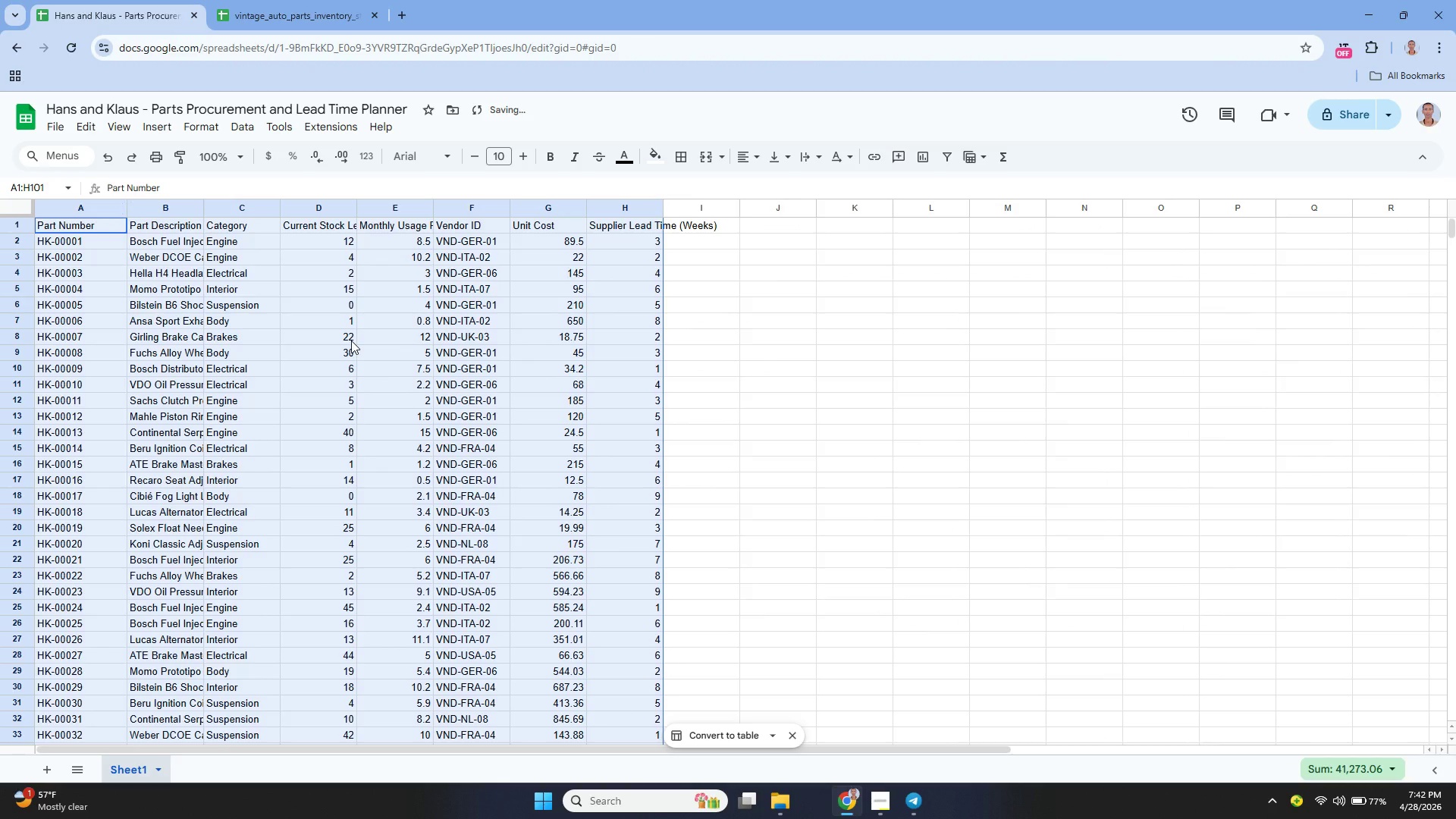 
double_click([140, 767])
 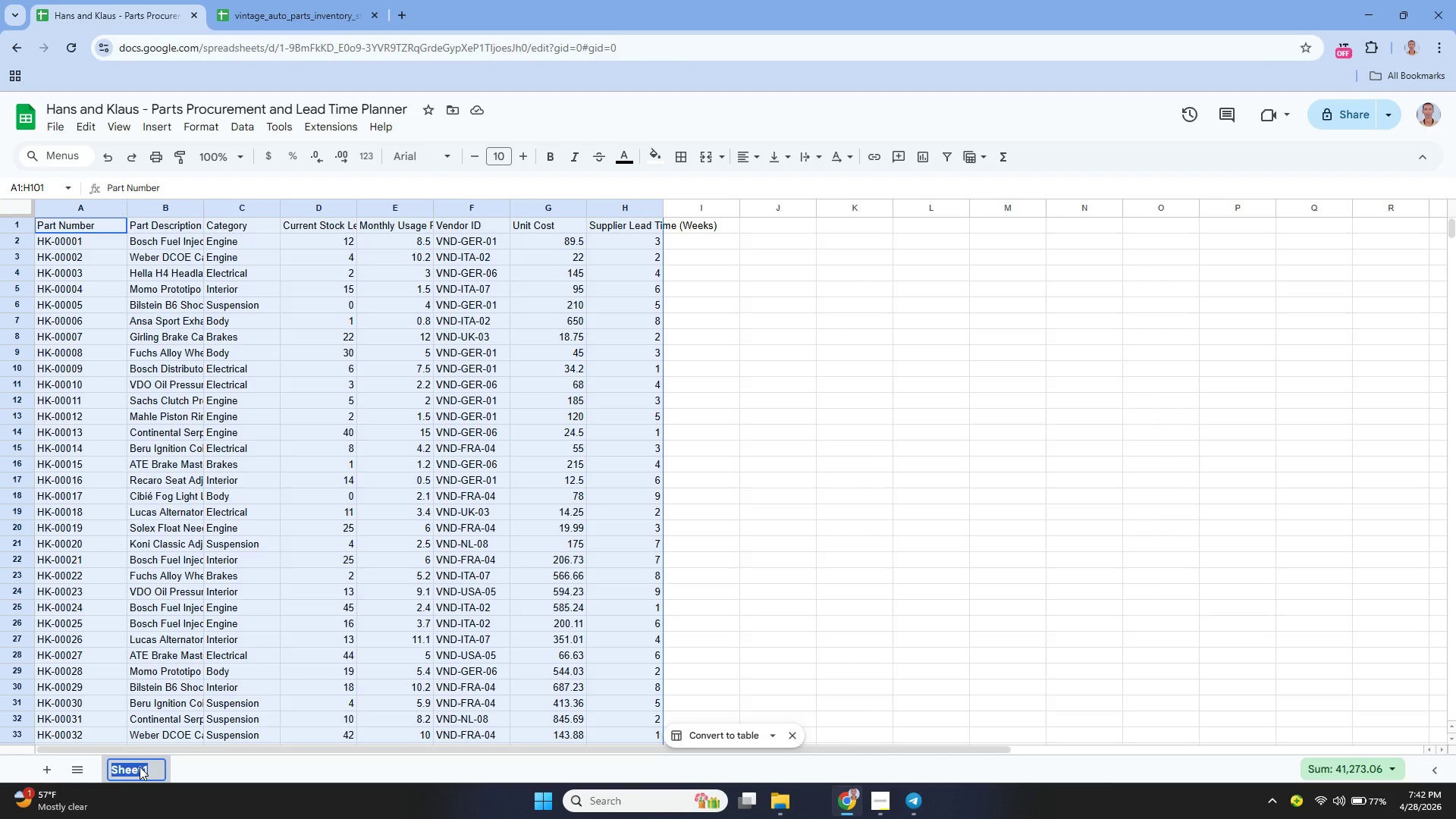 
type(Raw_Data)
 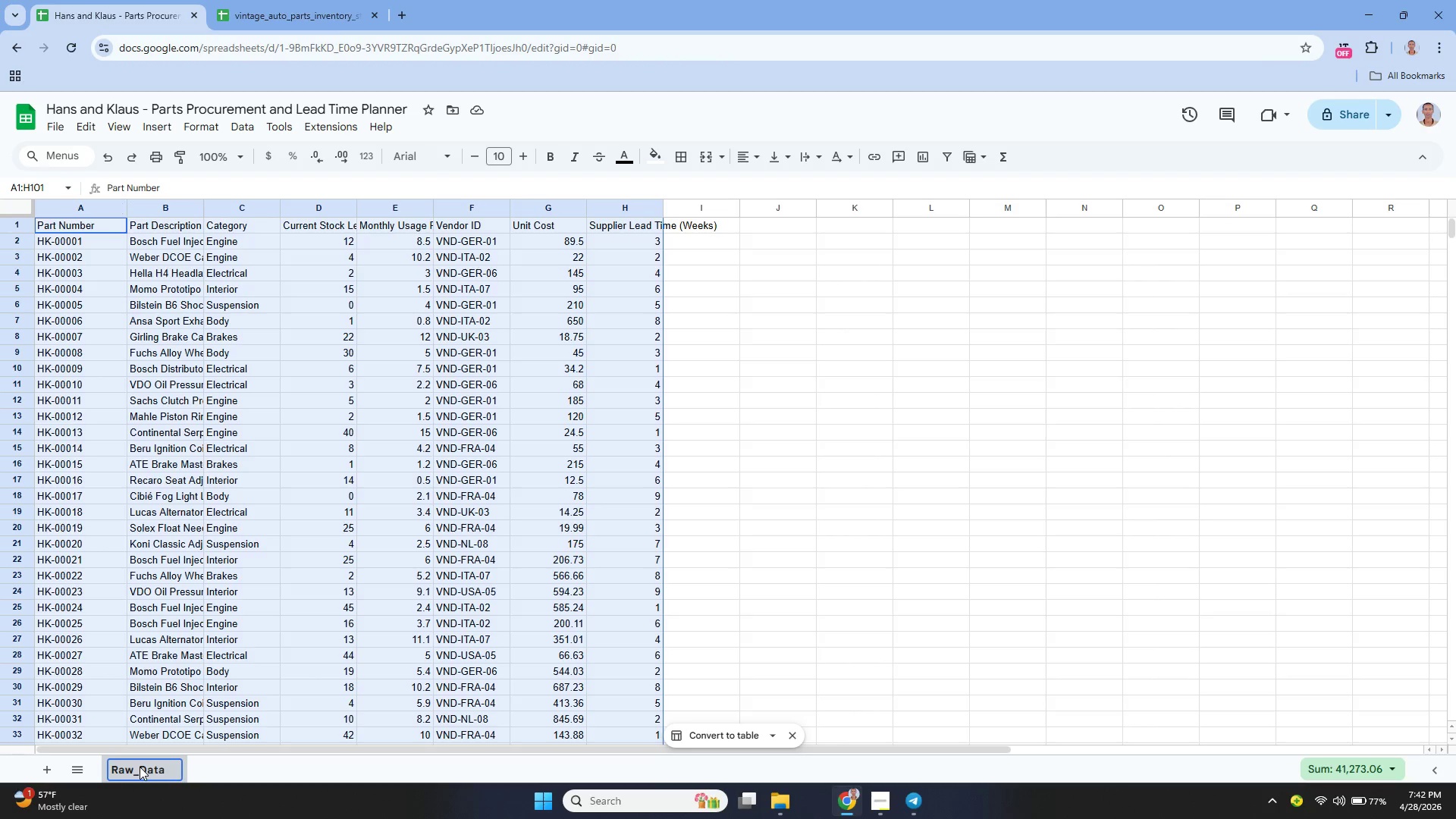 
 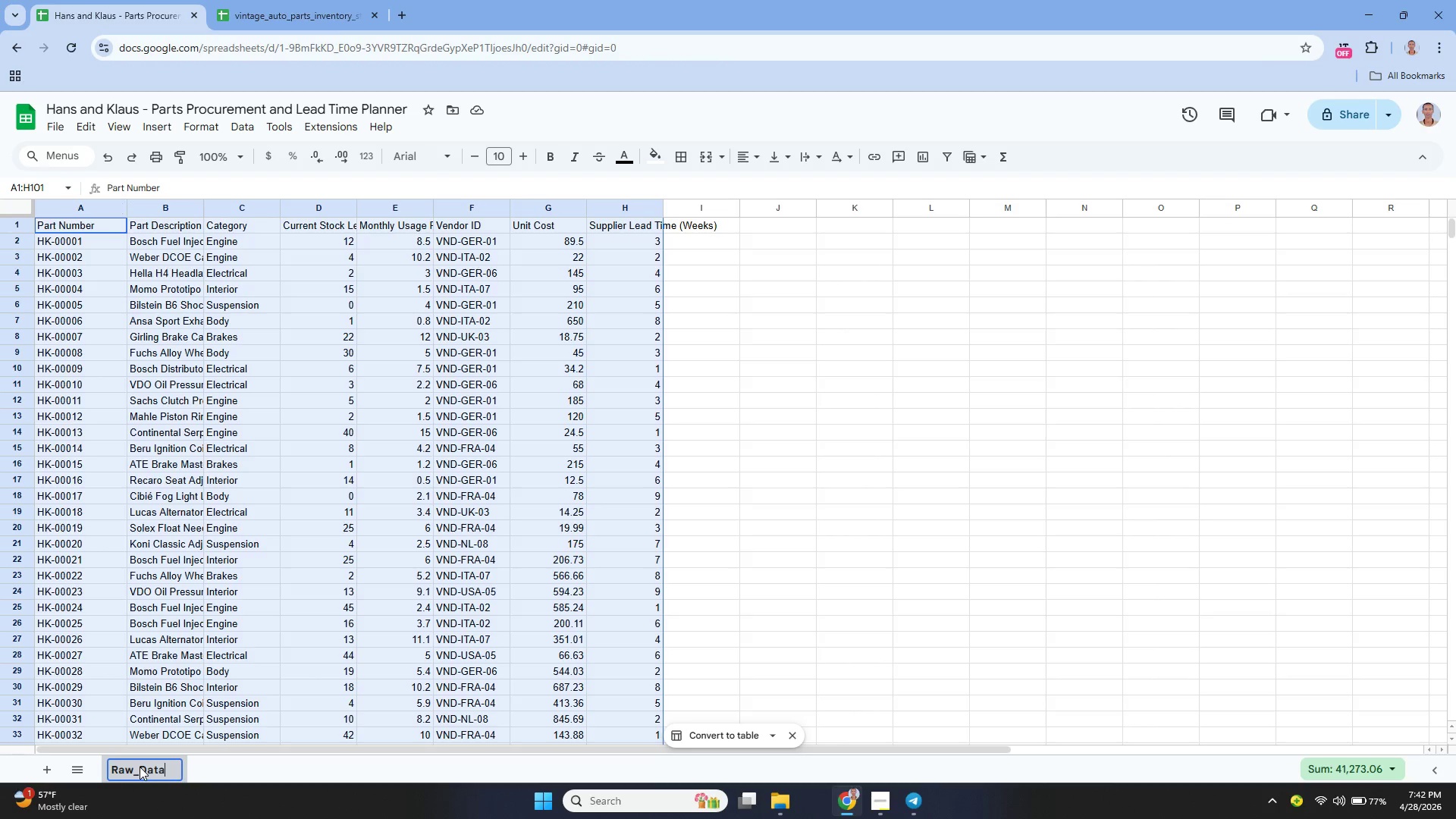 
key(Enter)
 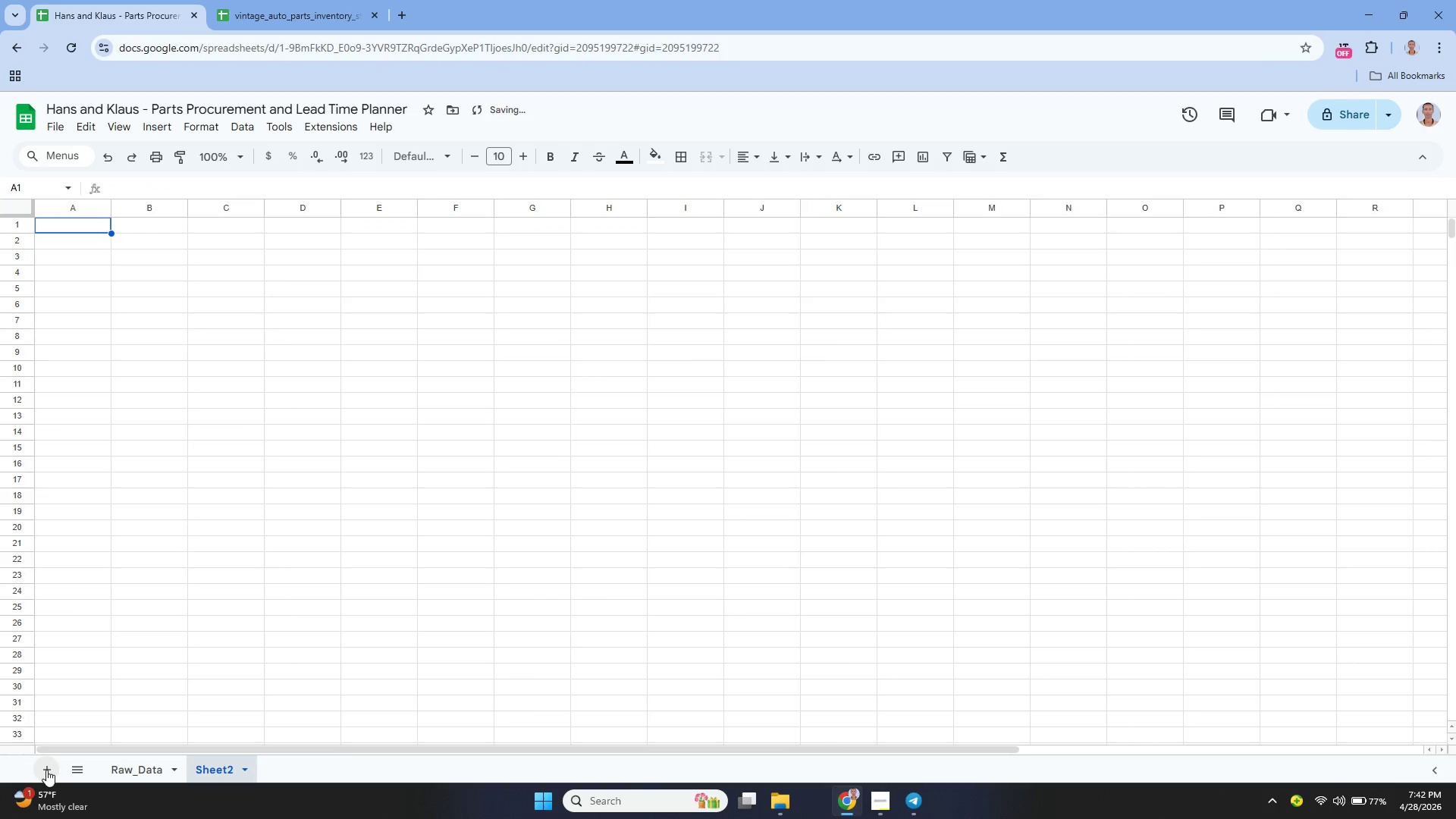 
wait(5.38)
 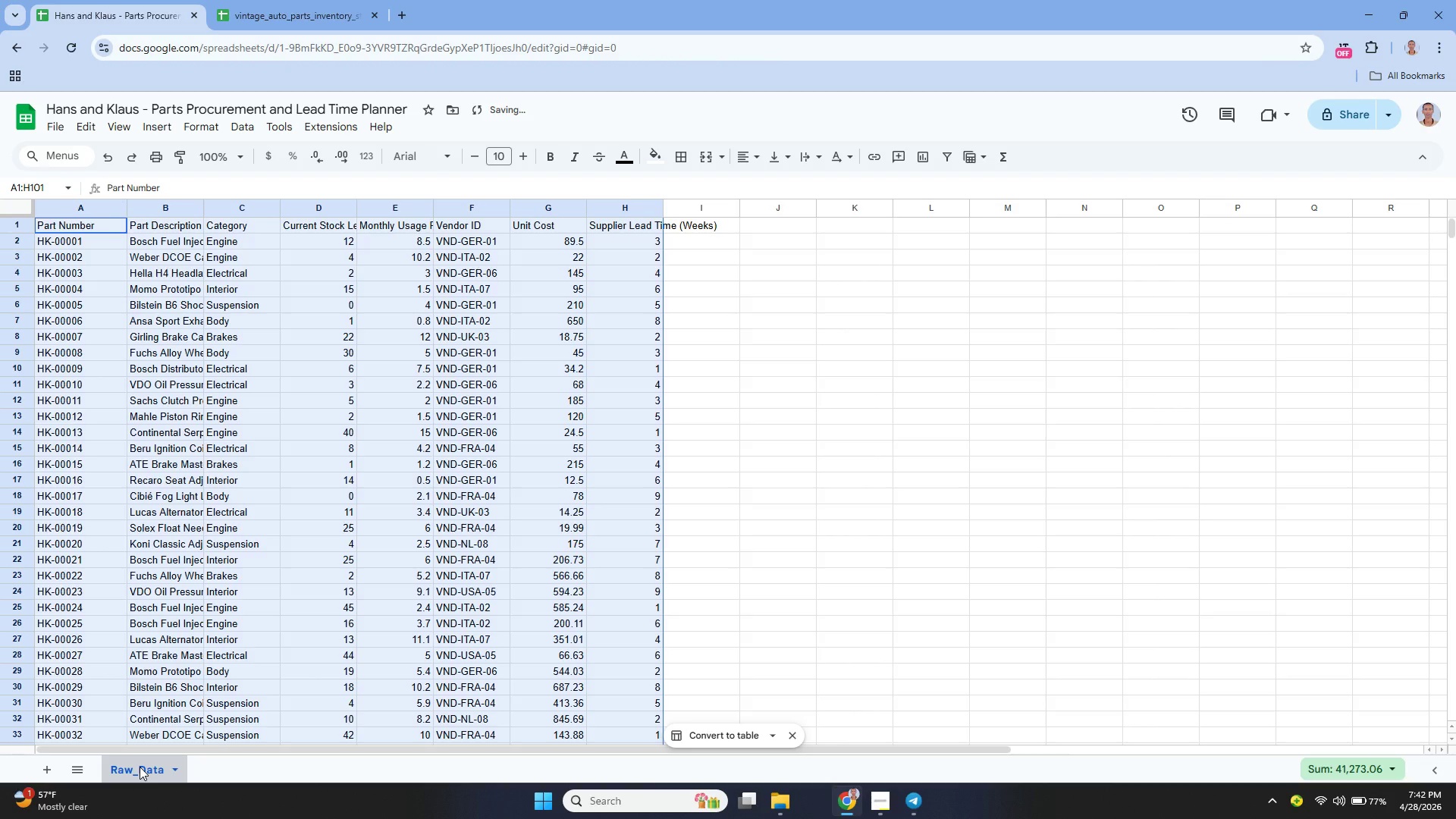 
left_click([48, 769])
 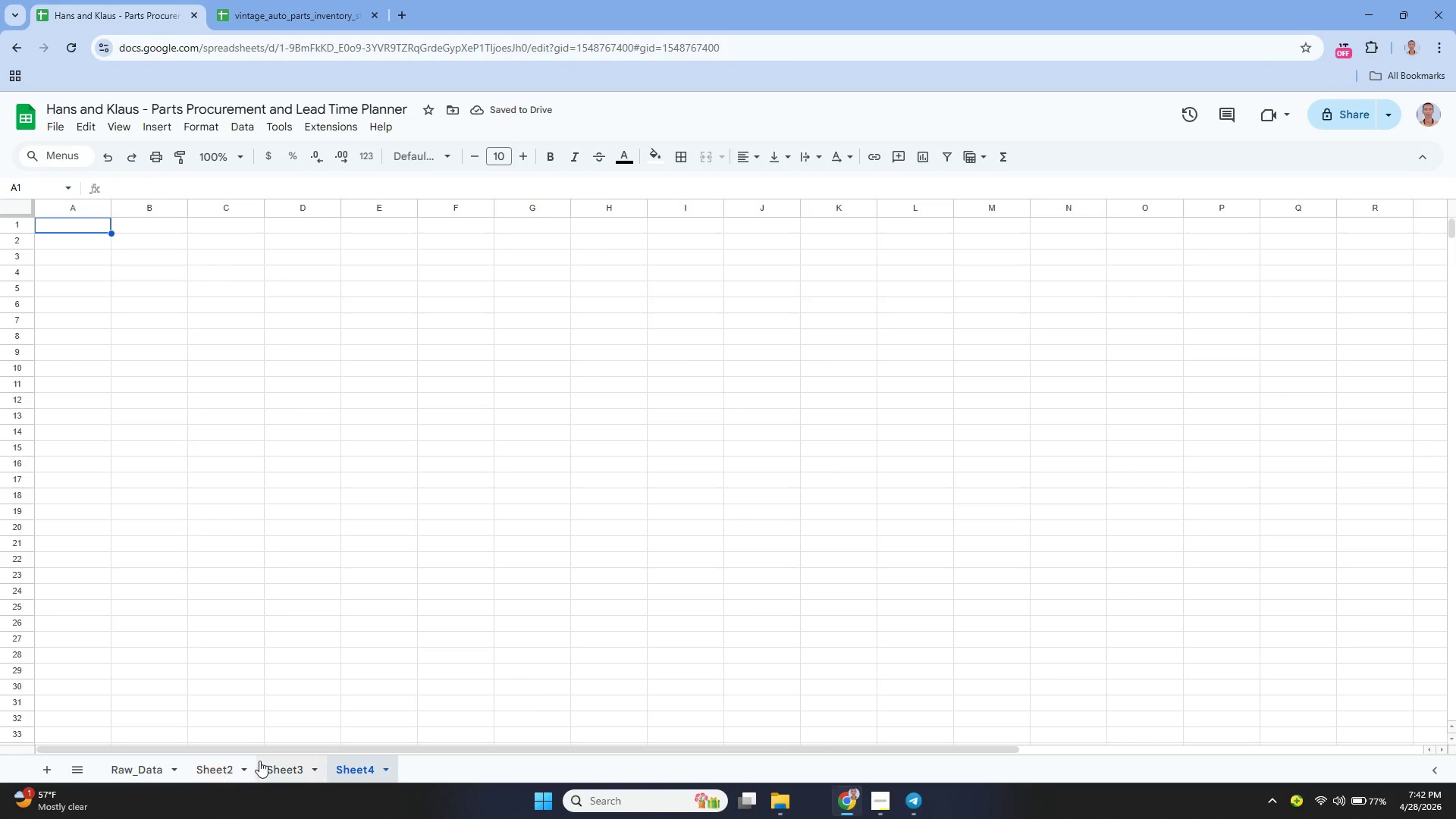 
double_click([215, 767])
 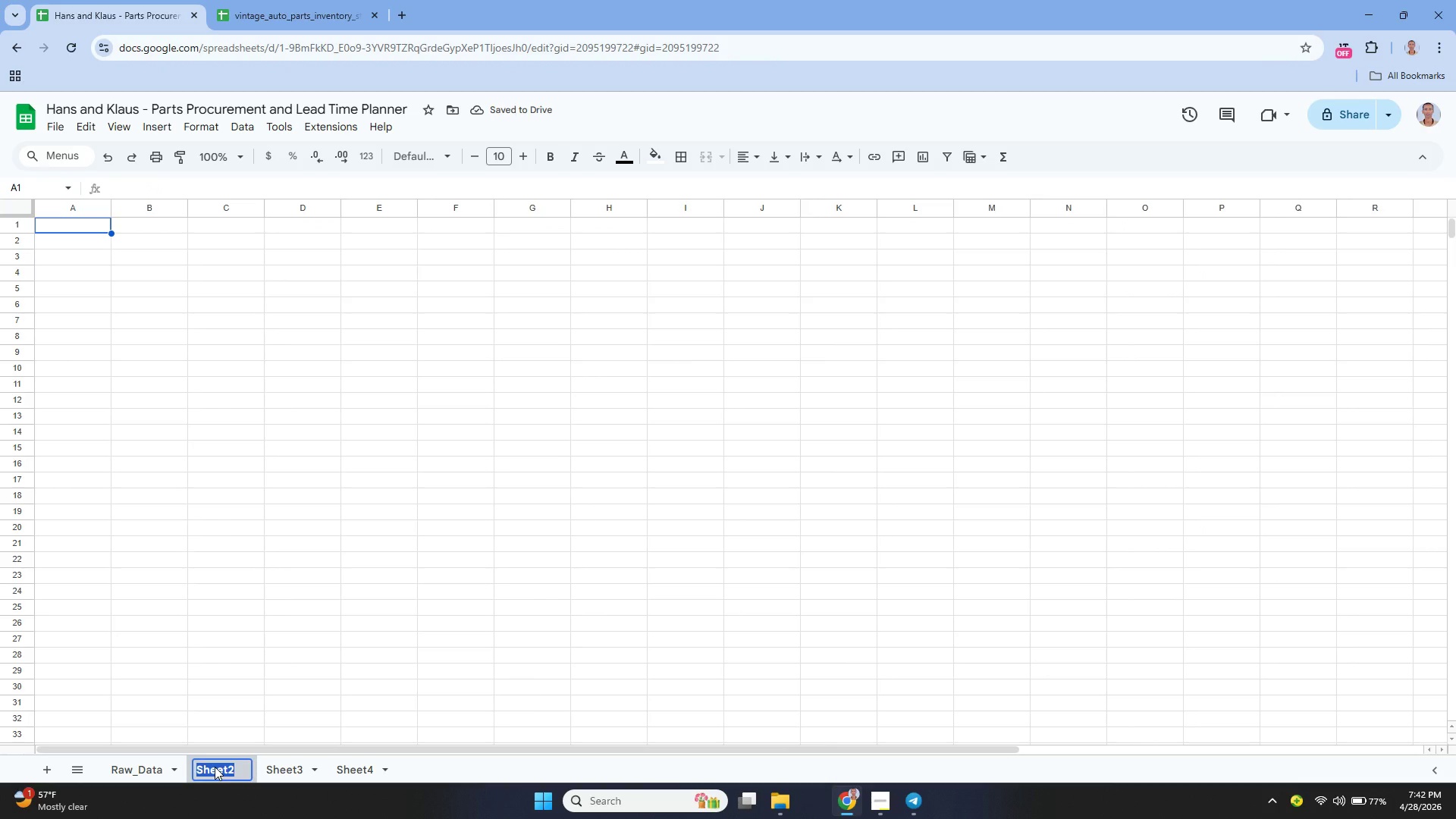 
key(Backspace)
type(Vendor_Directory)
 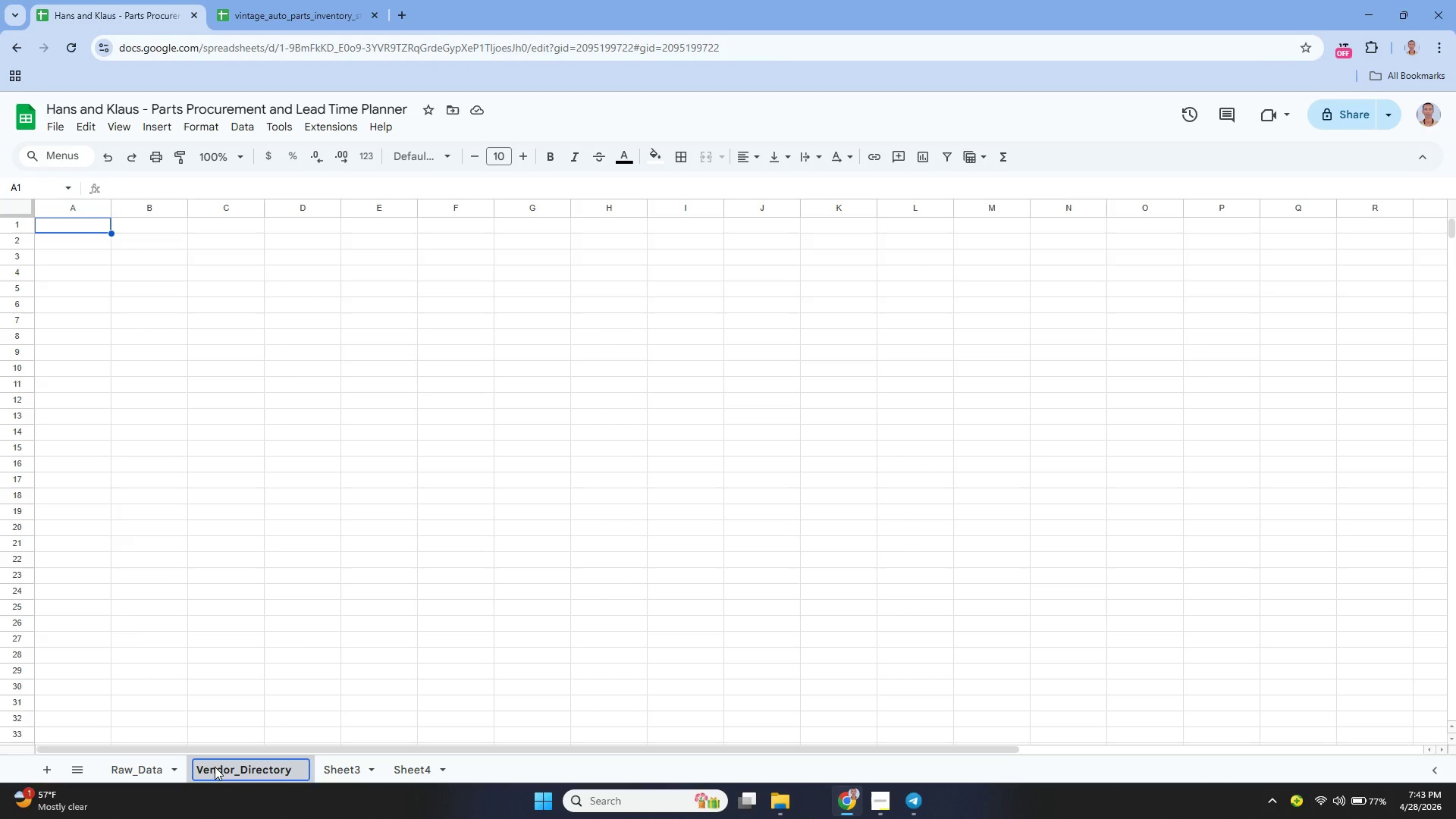 
left_click([334, 767])
 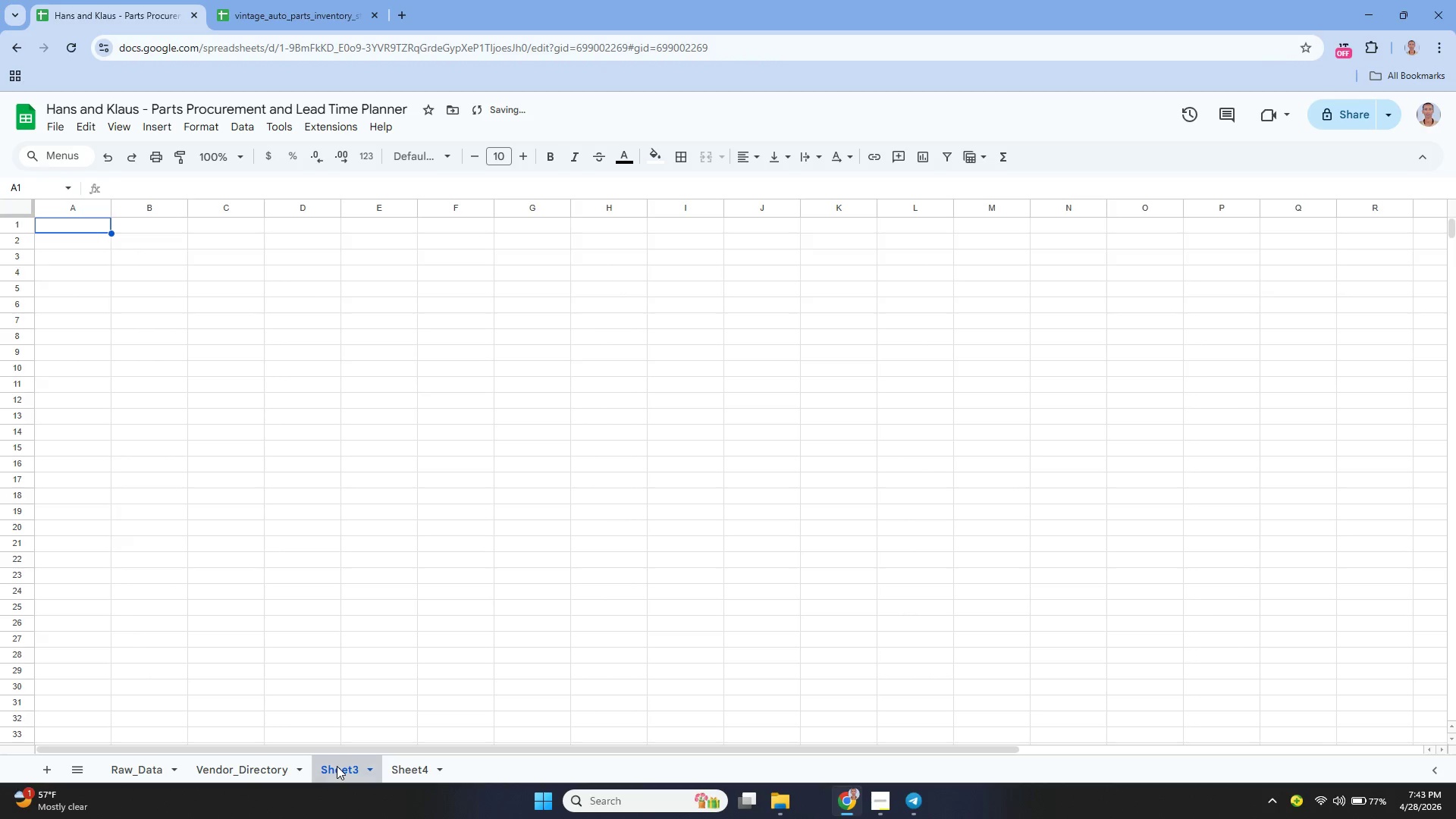 
double_click([337, 766])
 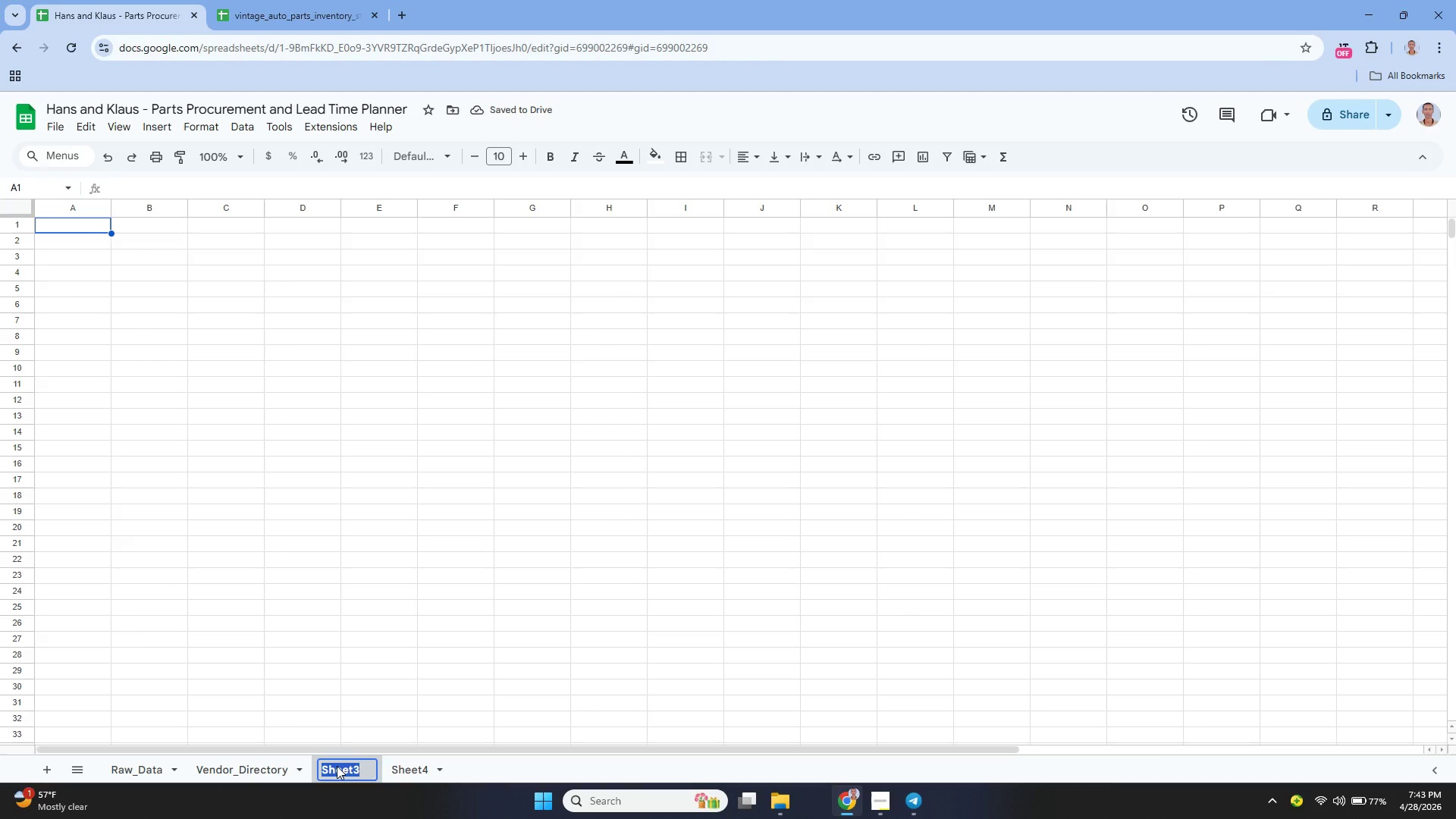 
key(Backspace)
type(Invenit)
 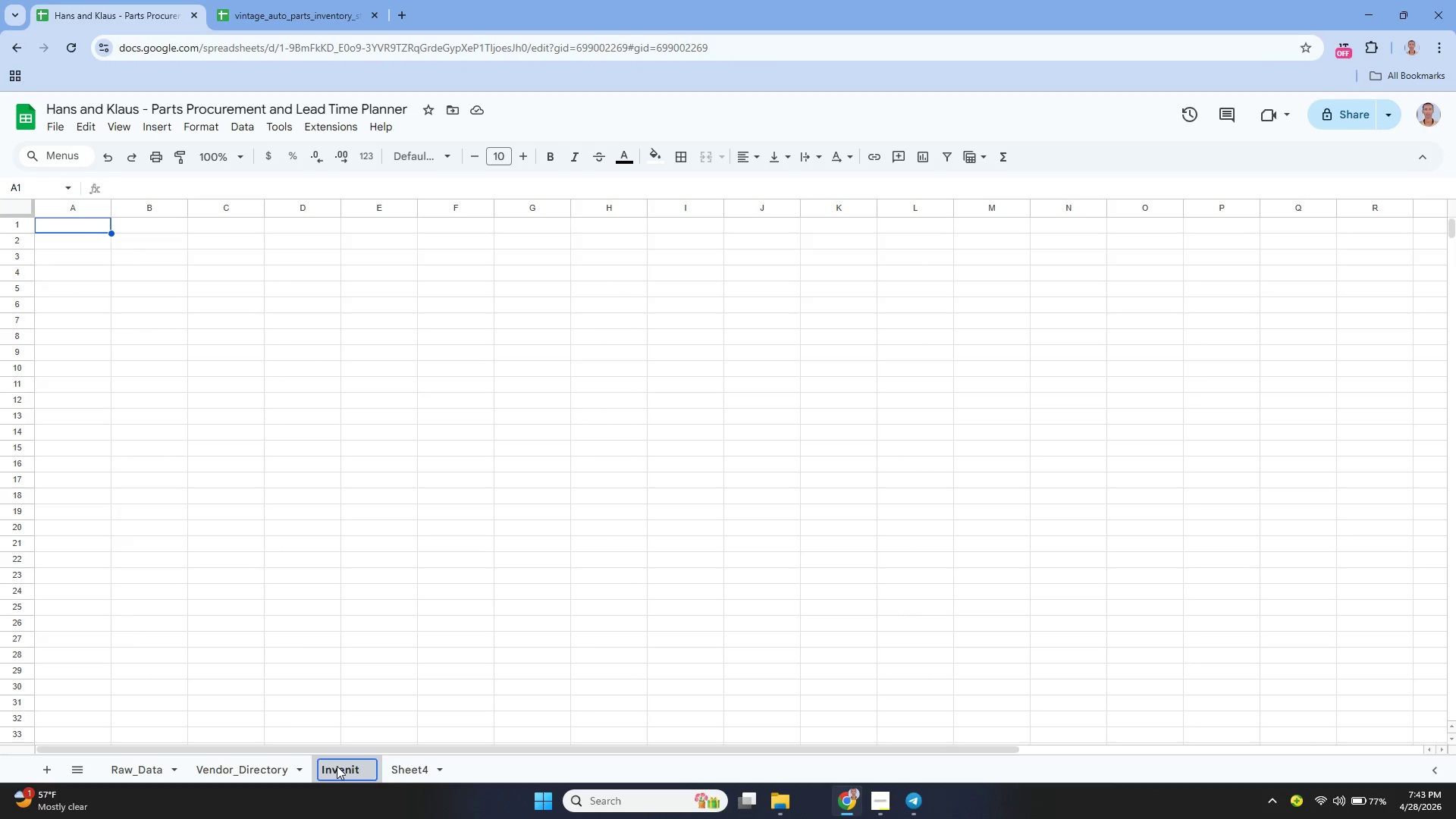 
key(Backspace)
key(Backspace)
type(tory_Tracker)
 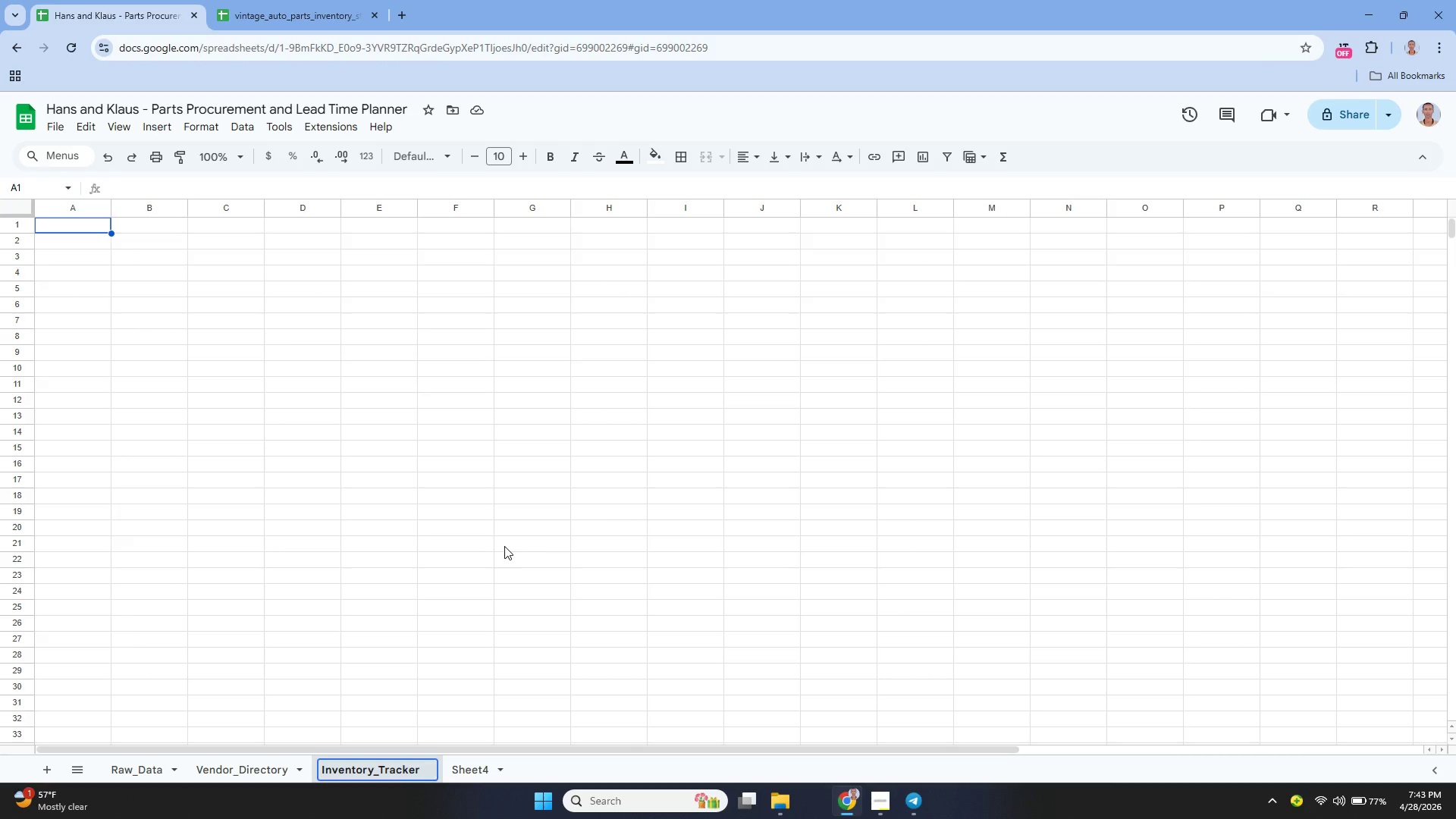 
left_click([468, 773])
 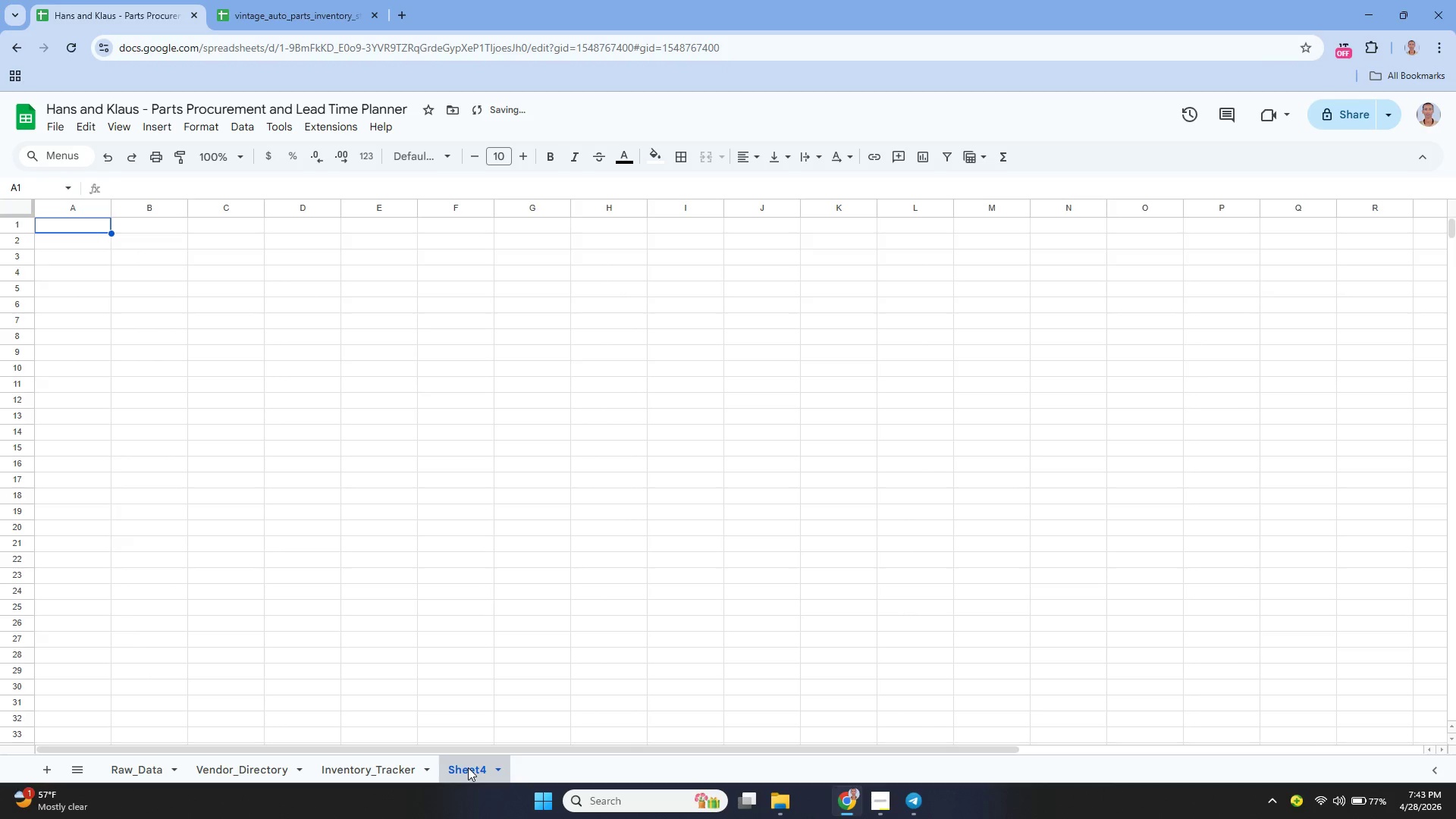 
double_click([468, 767])
 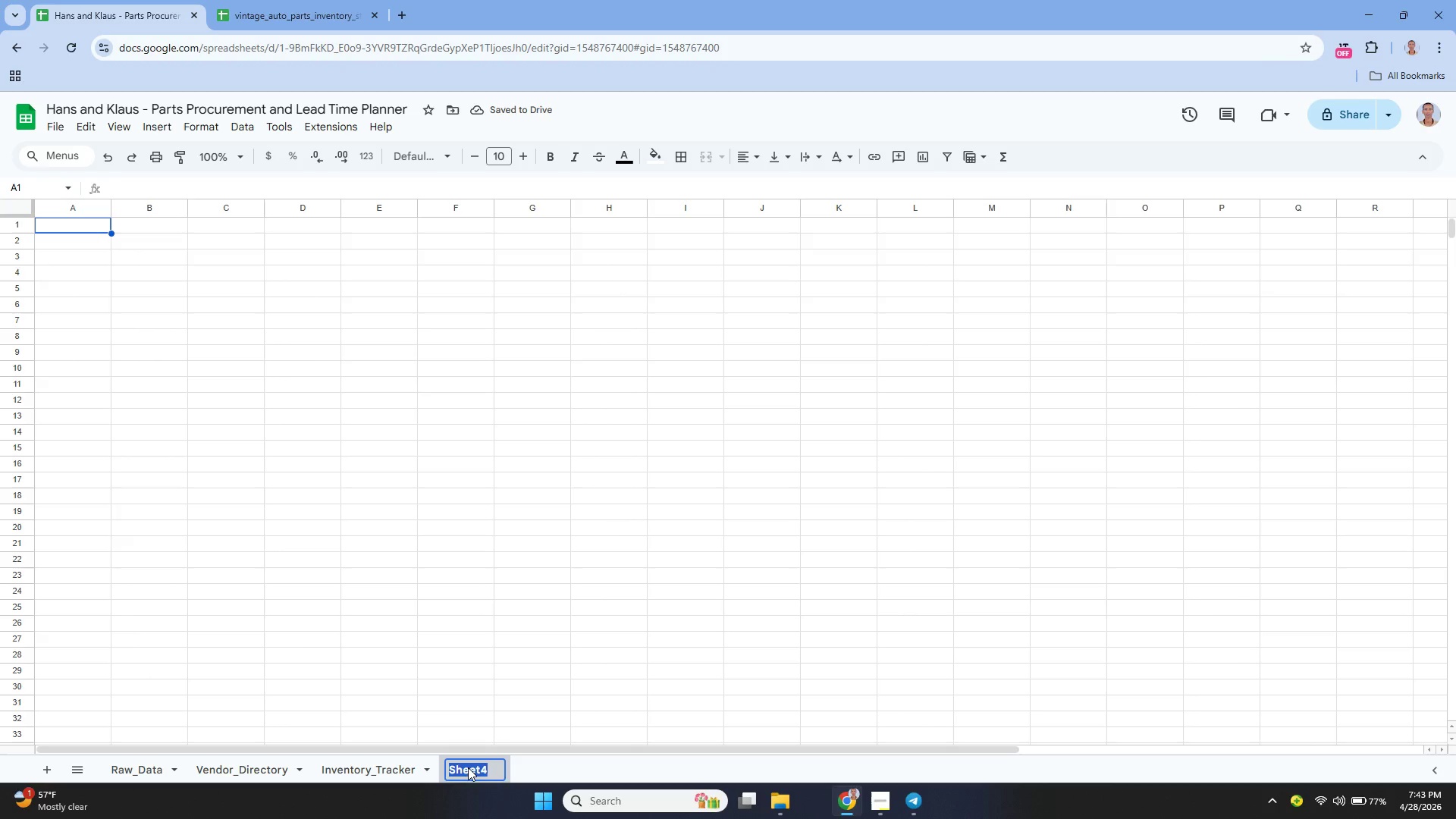 
key(Backspace)
type(Dashboard)
 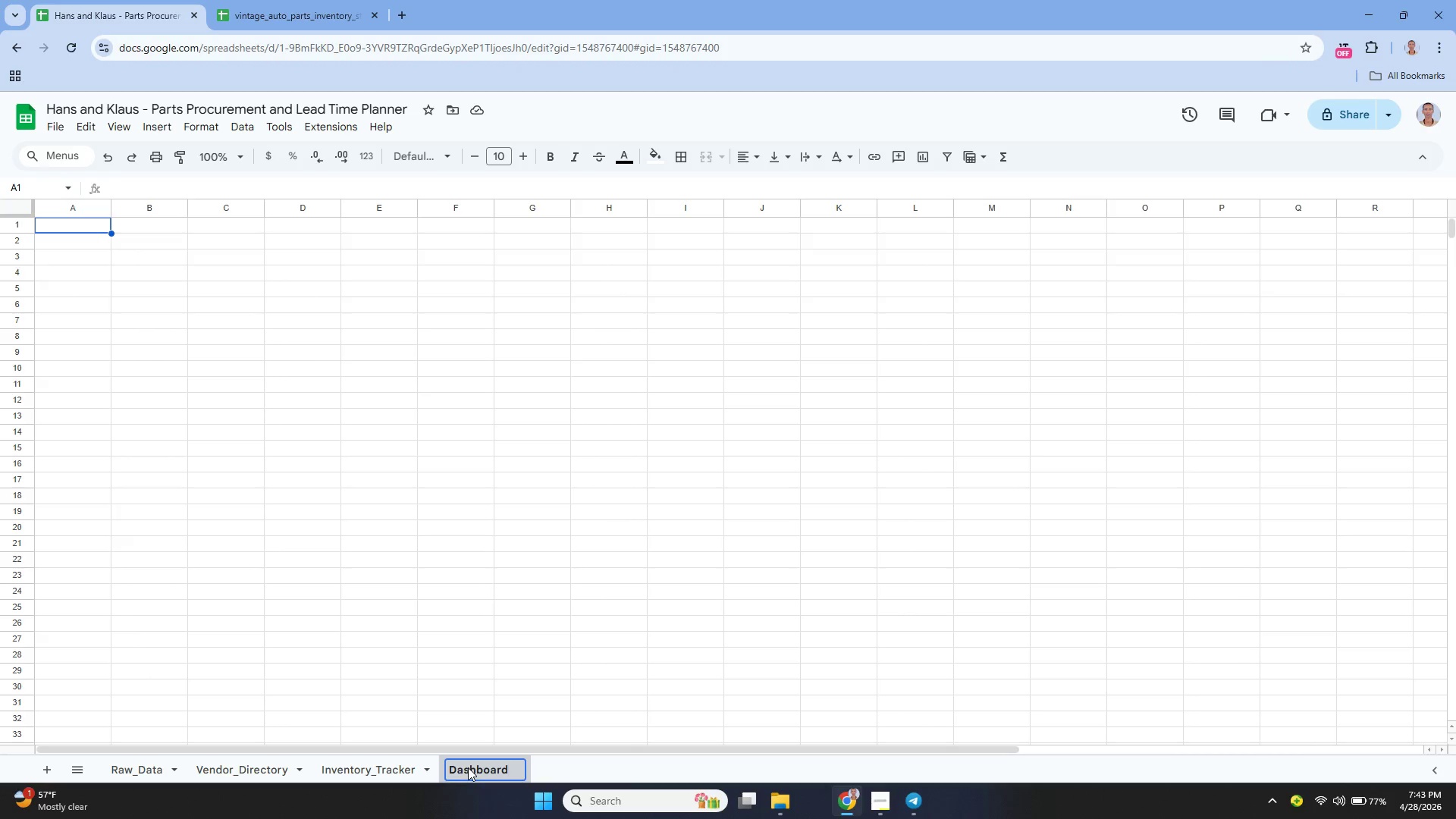 
left_click([554, 767])
 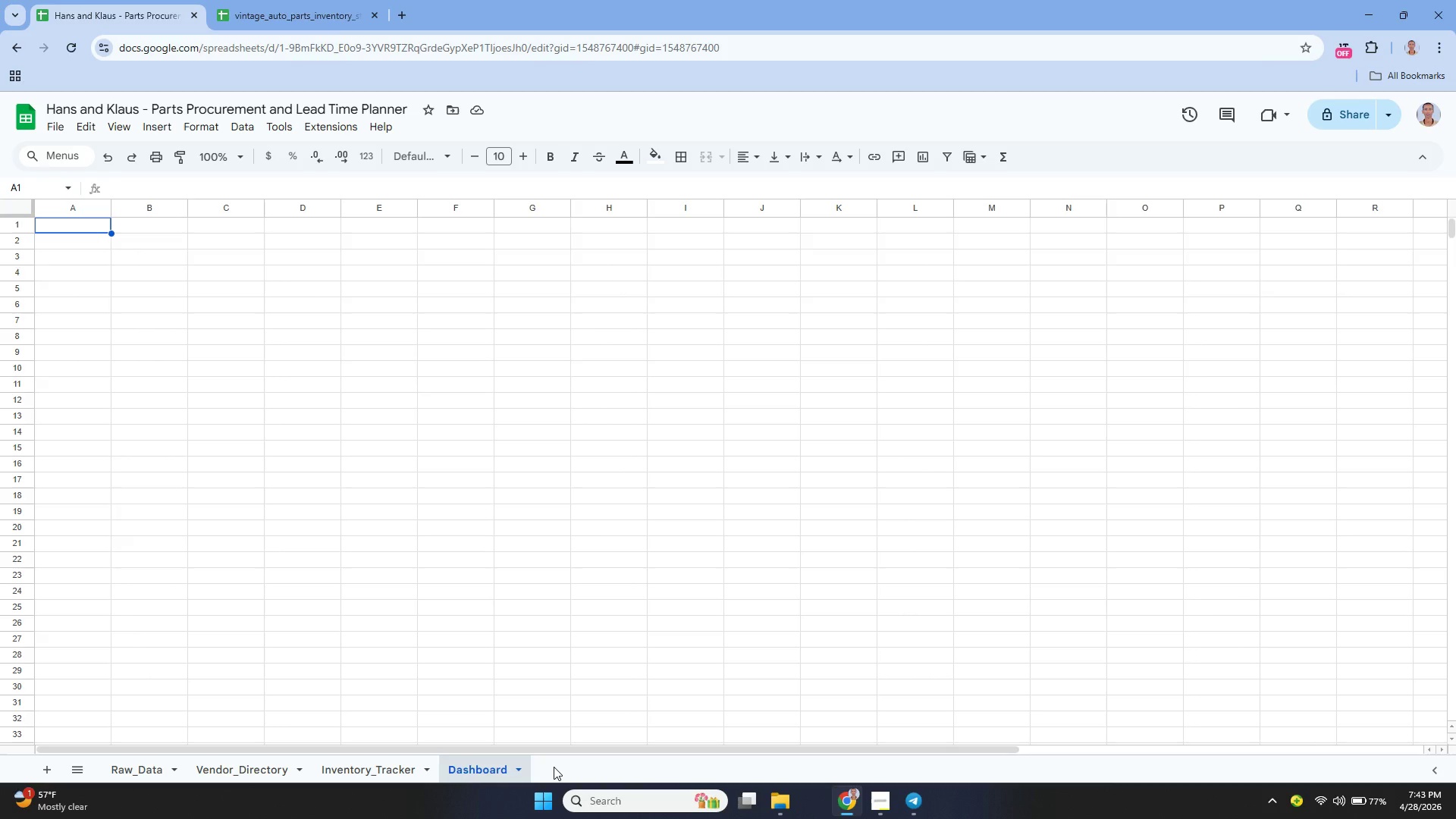 
wait(16.44)
 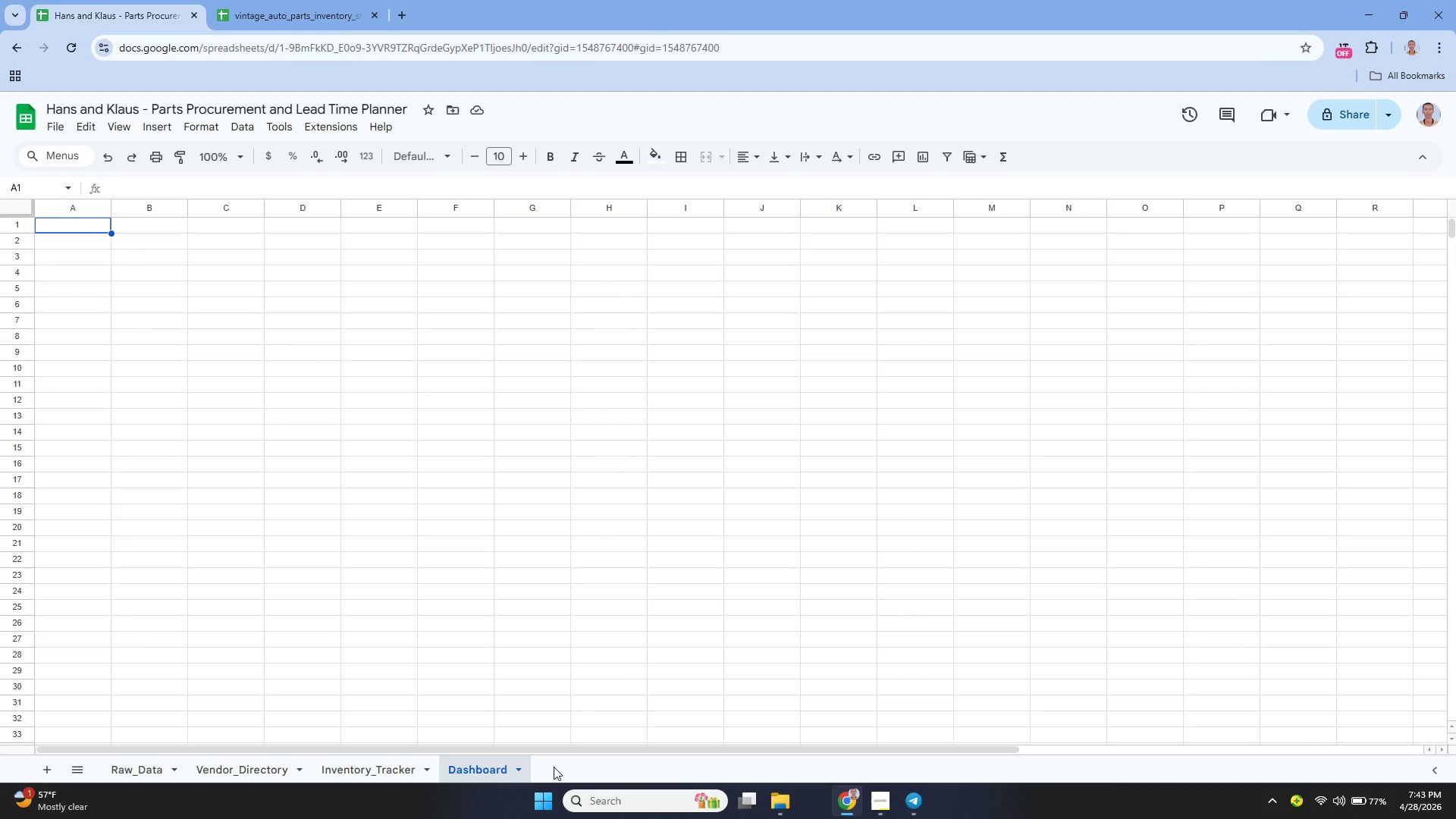 
left_click([318, 11])
 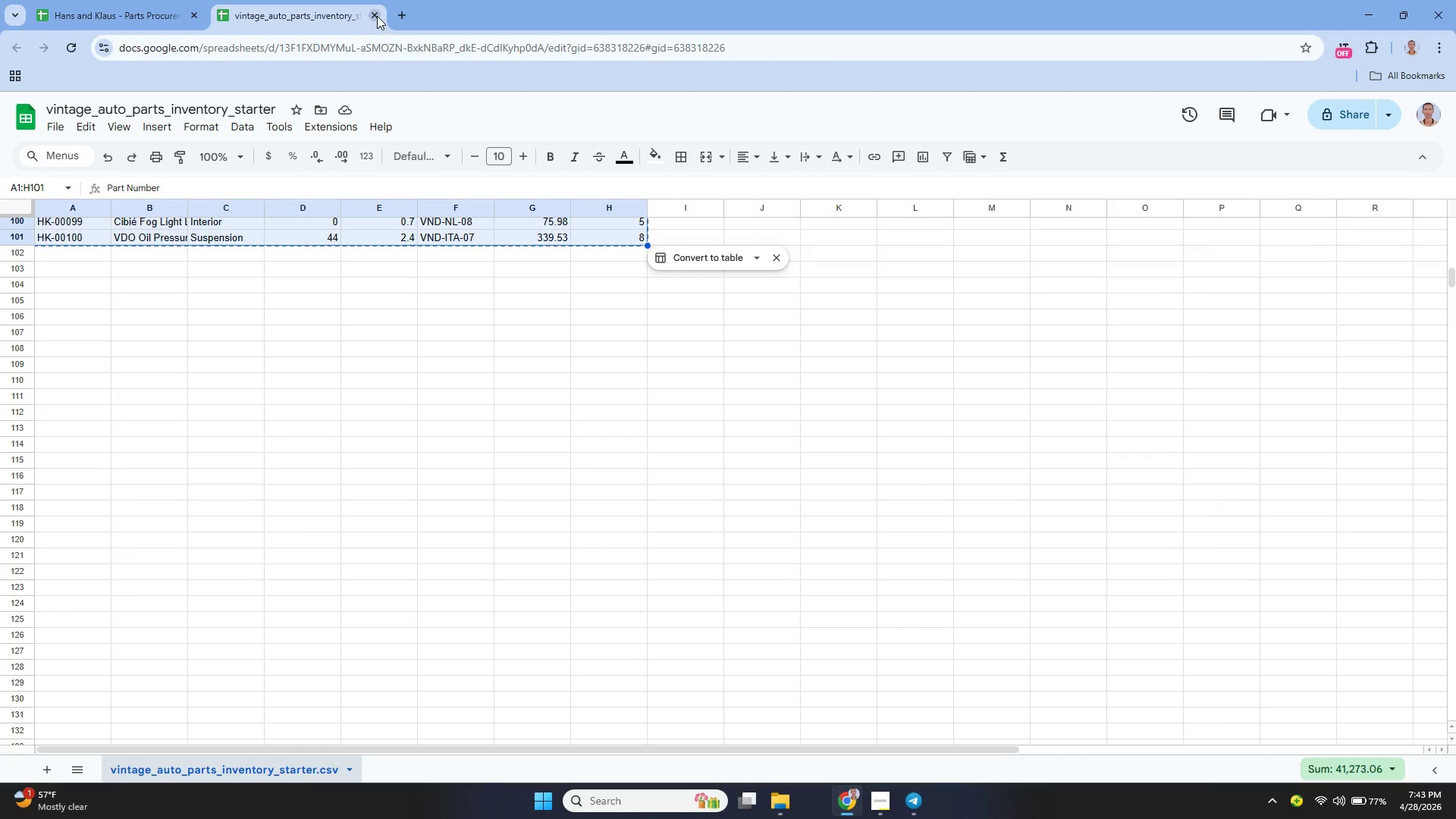 
left_click([375, 12])
 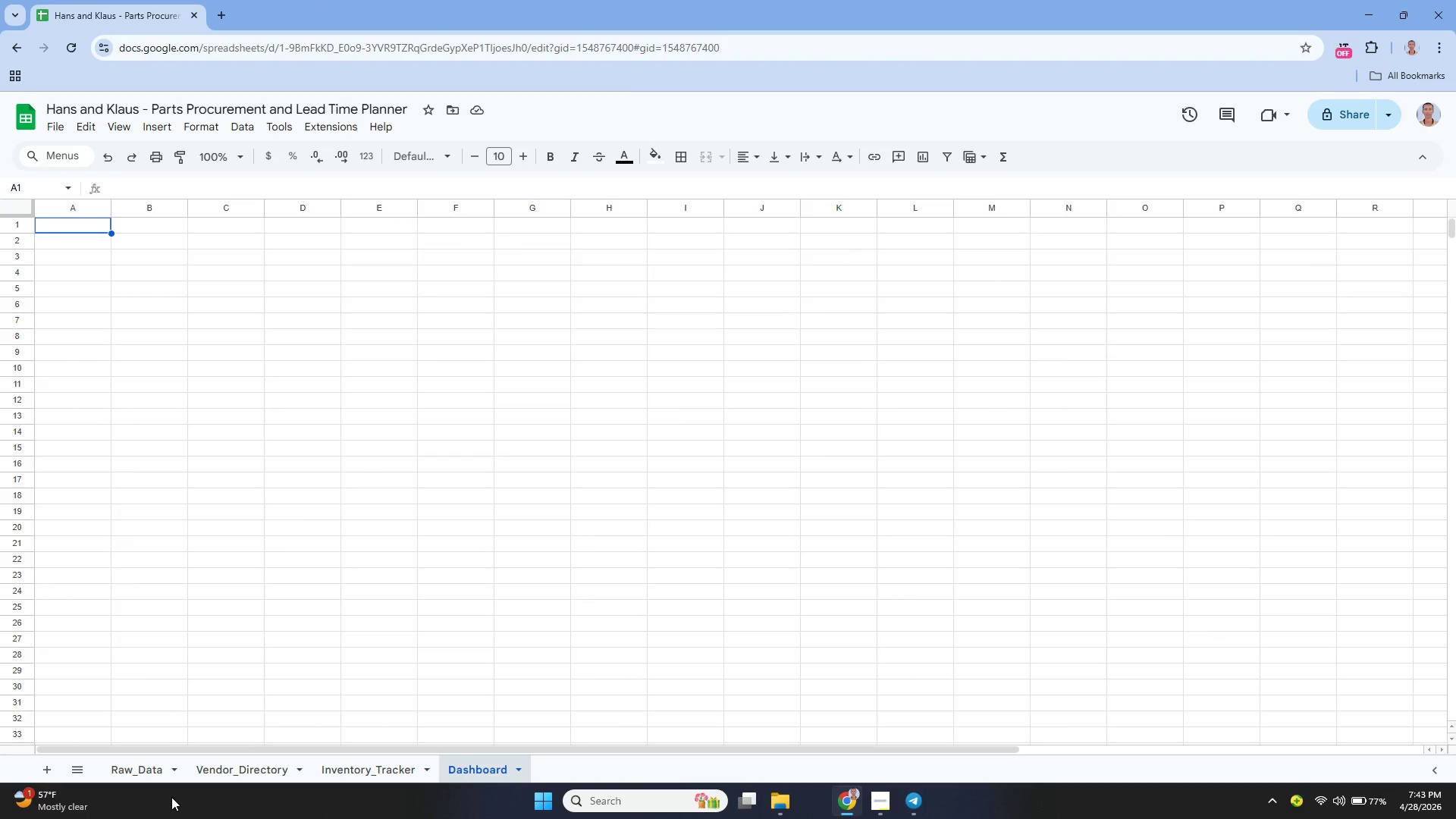 
left_click([149, 776])
 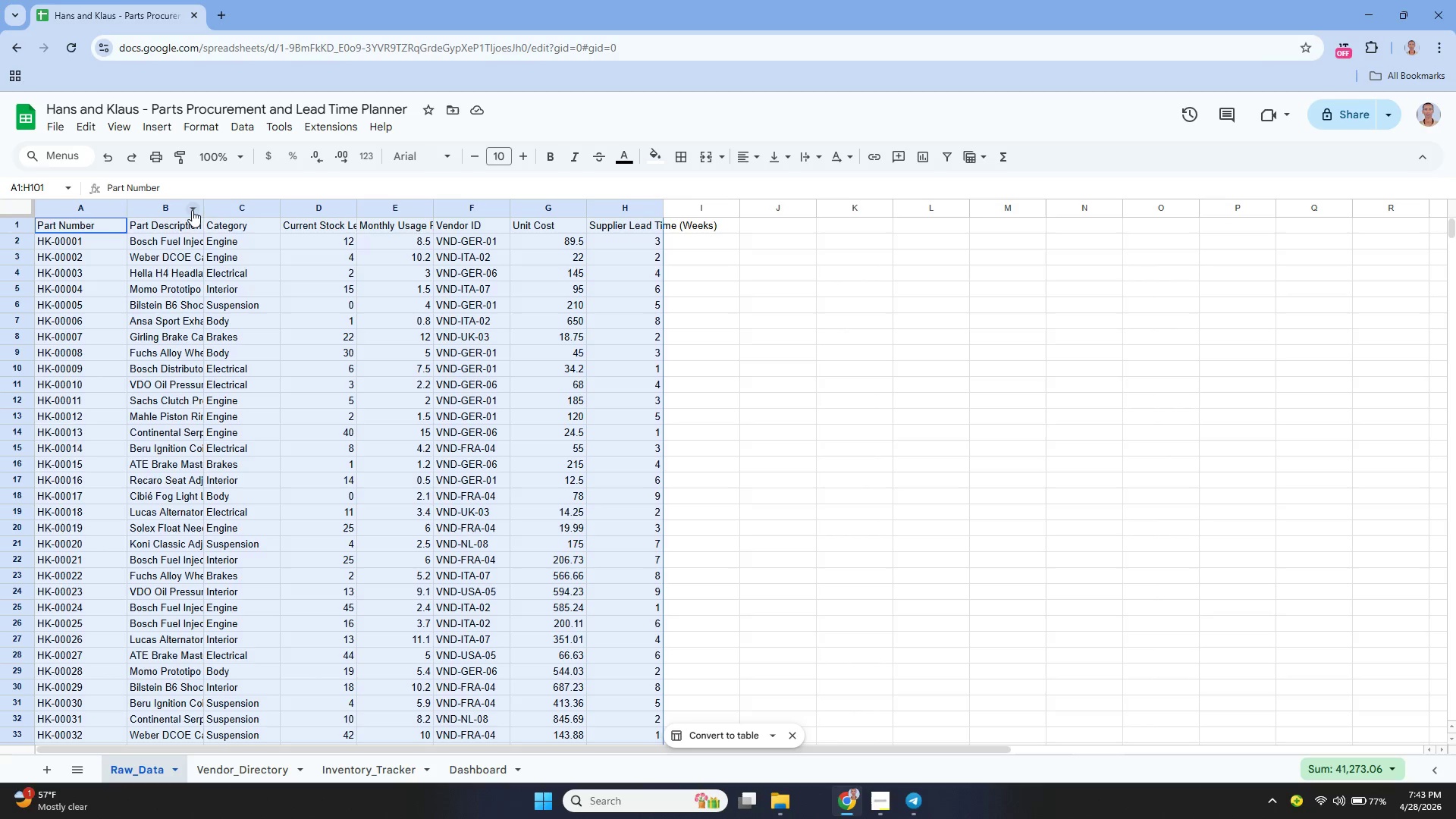 
left_click_drag(start_coordinate=[204, 212], to_coordinate=[322, 229])
 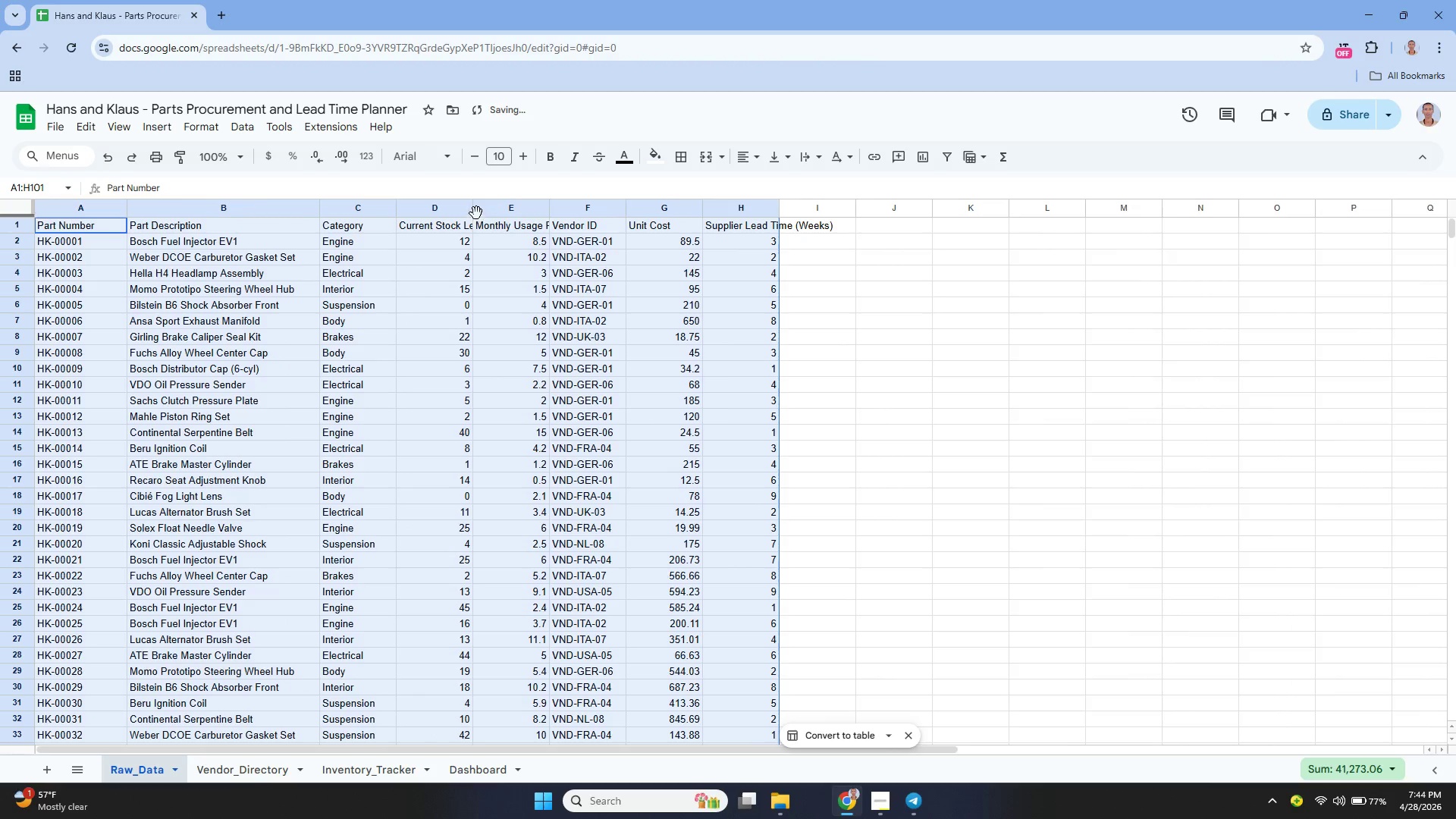 
left_click_drag(start_coordinate=[474, 210], to_coordinate=[488, 227])
 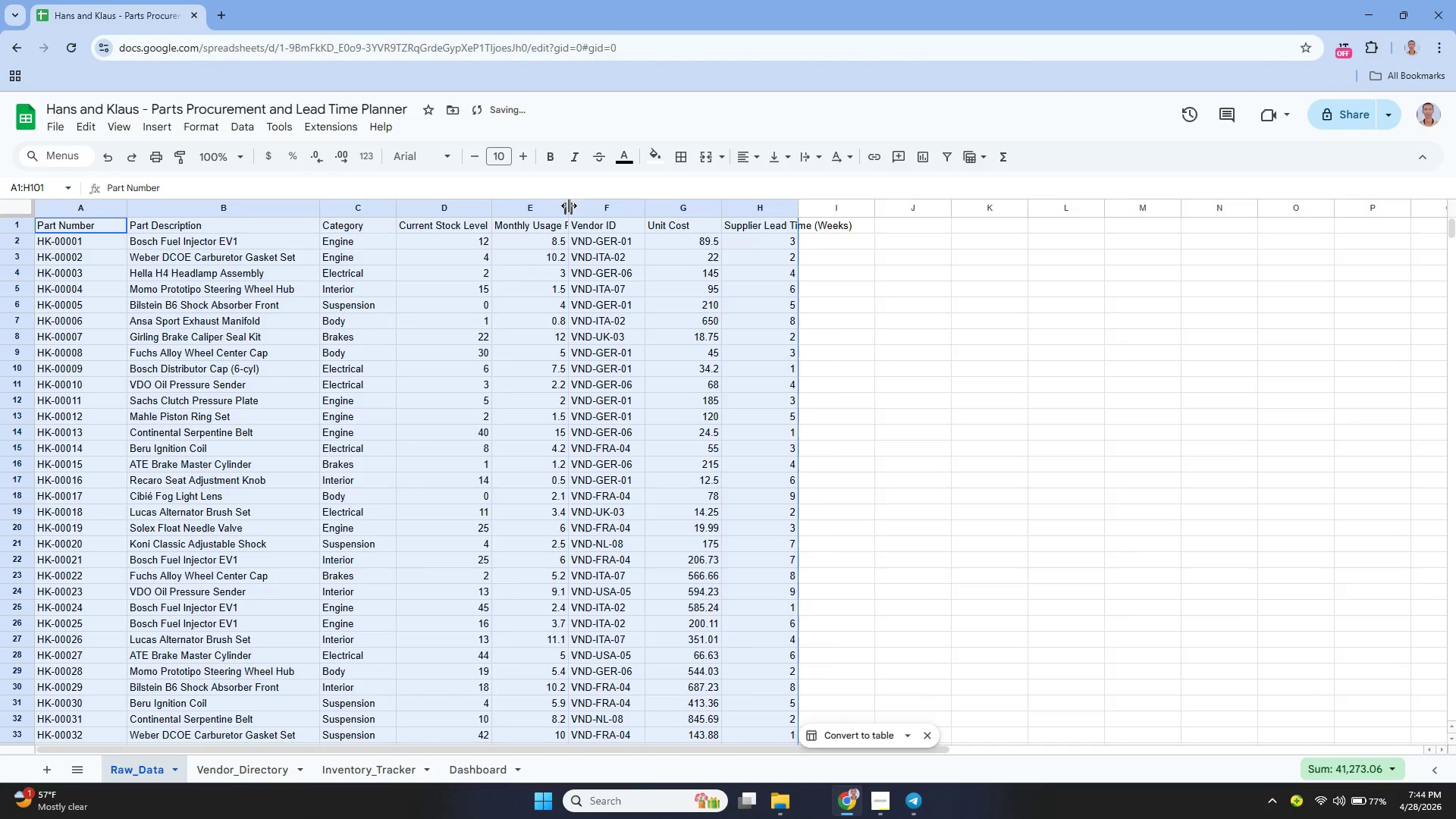 
left_click_drag(start_coordinate=[569, 207], to_coordinate=[612, 231])
 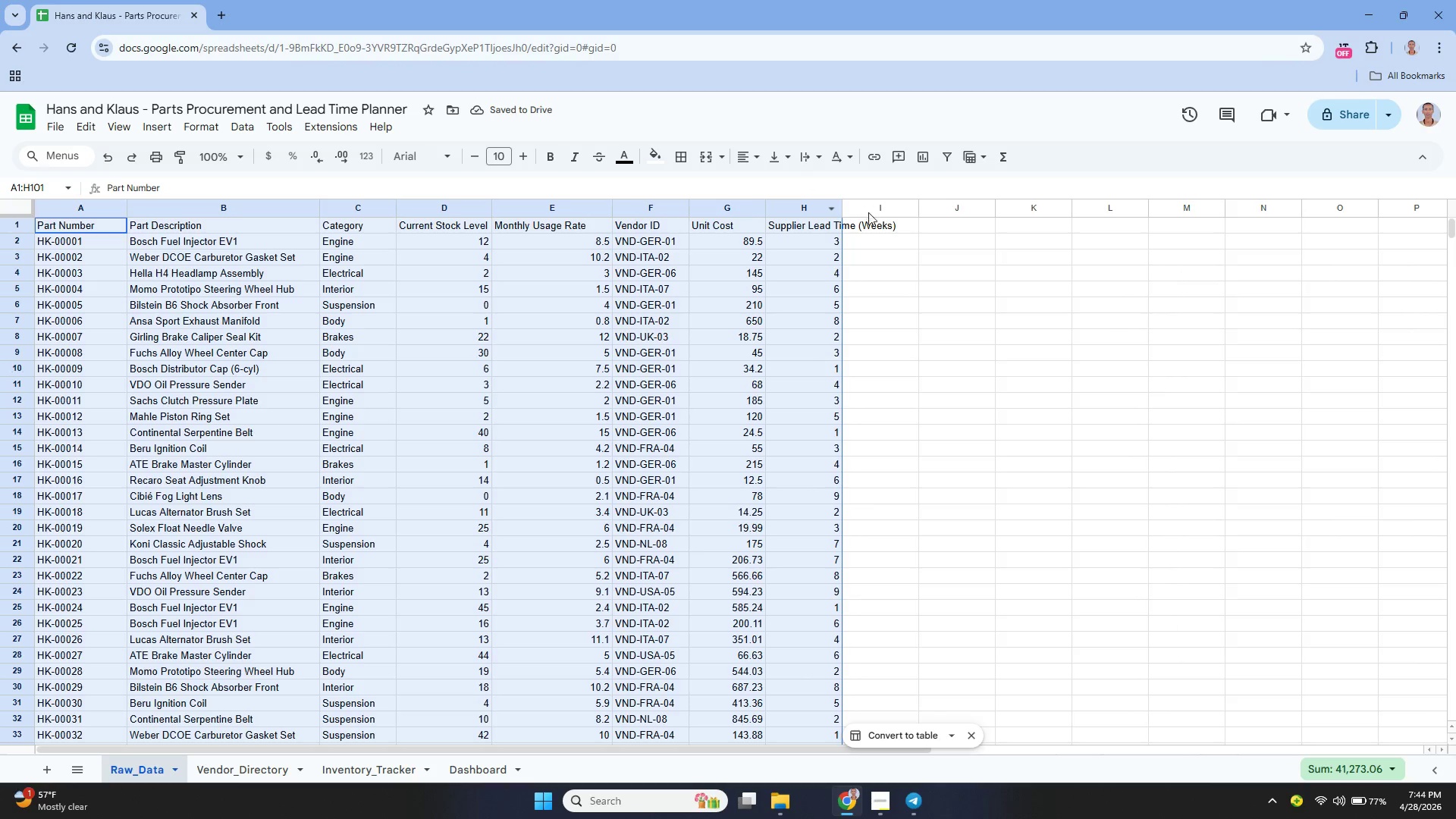 
left_click_drag(start_coordinate=[844, 203], to_coordinate=[910, 228])
 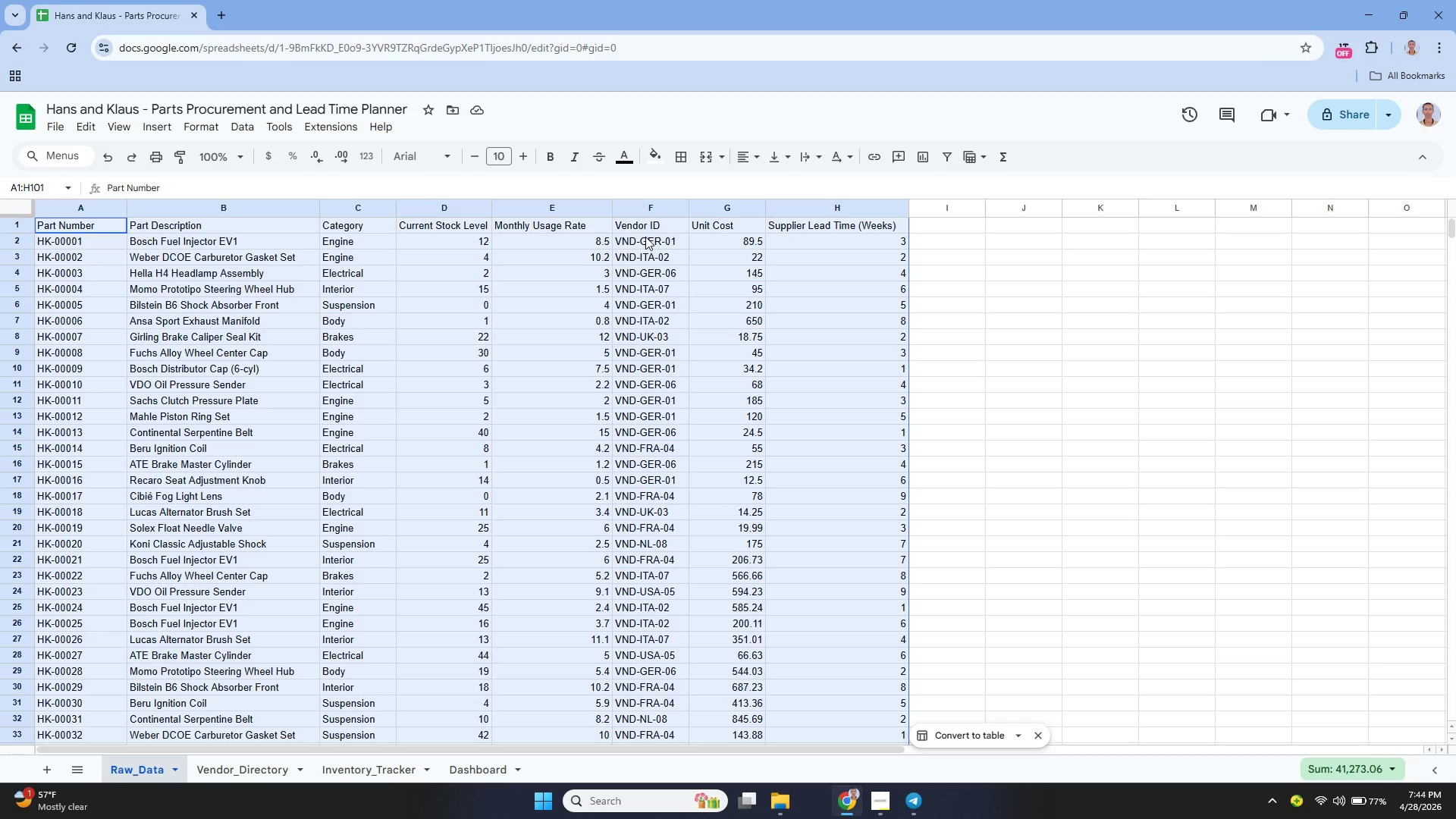 
wait(10.44)
 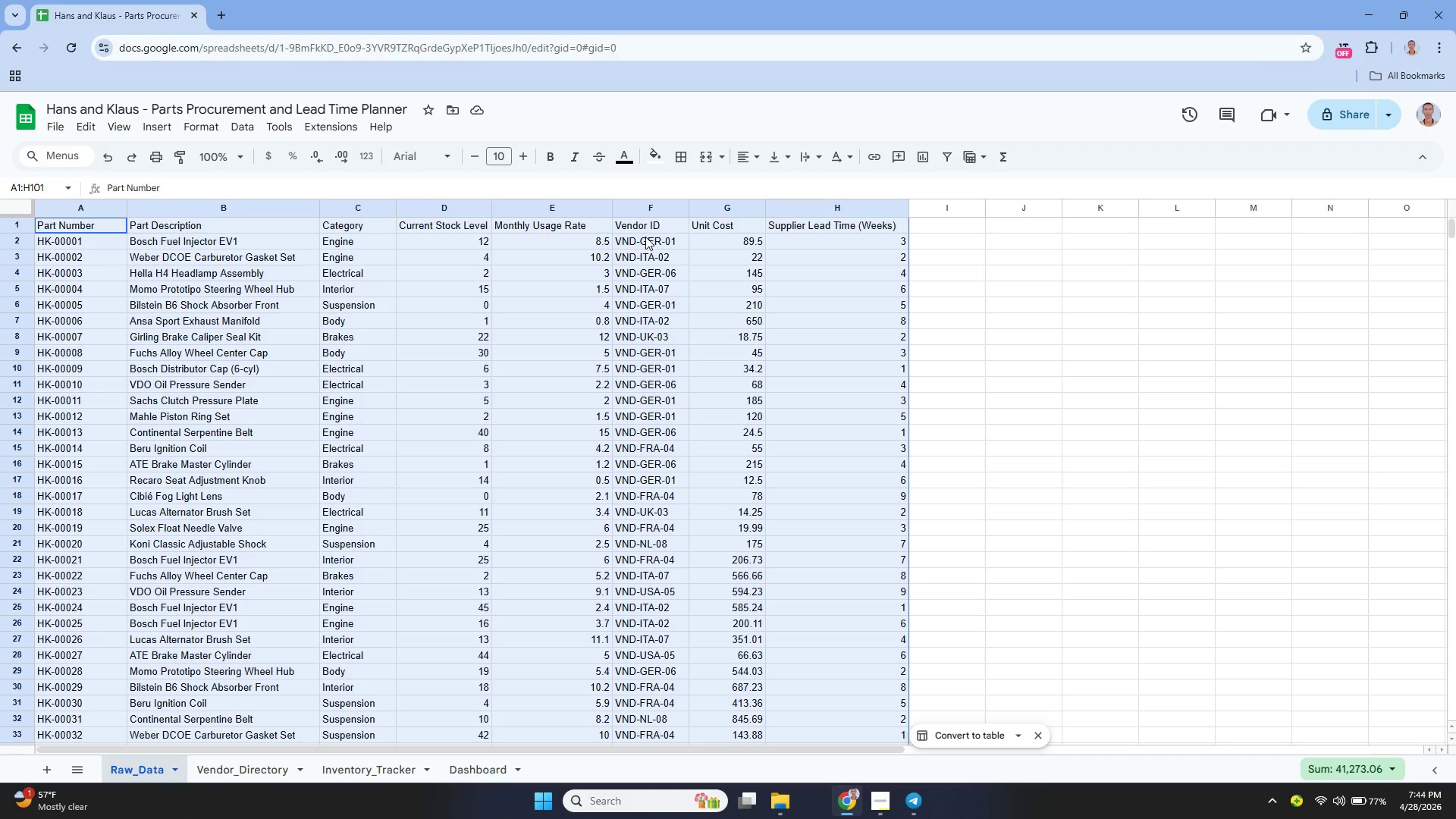 
left_click([256, 769])
 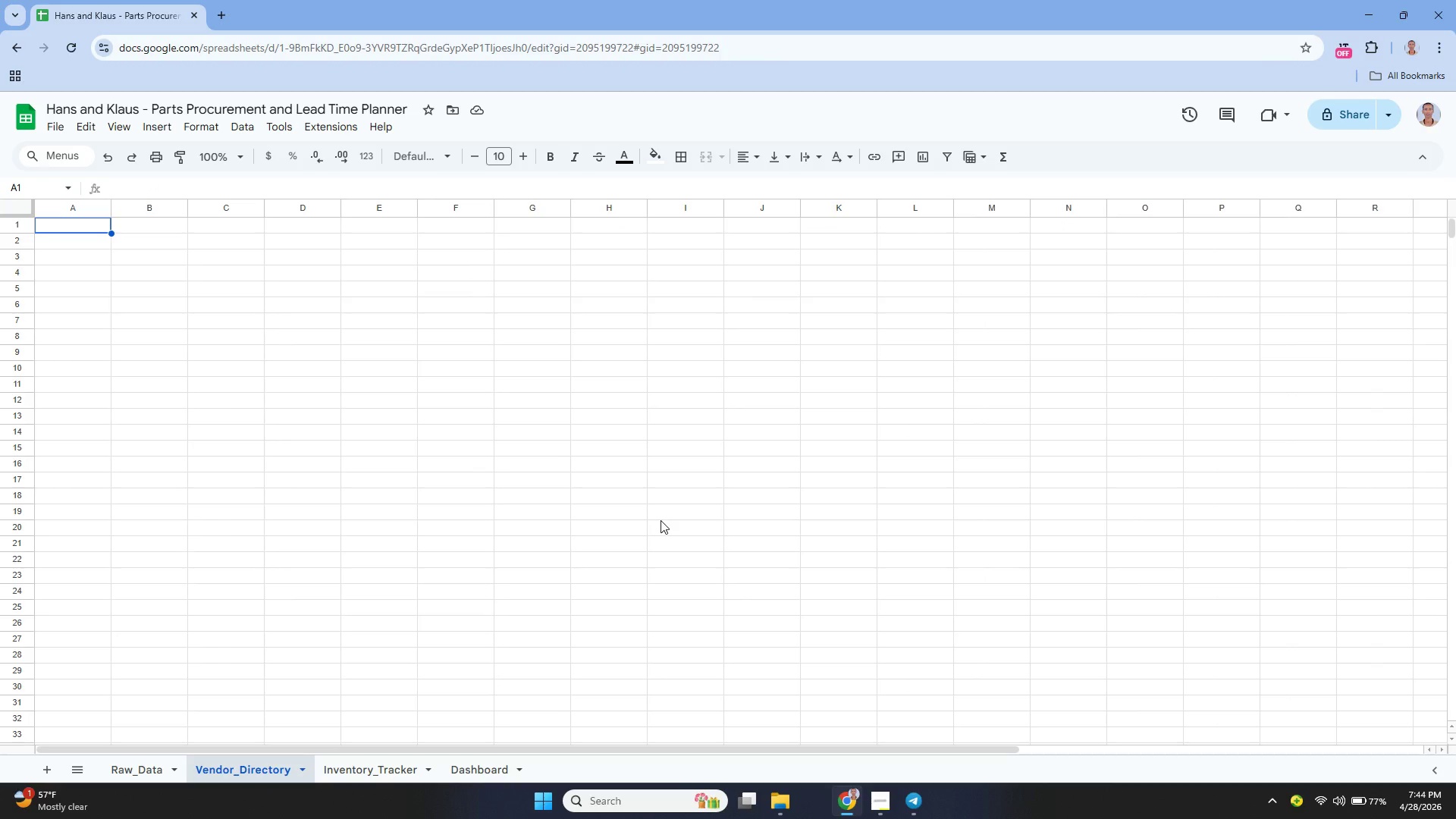 
key(Enter)
 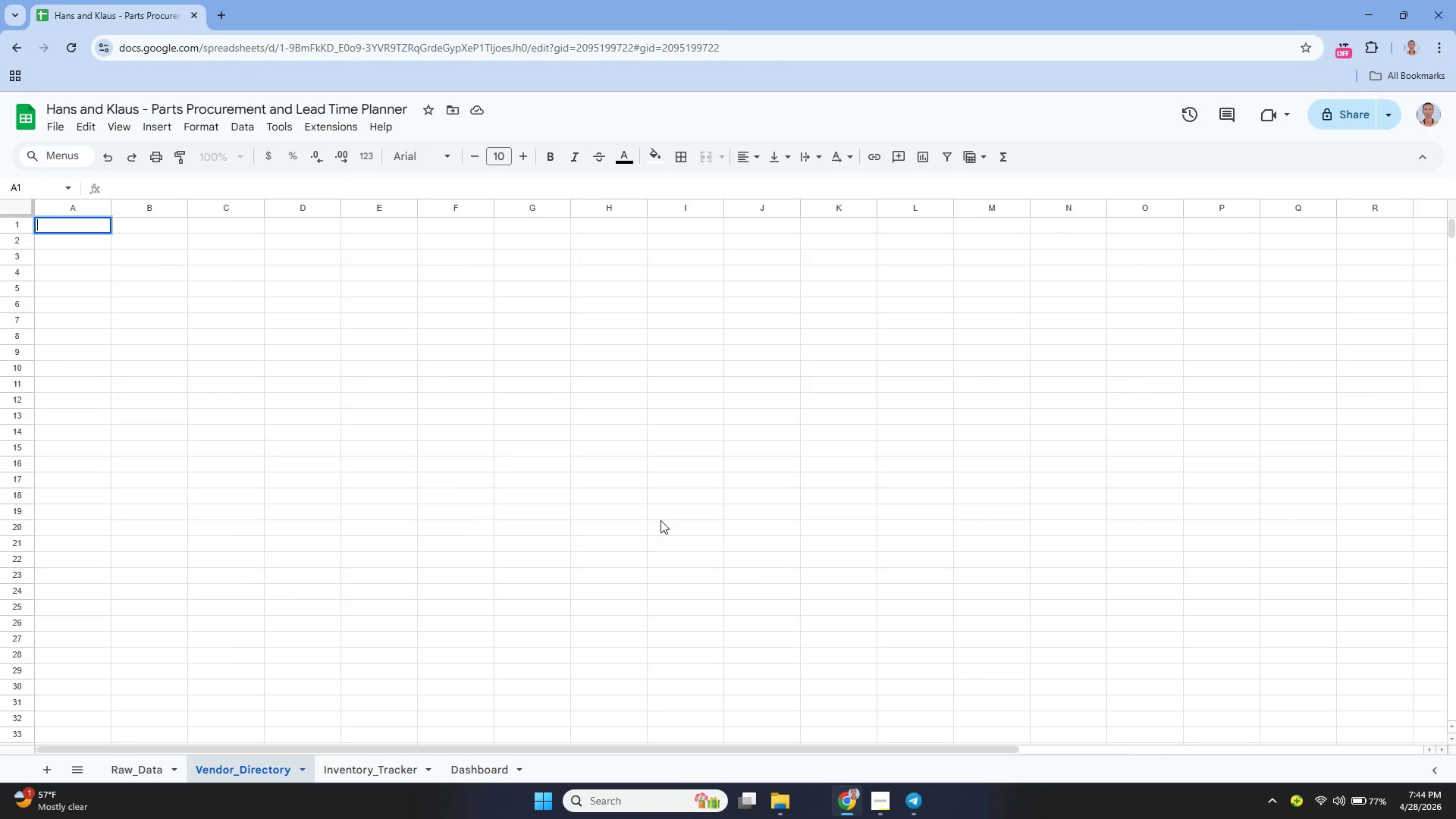 
type(Vendor ID)
key(Tab)
type(SUpp)
key(Backspace)
key(Backspace)
key(Backspace)
type(upplier Name)
key(Tab)
type(Lead Time ())
 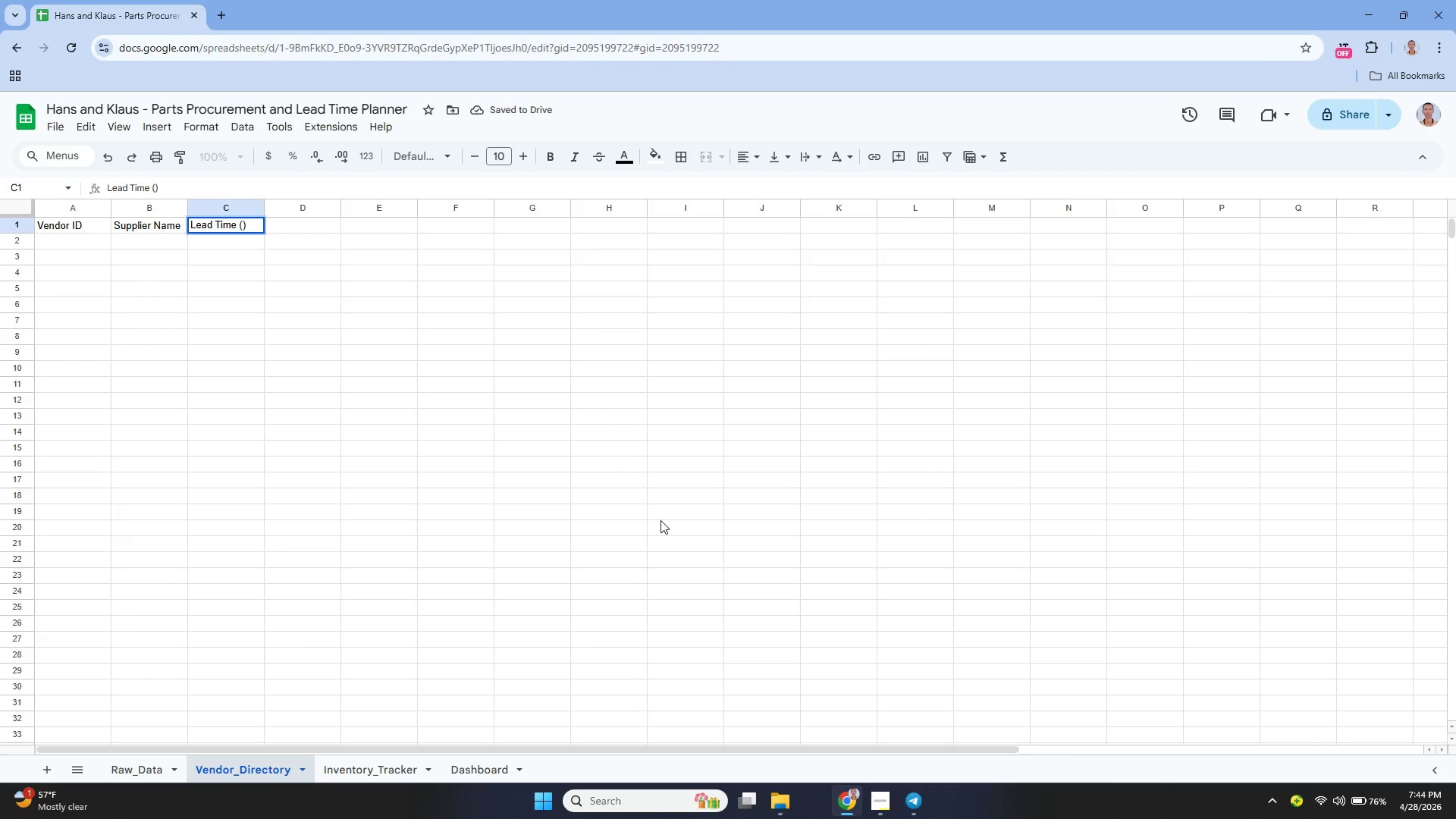 
key(ArrowLeft)
 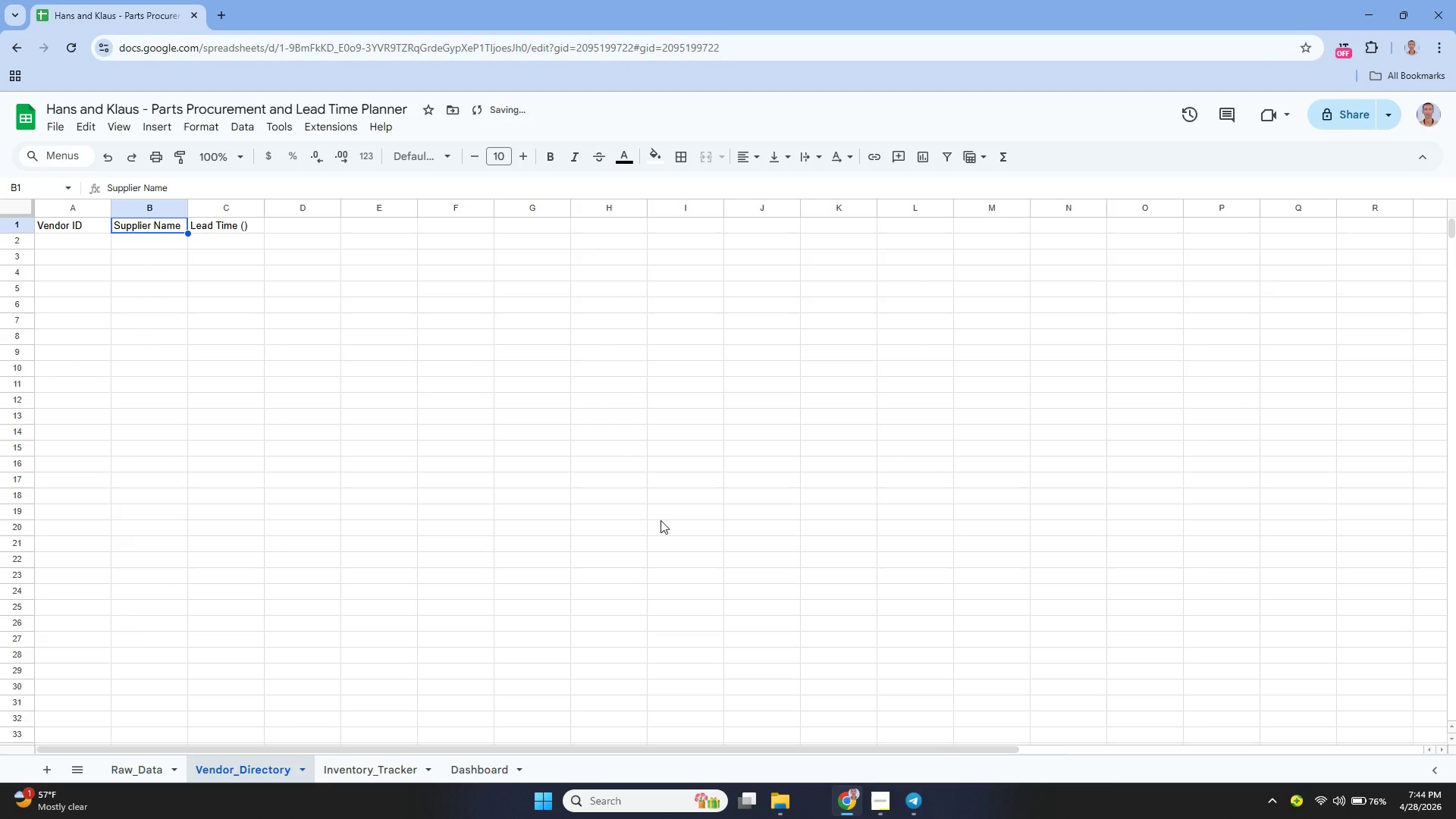 
type(Wek)
 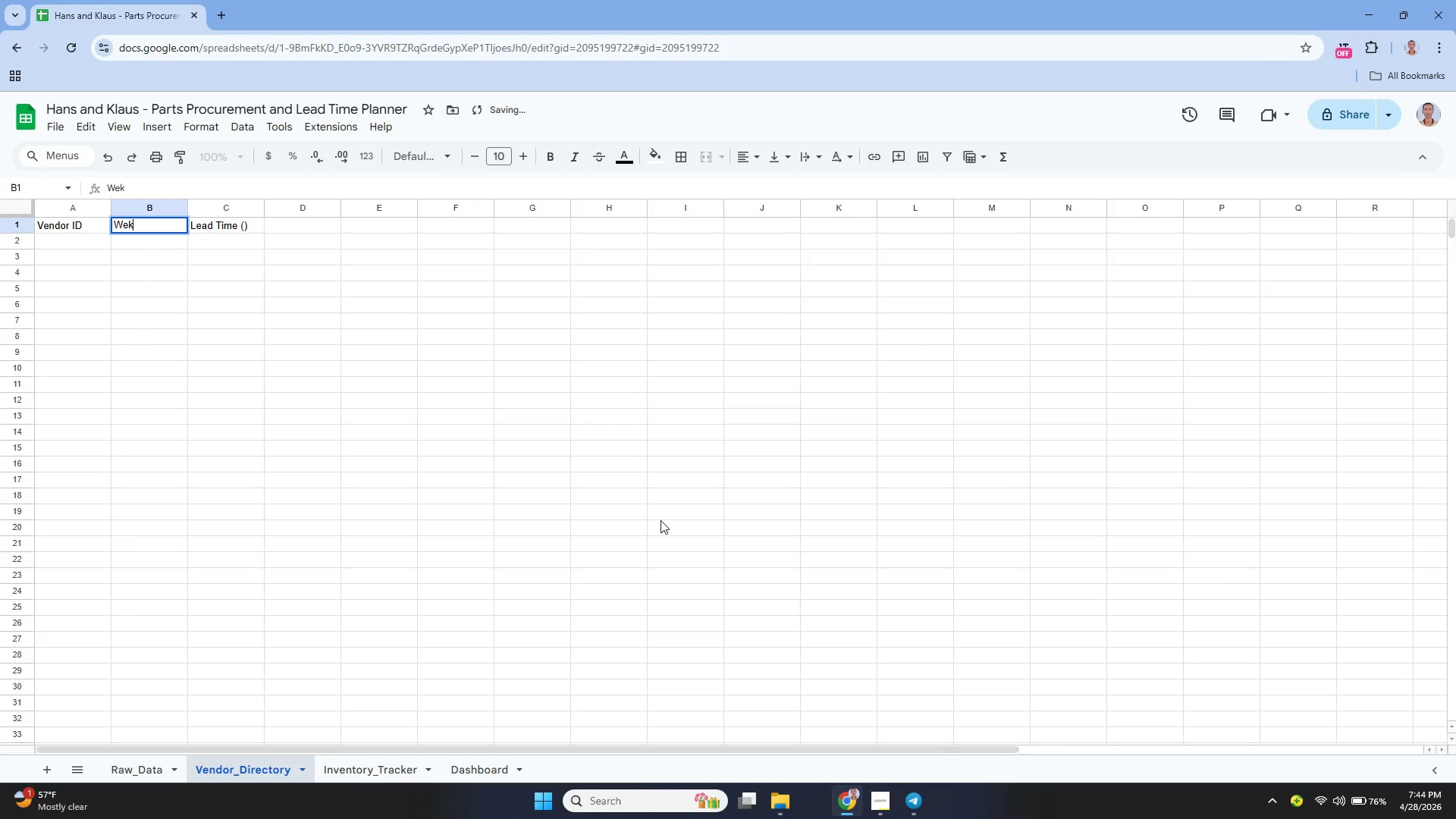 
key(Control+Z)
 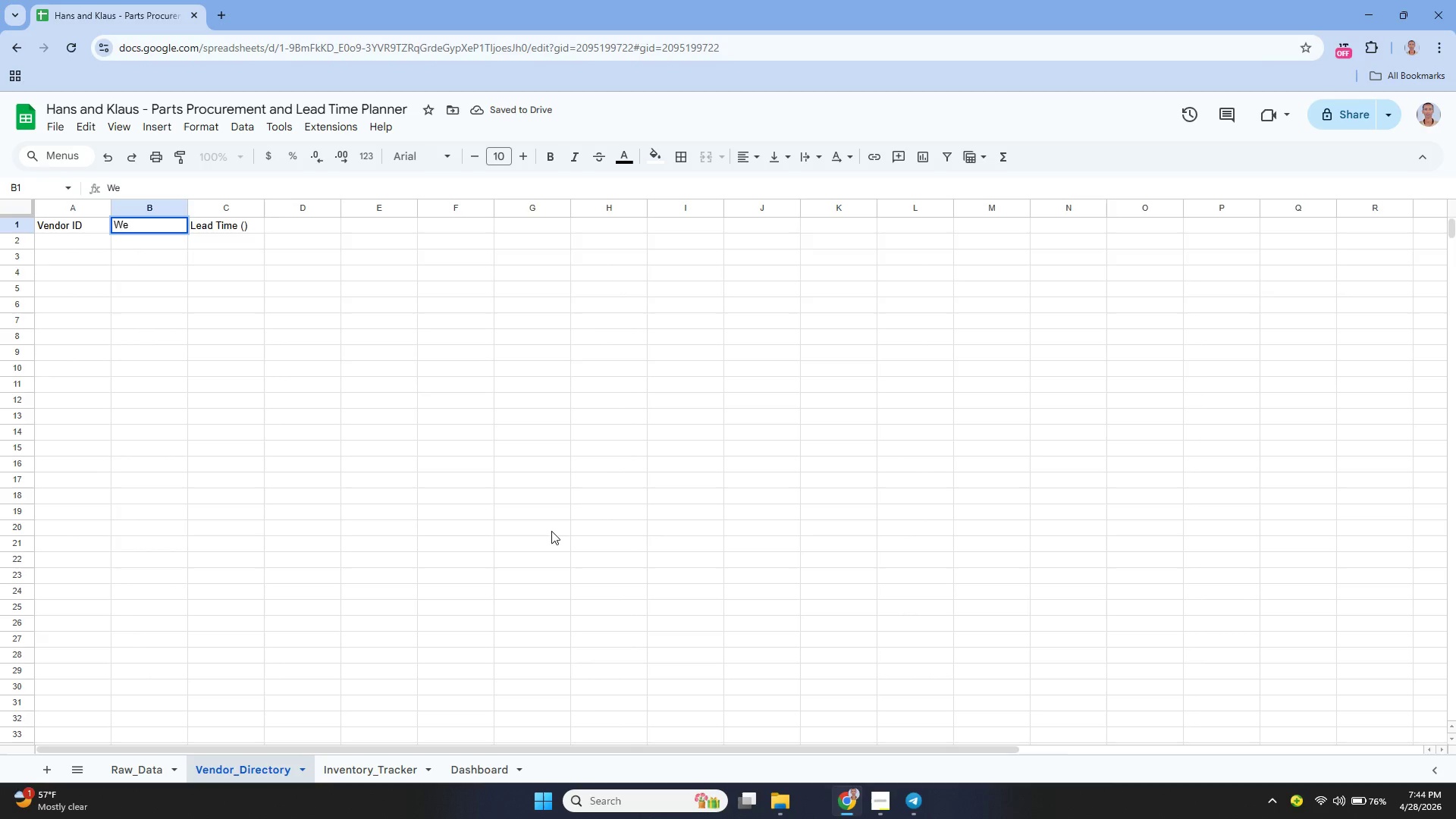 
left_click([551, 531])
 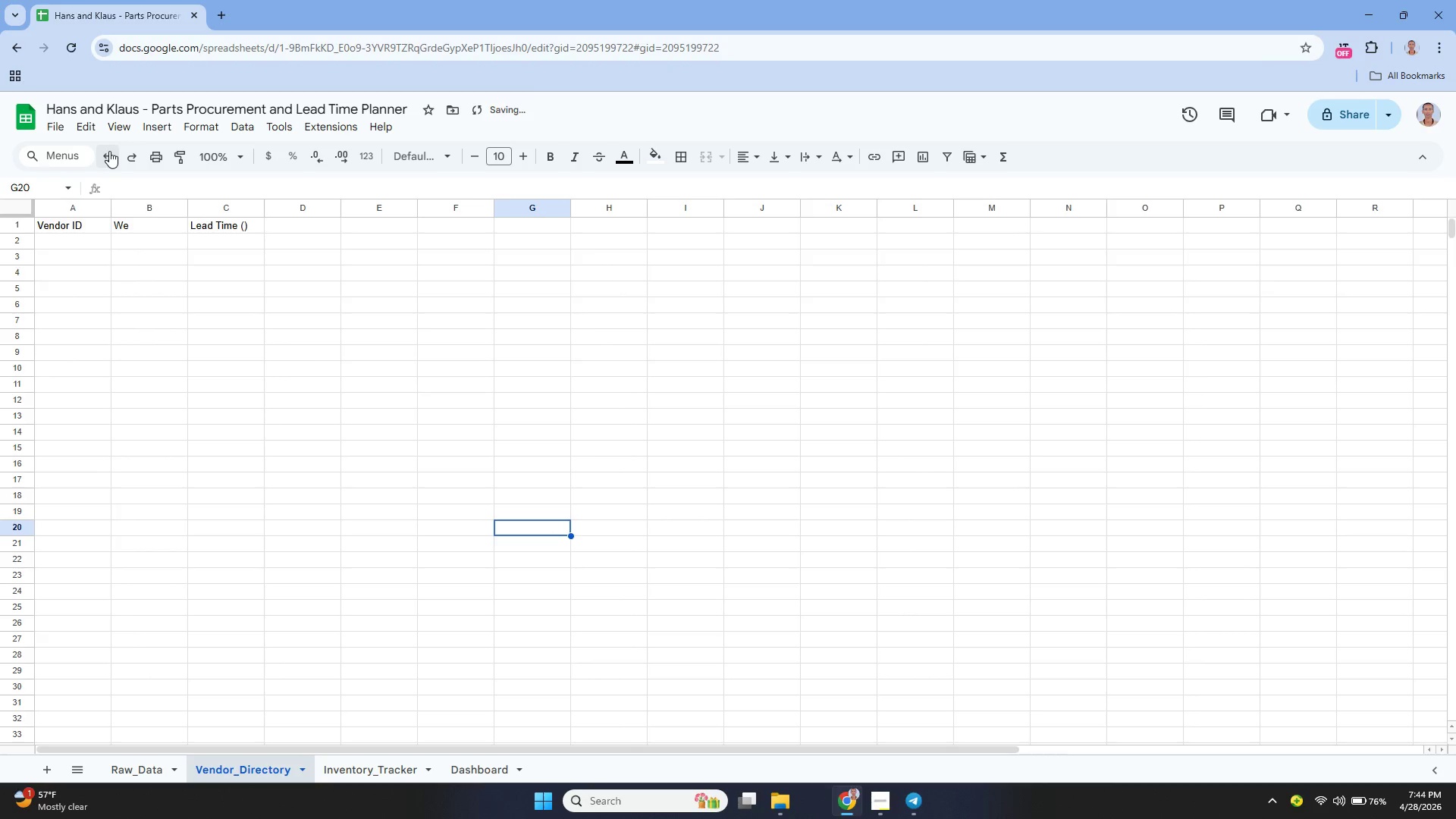 
left_click([109, 151])
 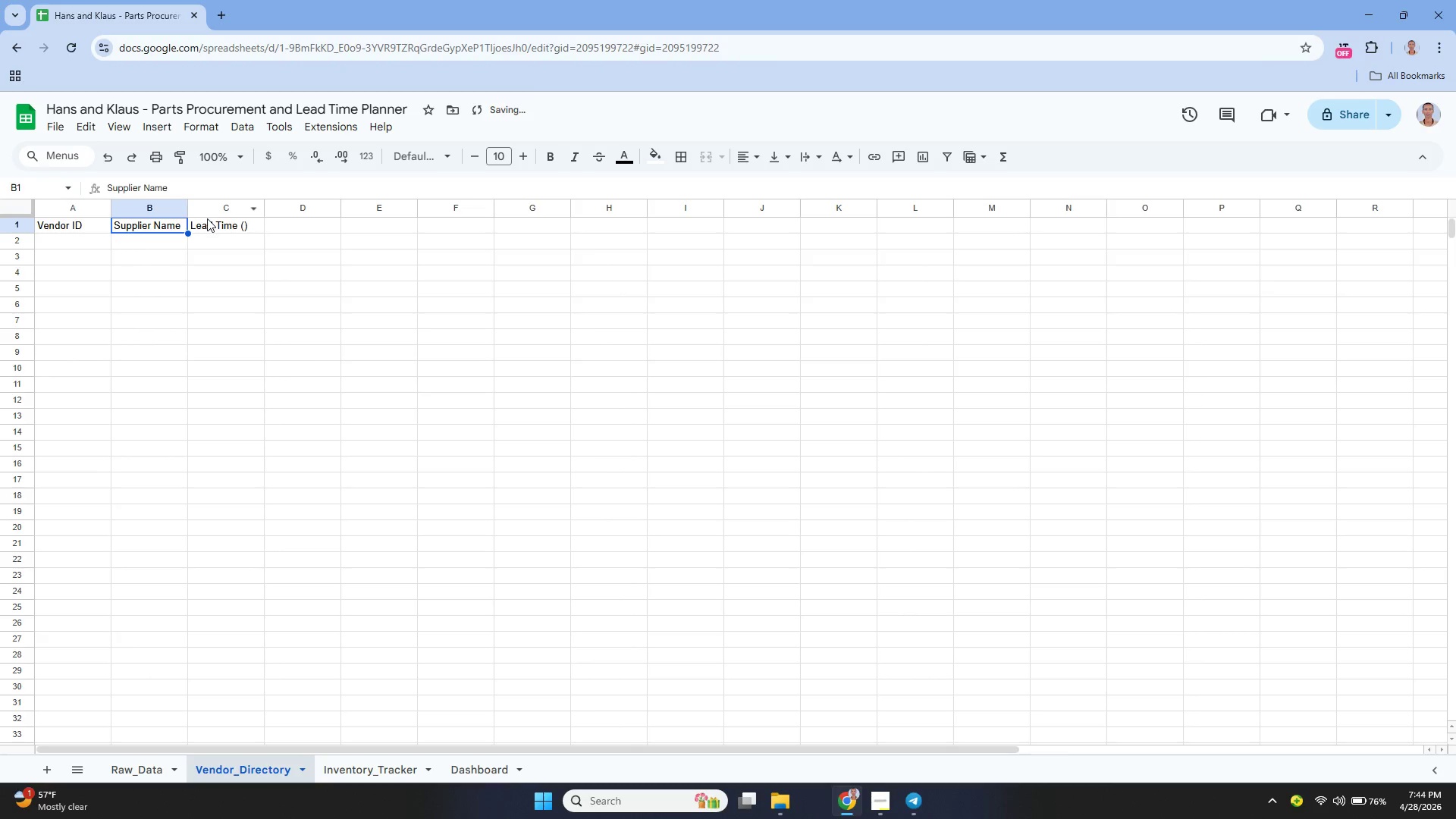 
left_click([211, 223])
 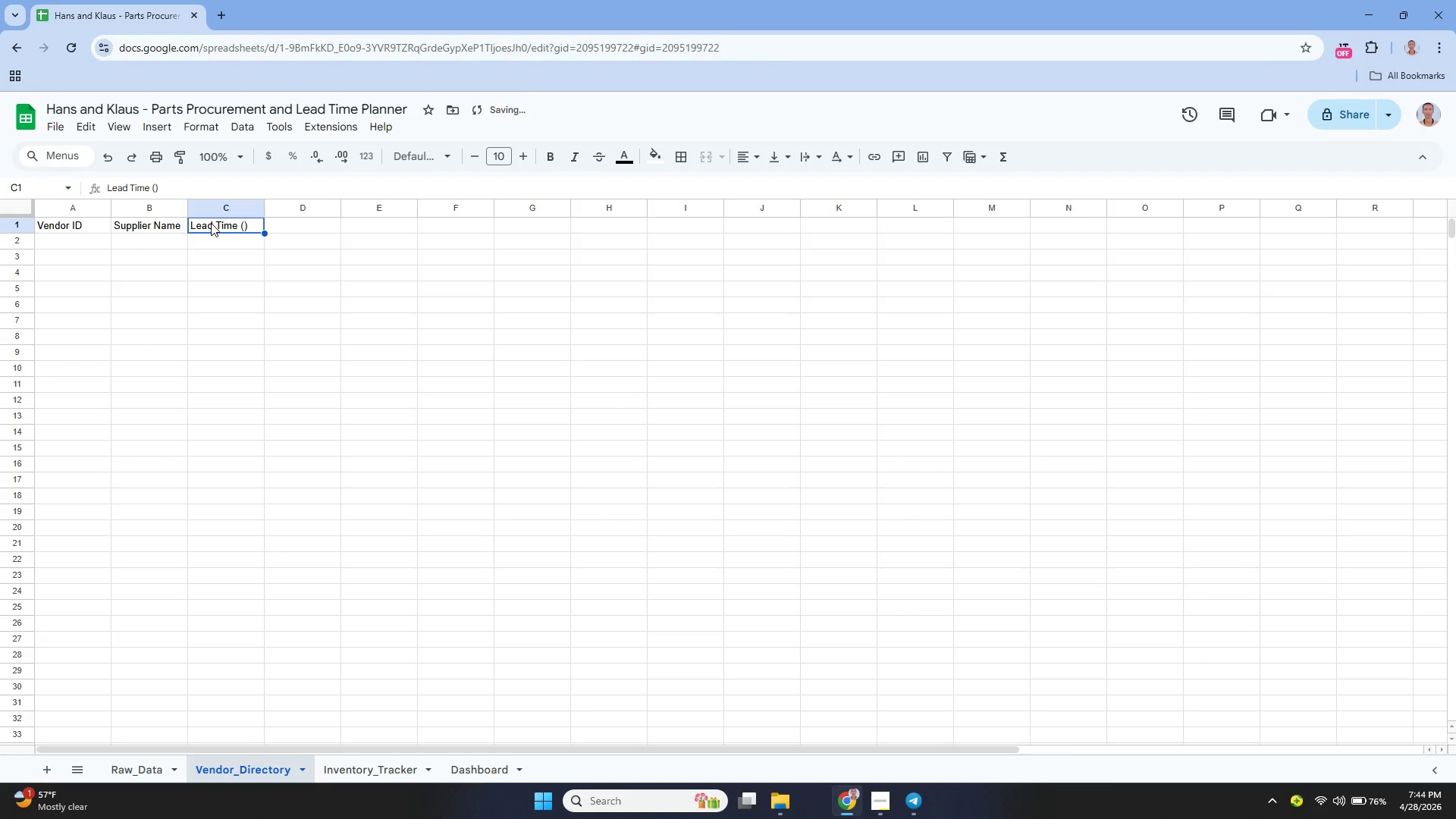 
key(Enter)
 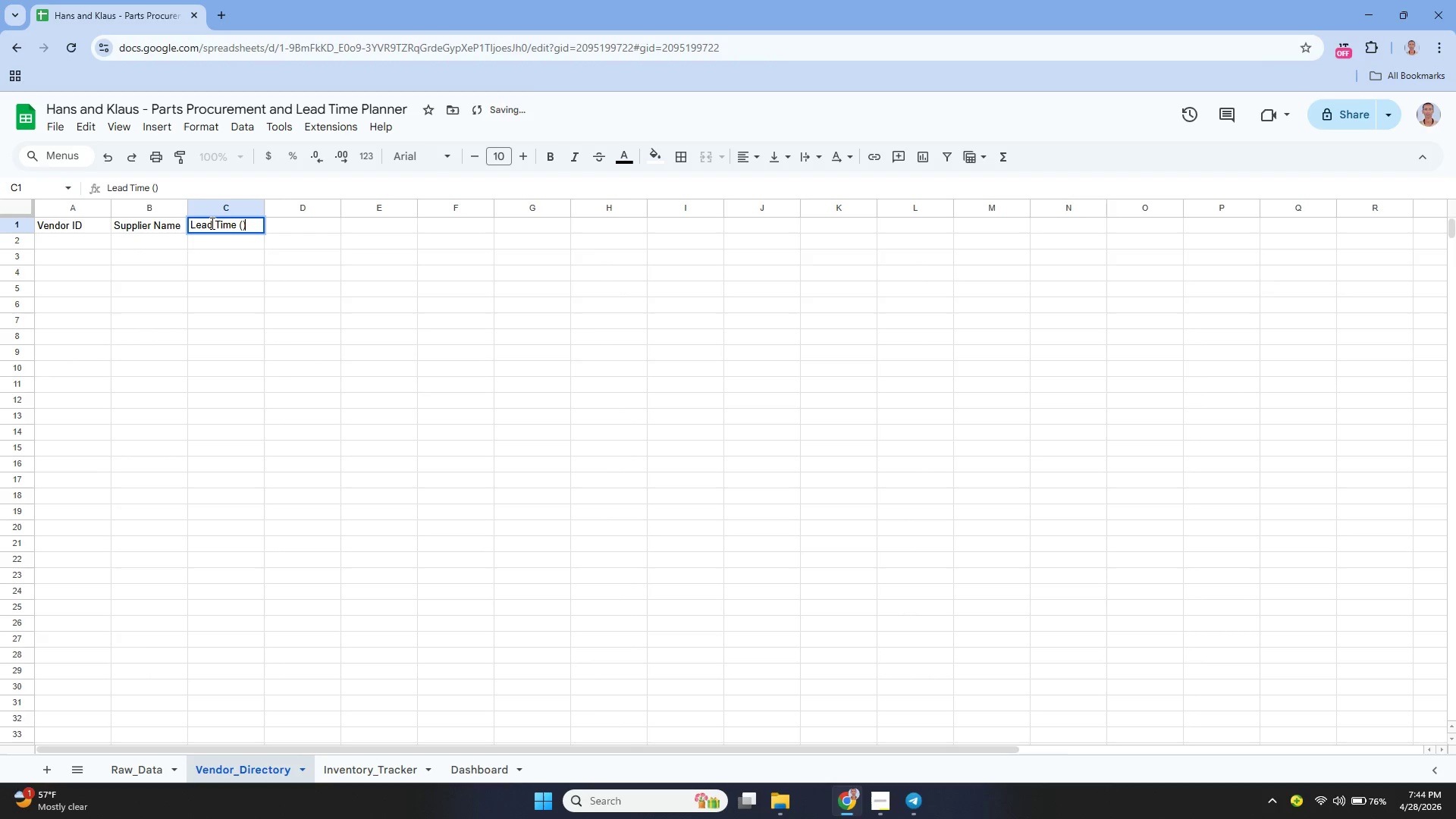 
key(ArrowLeft)
 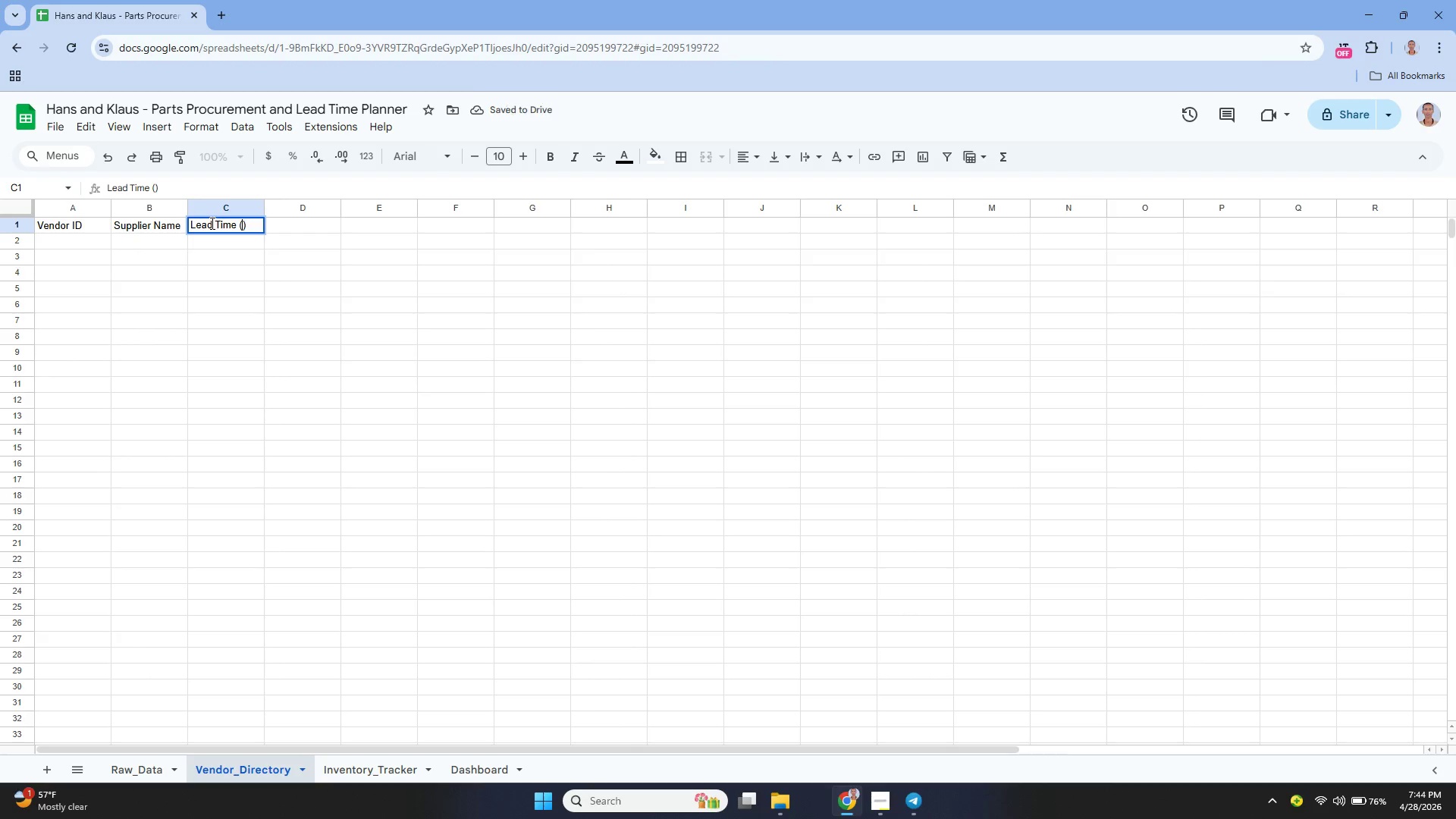 
type(Weeks)
 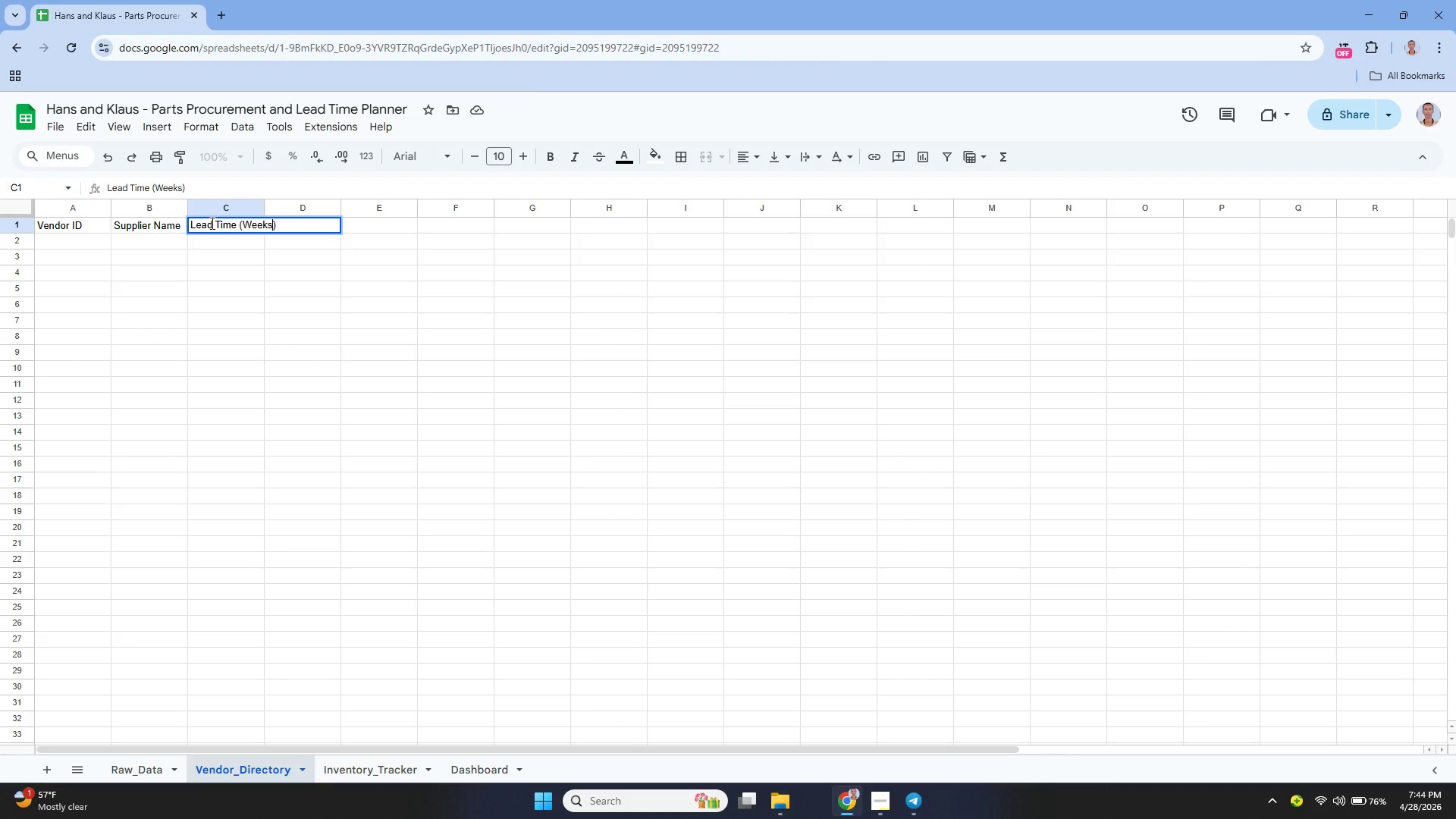 
key(Enter)
 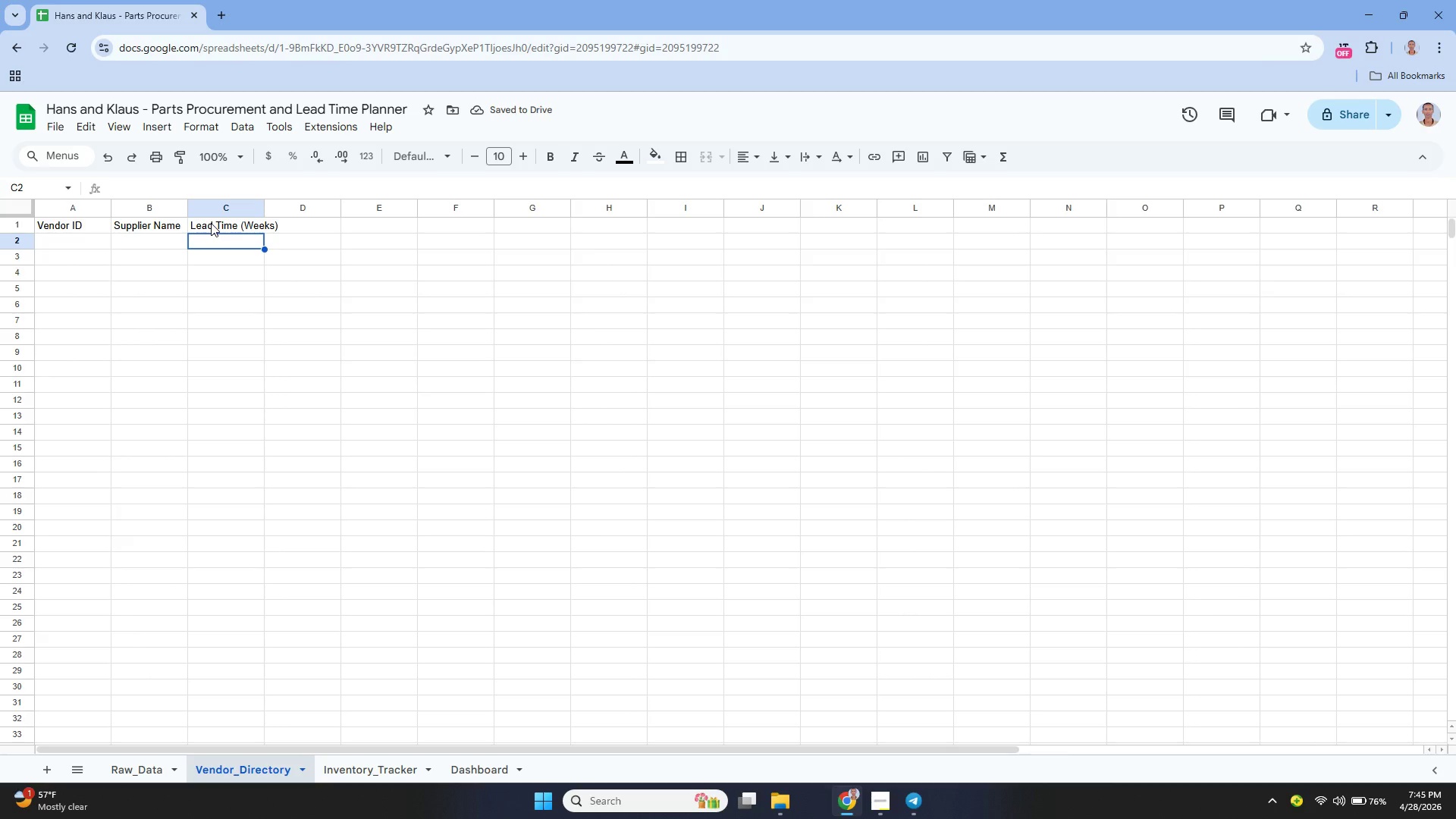 
key(ArrowLeft)
 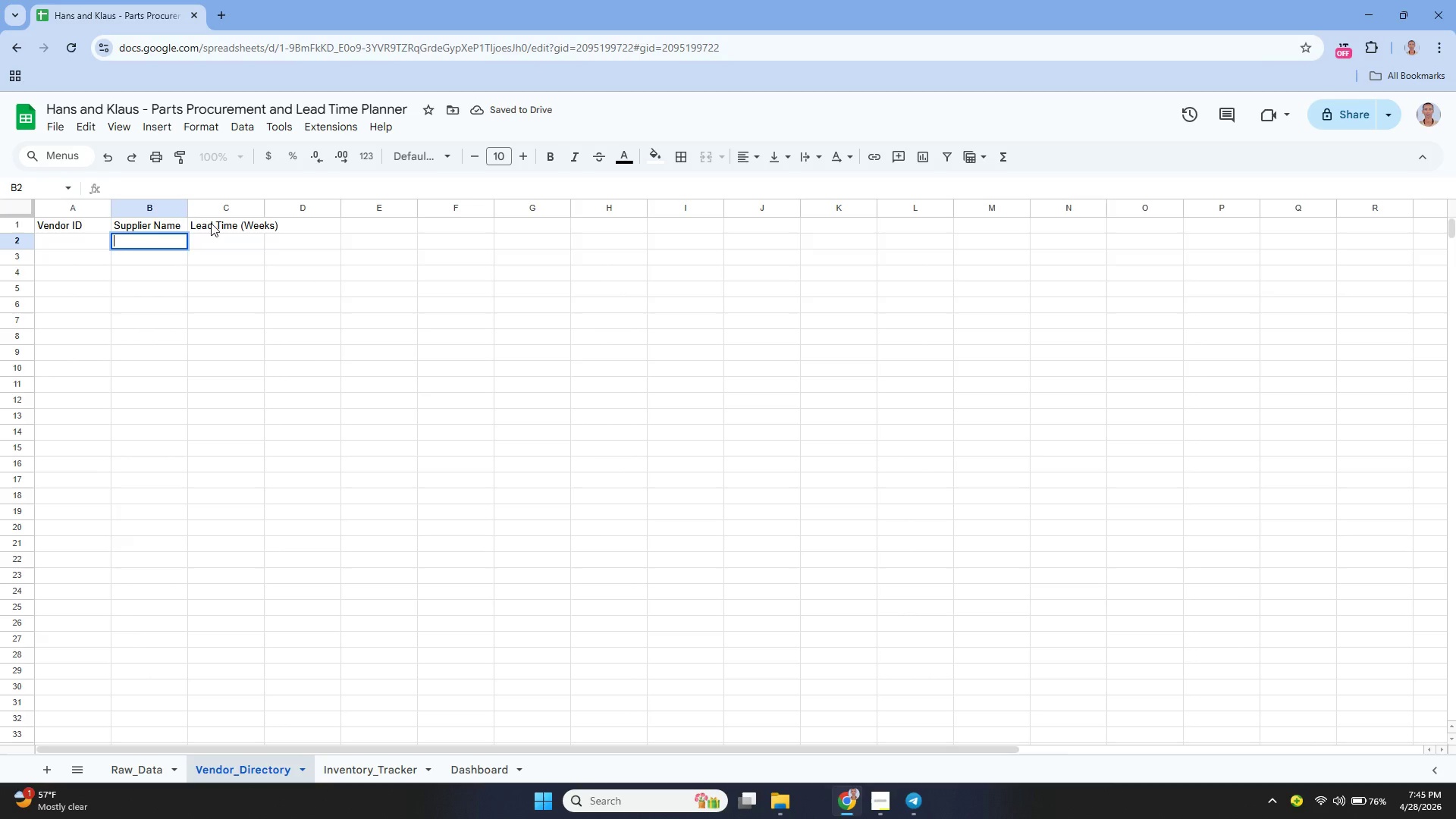 
key(Enter)
 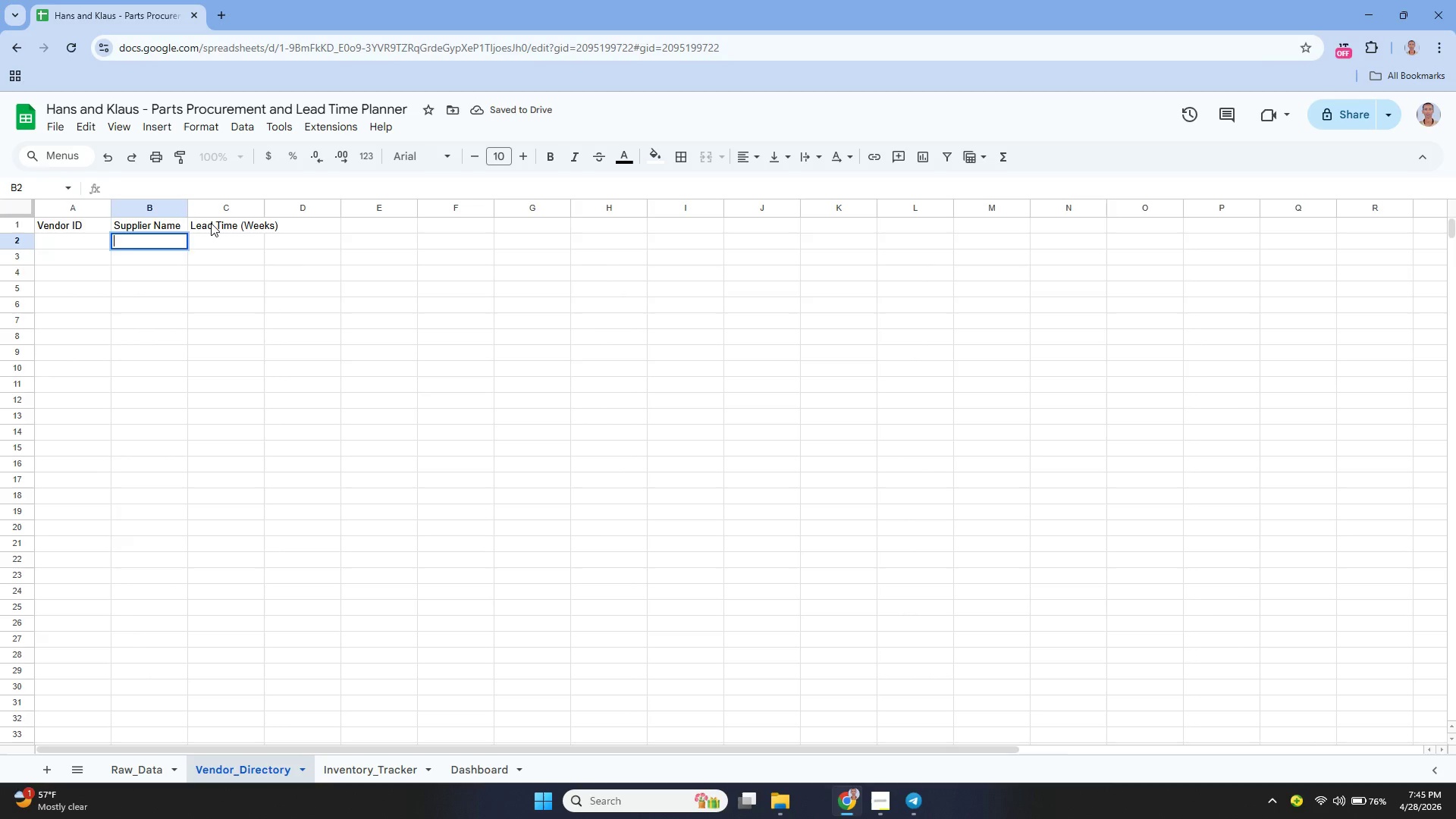 
key(Enter)
 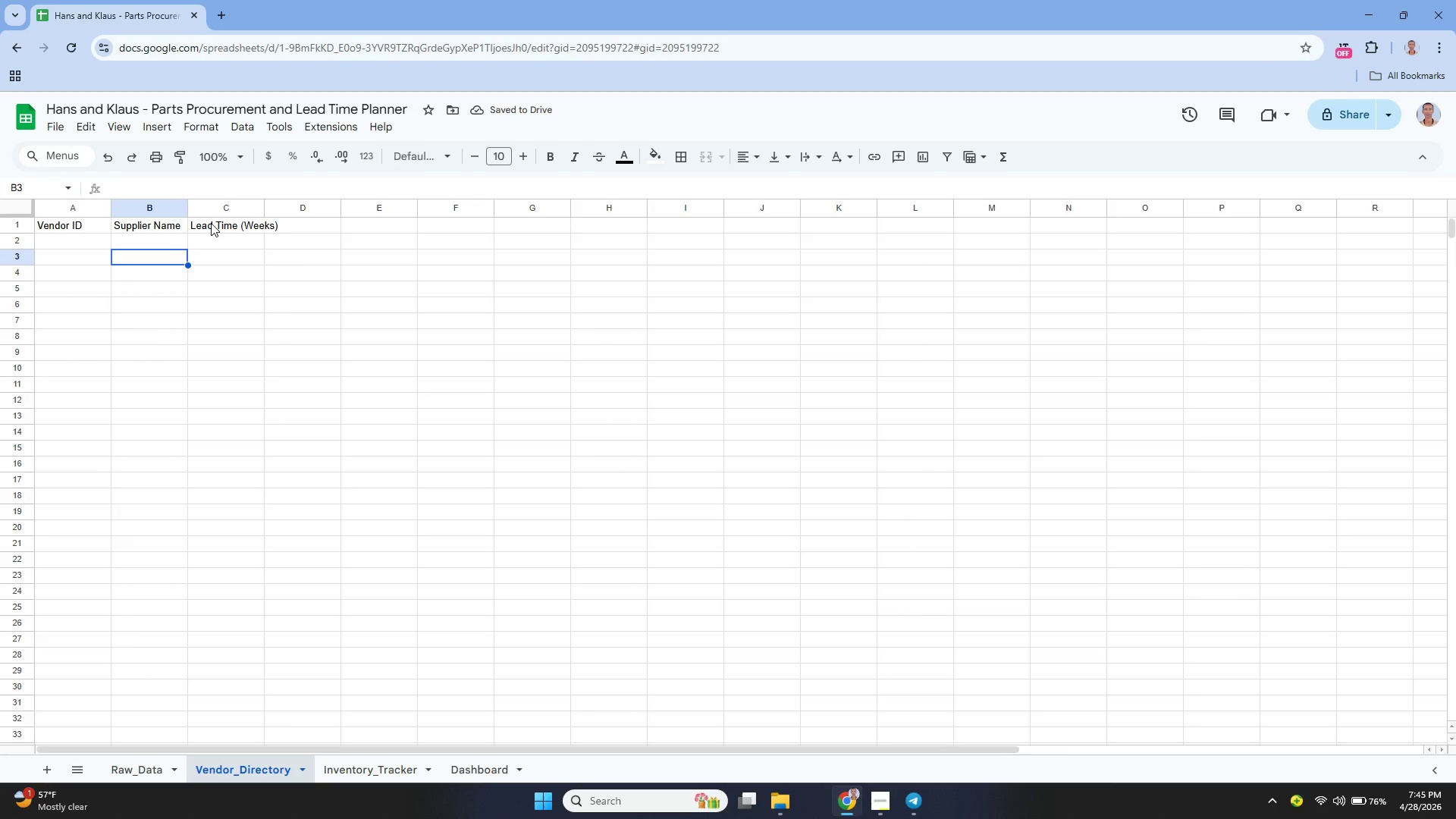 
key(ArrowLeft)
 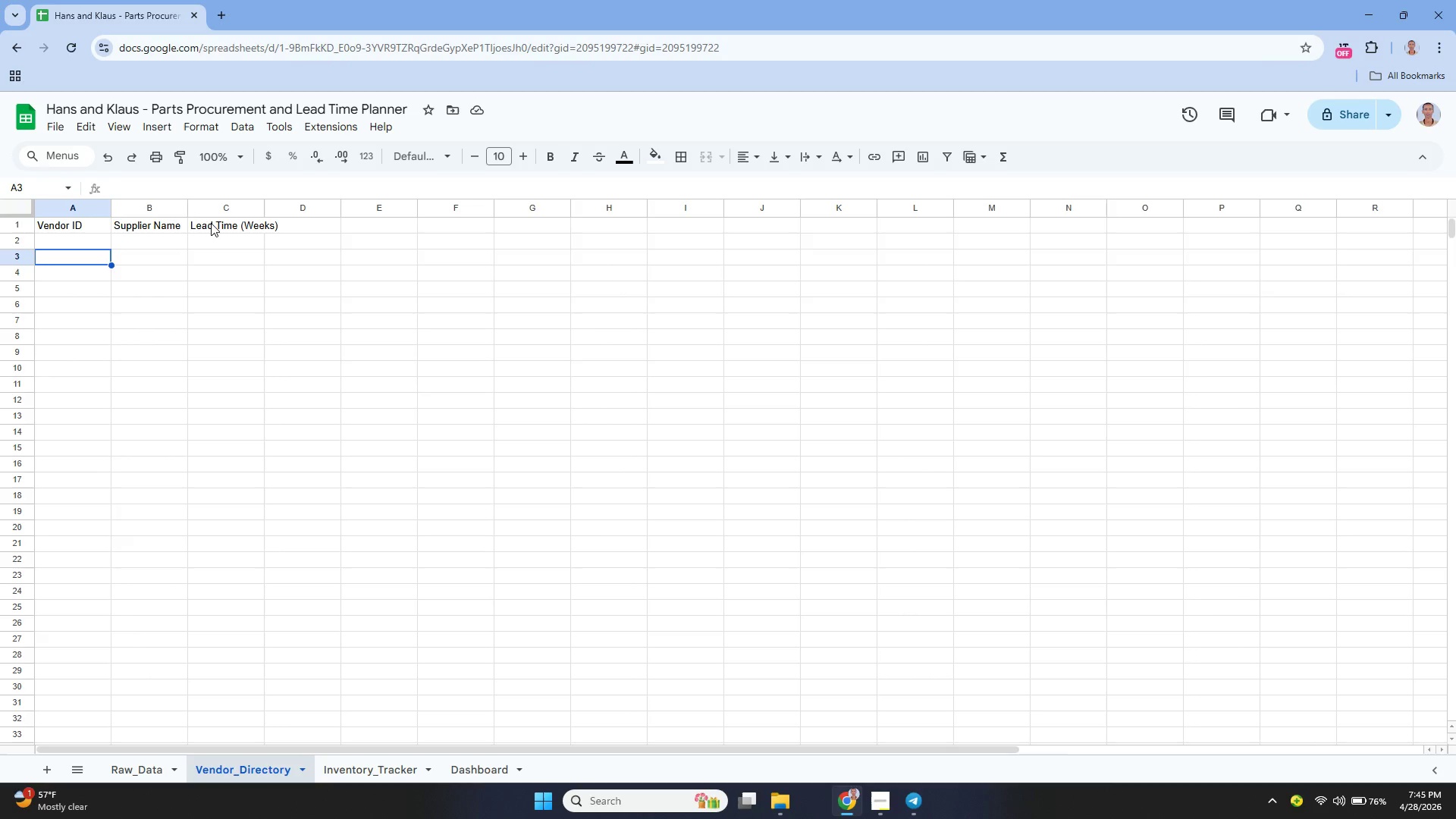 
key(ArrowUp)
 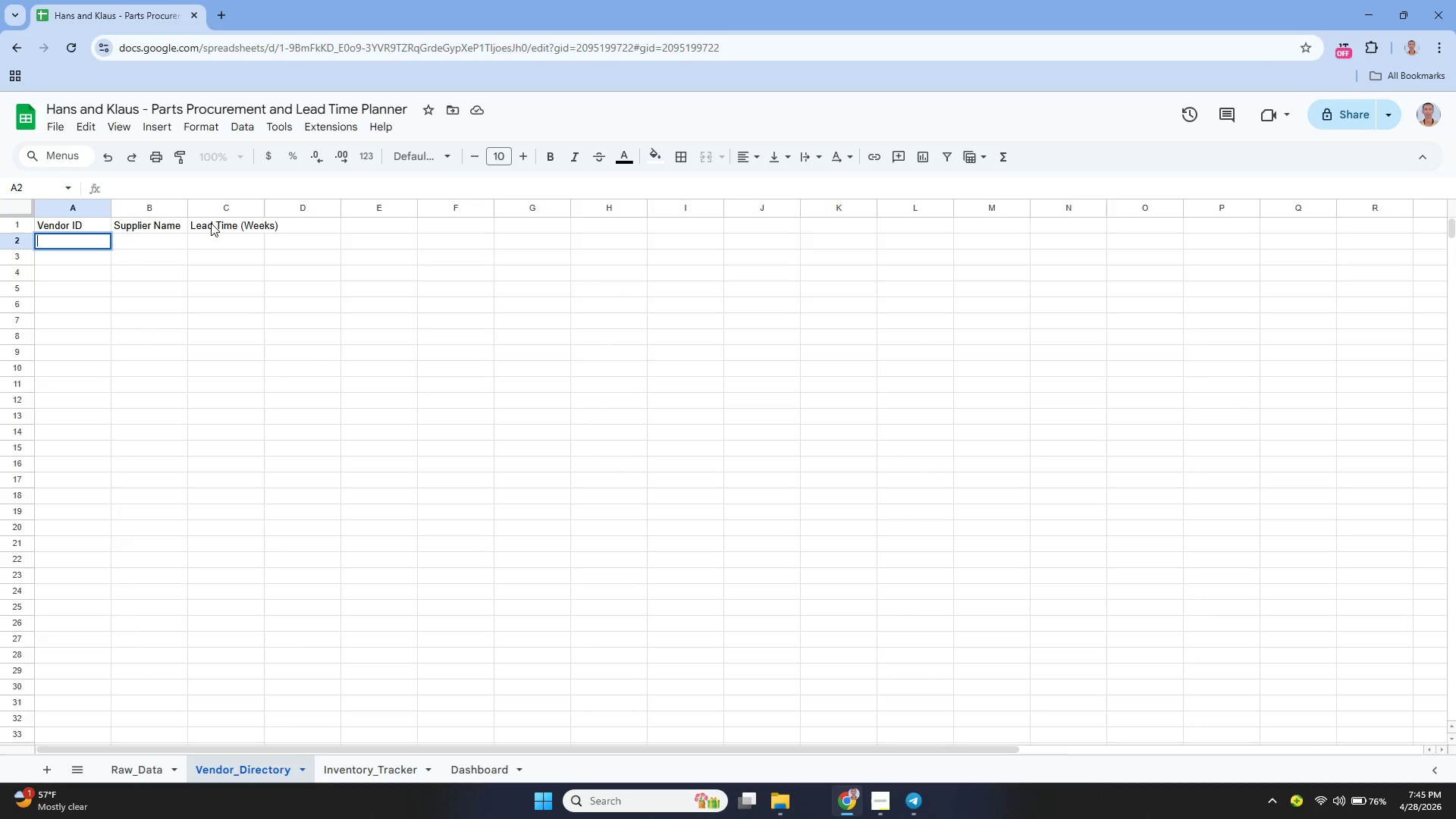 
key(Enter)
 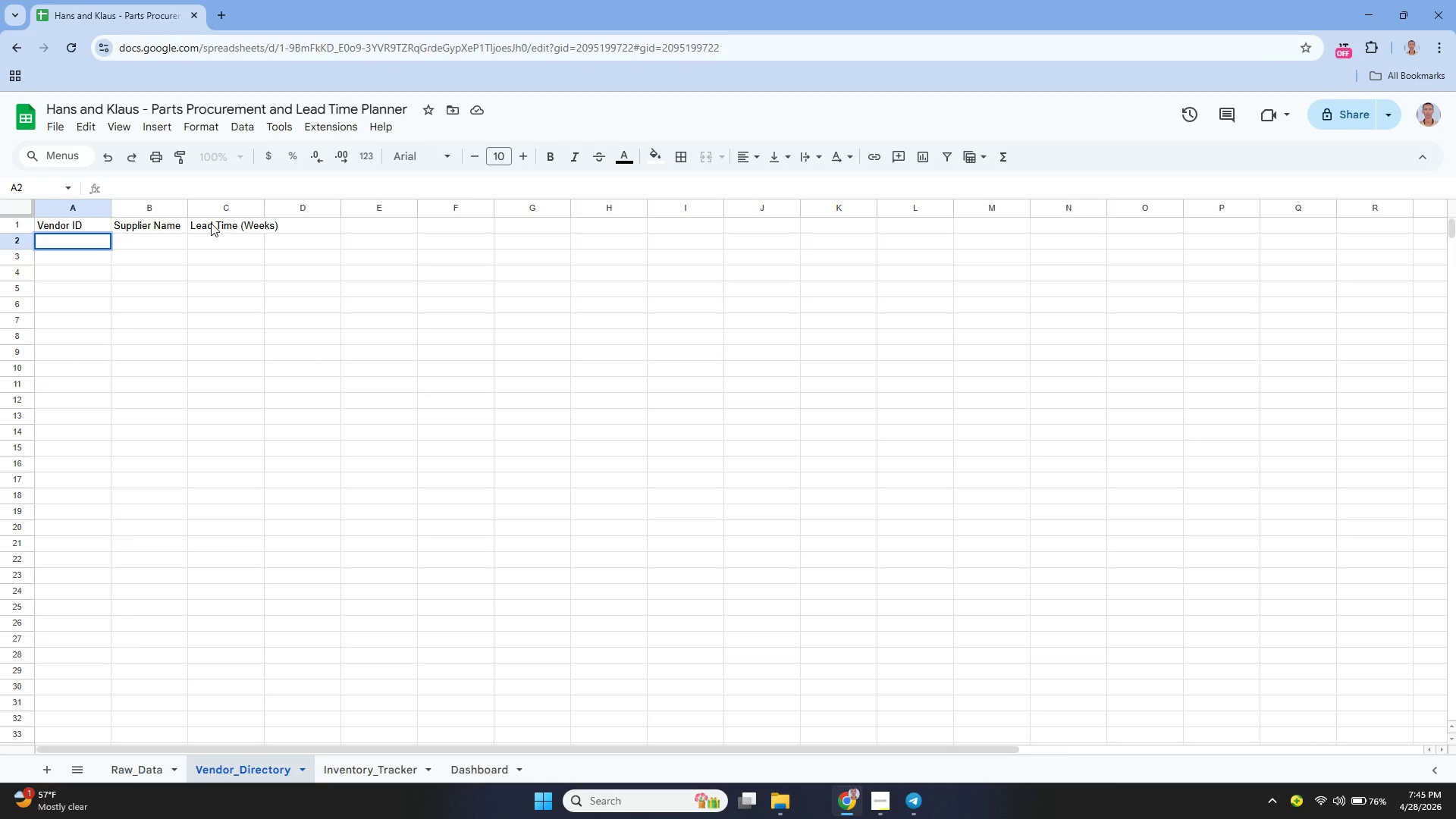 
type(=UNIQUE)
 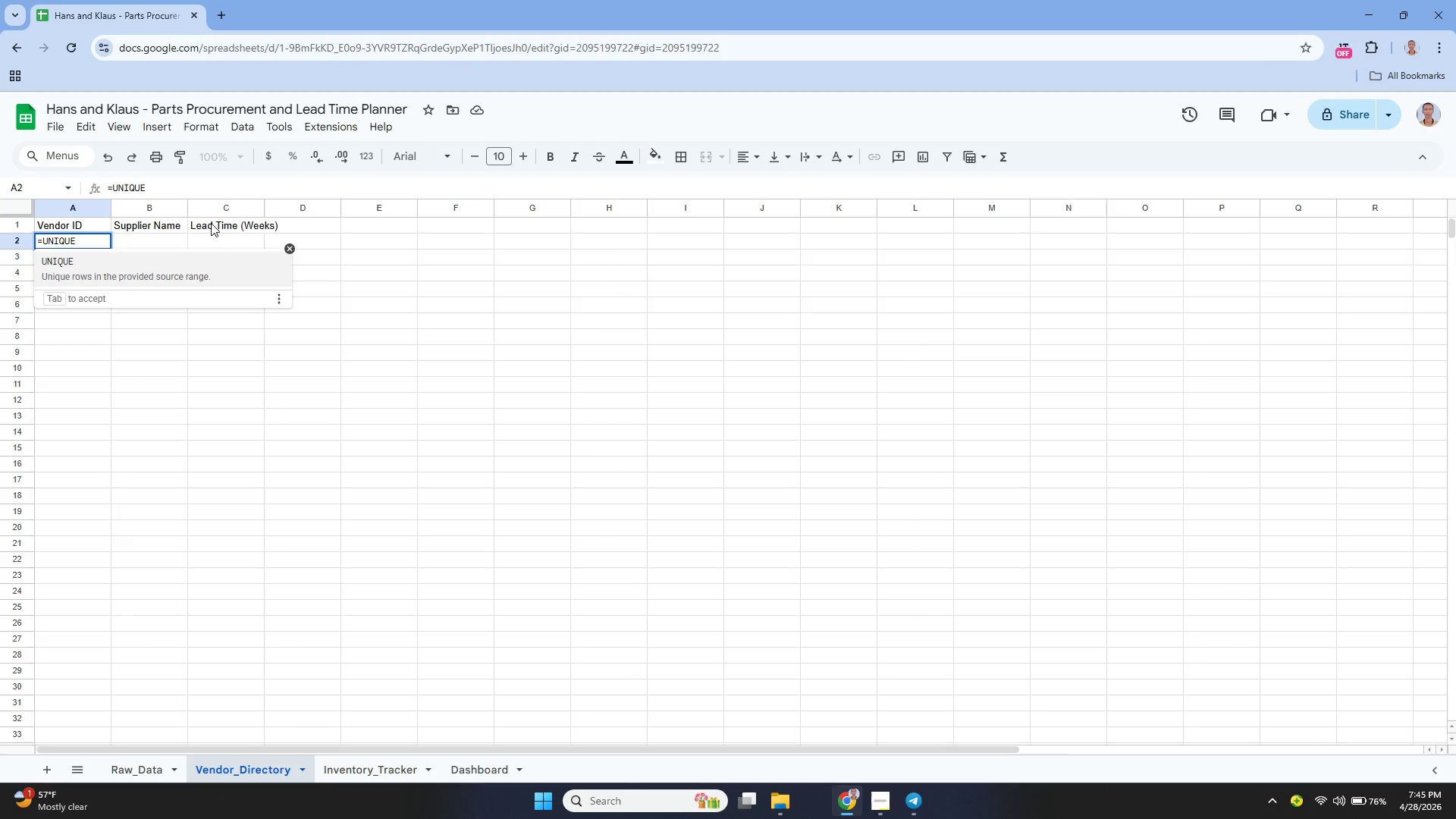 
key(Enter)
 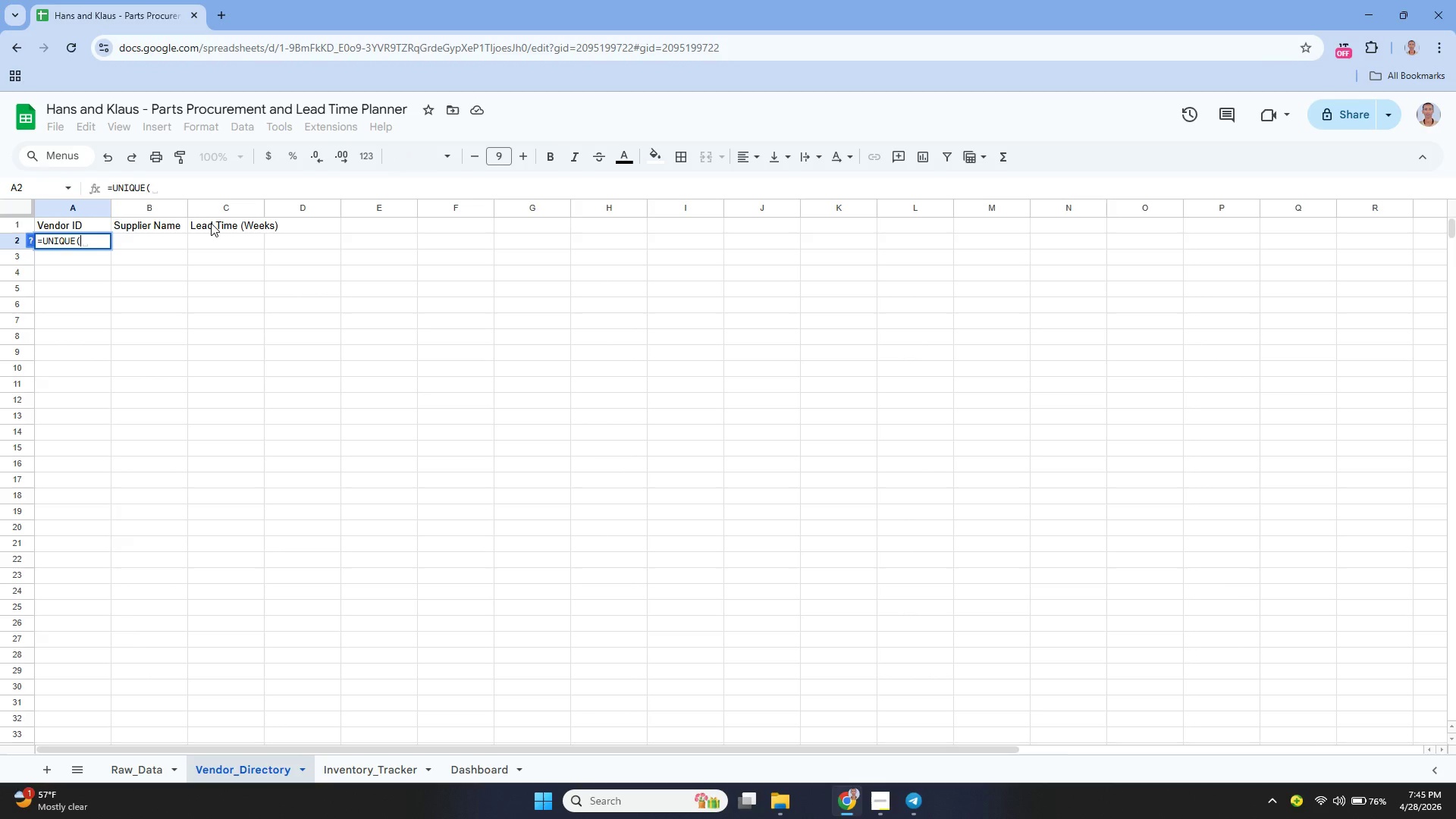 
type(Raw_Data!f2)
key(Backspace)
key(Backspace)
type(F2:F101))
 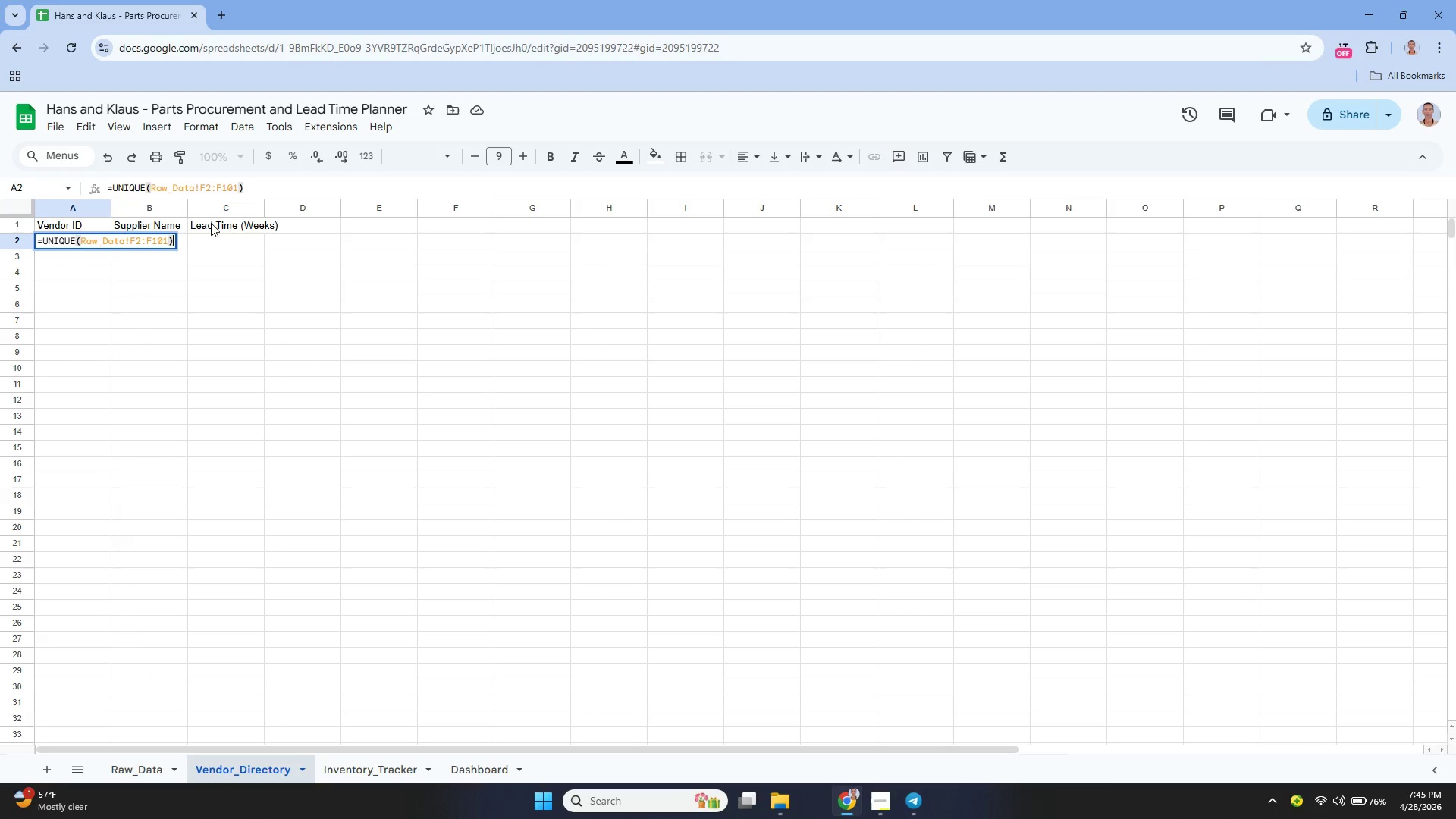 
key(Enter)
 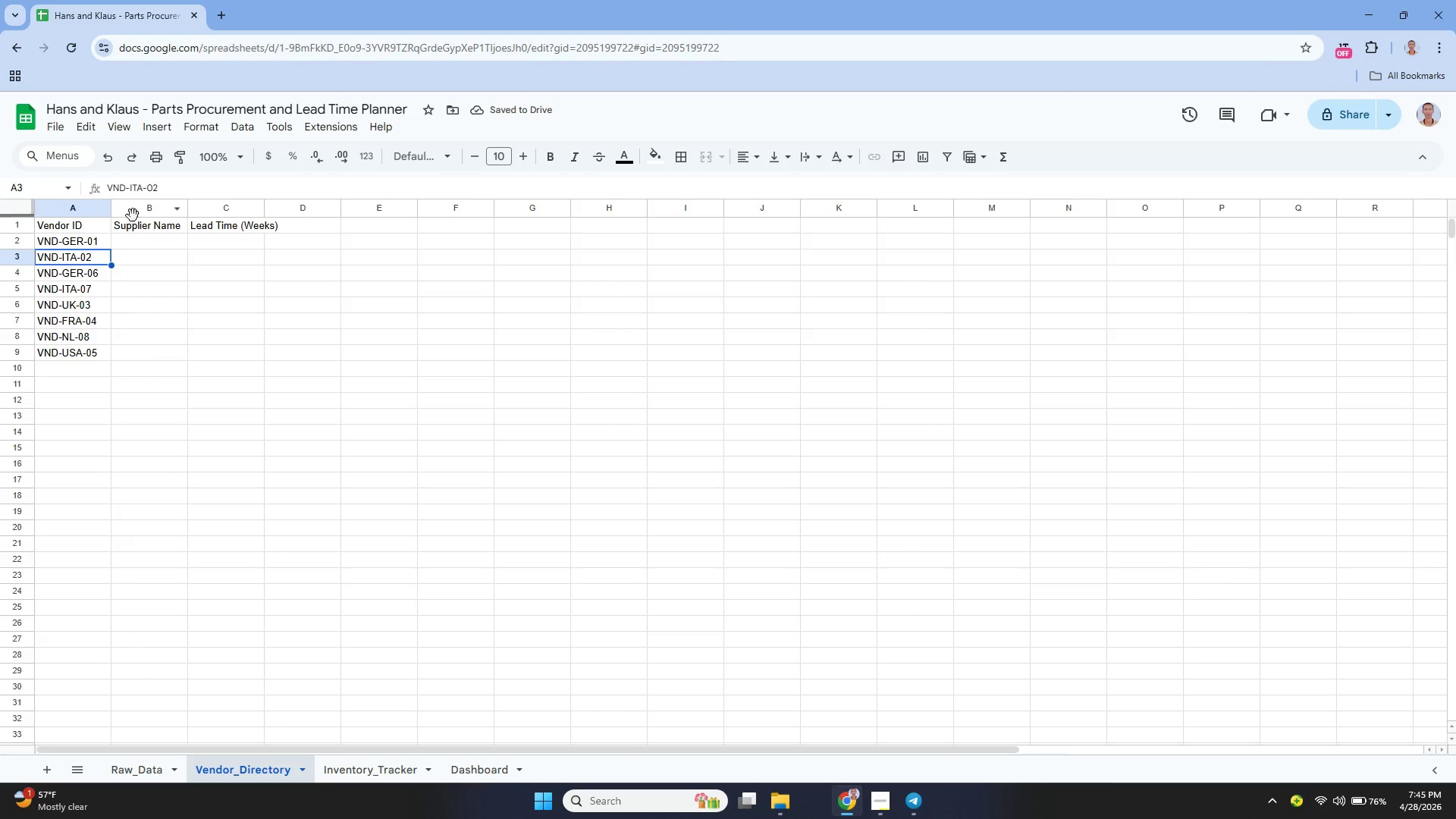 
left_click([142, 239])
 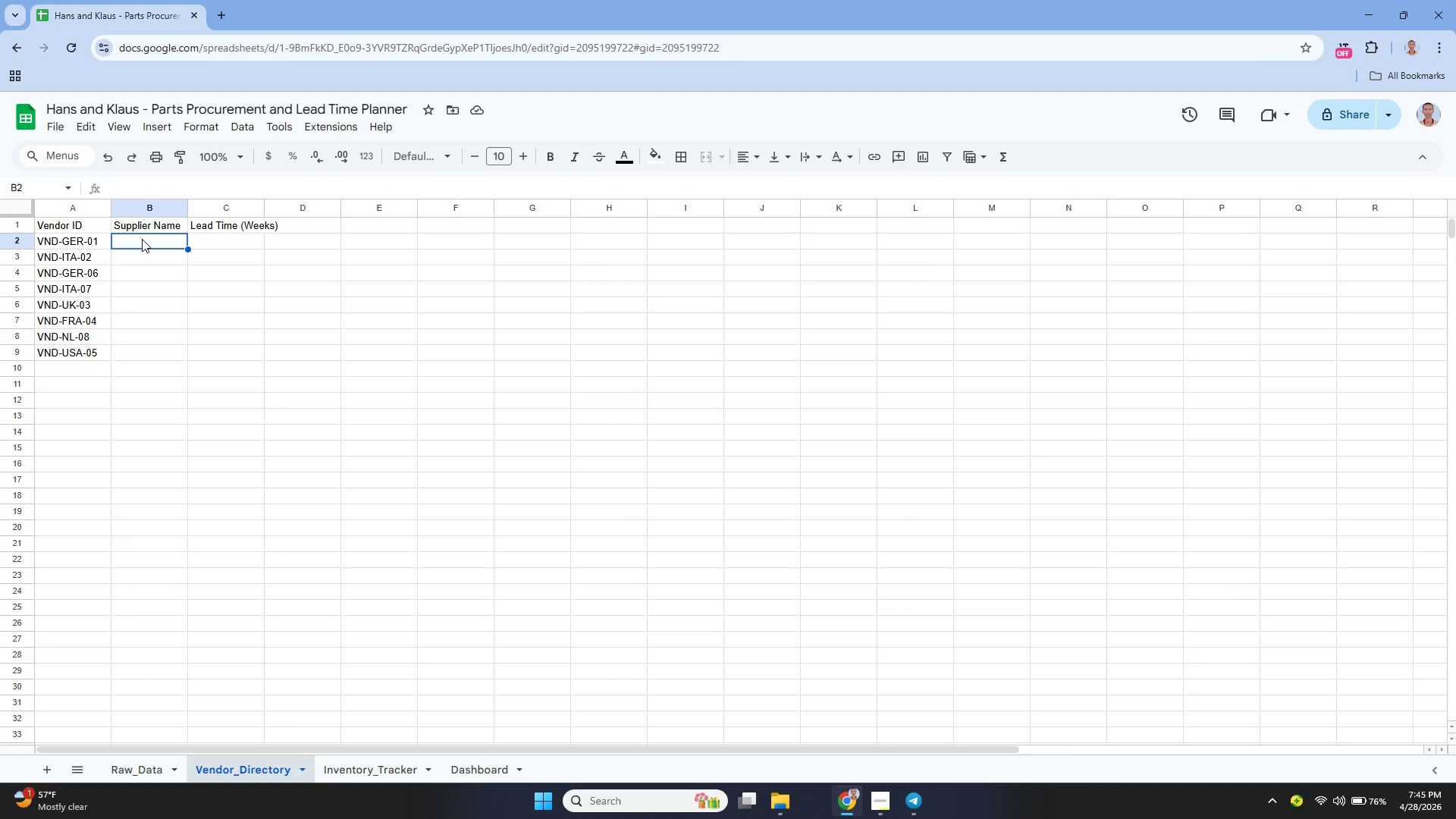 
wait(16.25)
 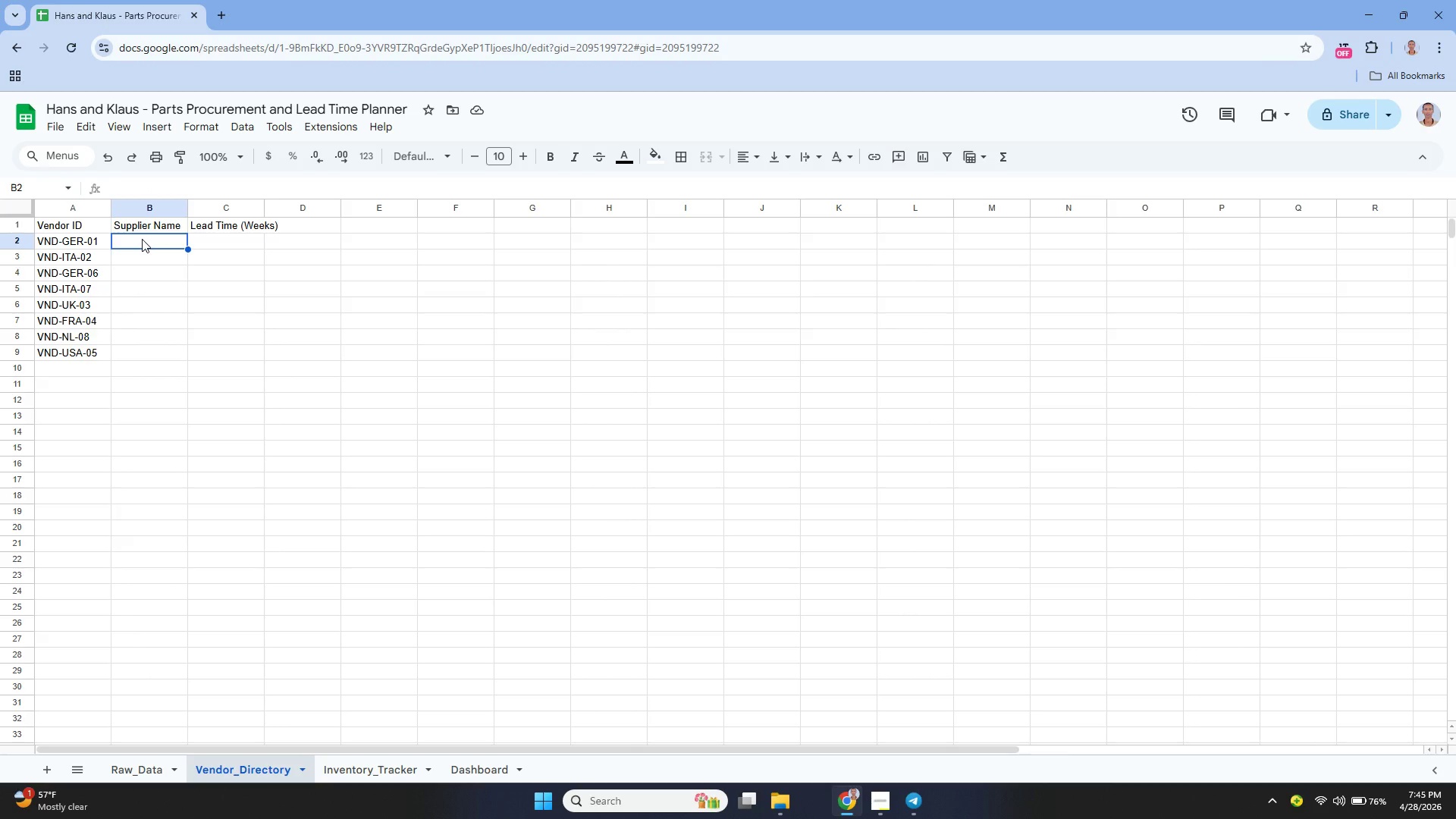 
key(Enter)
 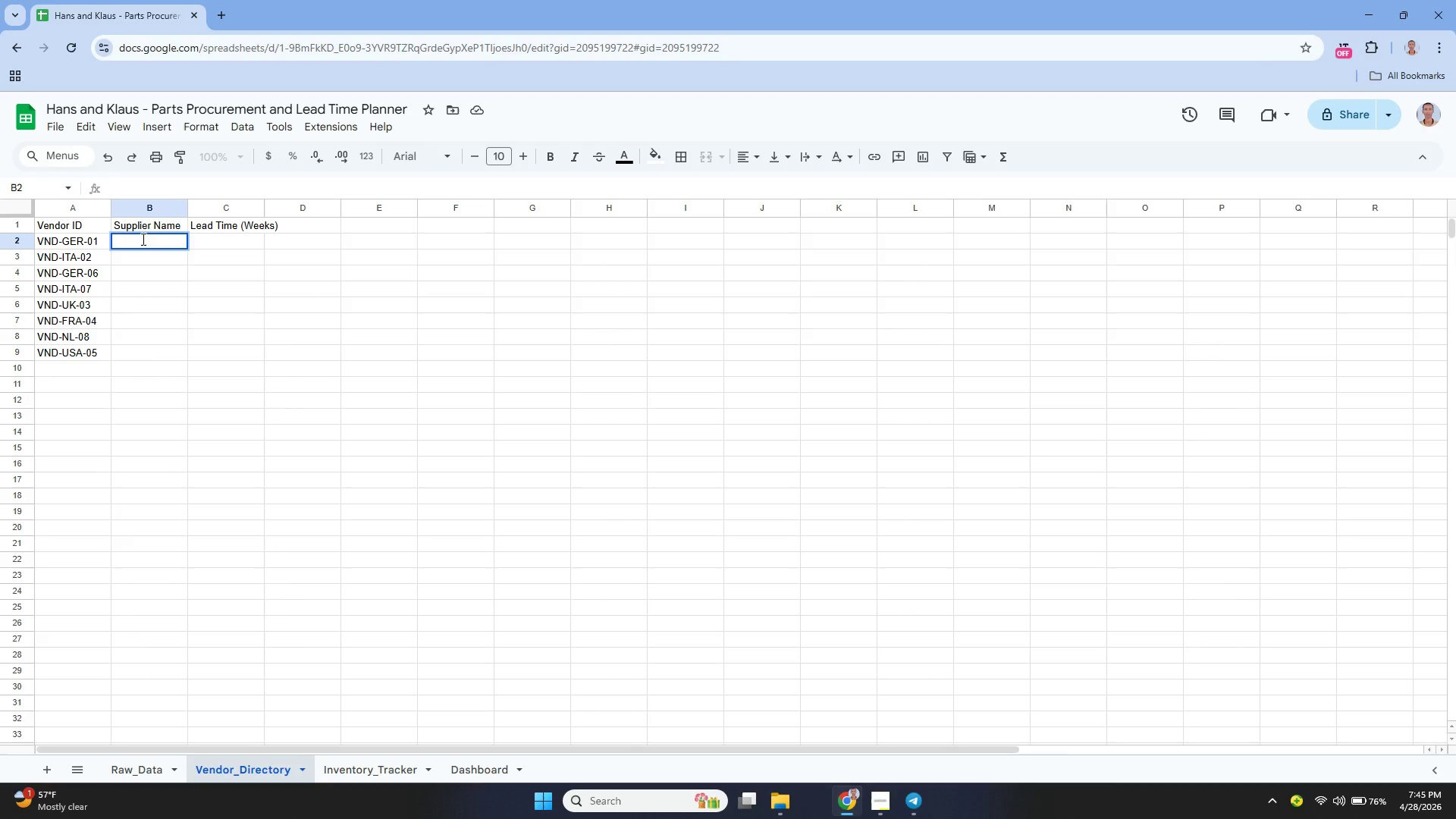 
type(German Auto Parts GmbH)
 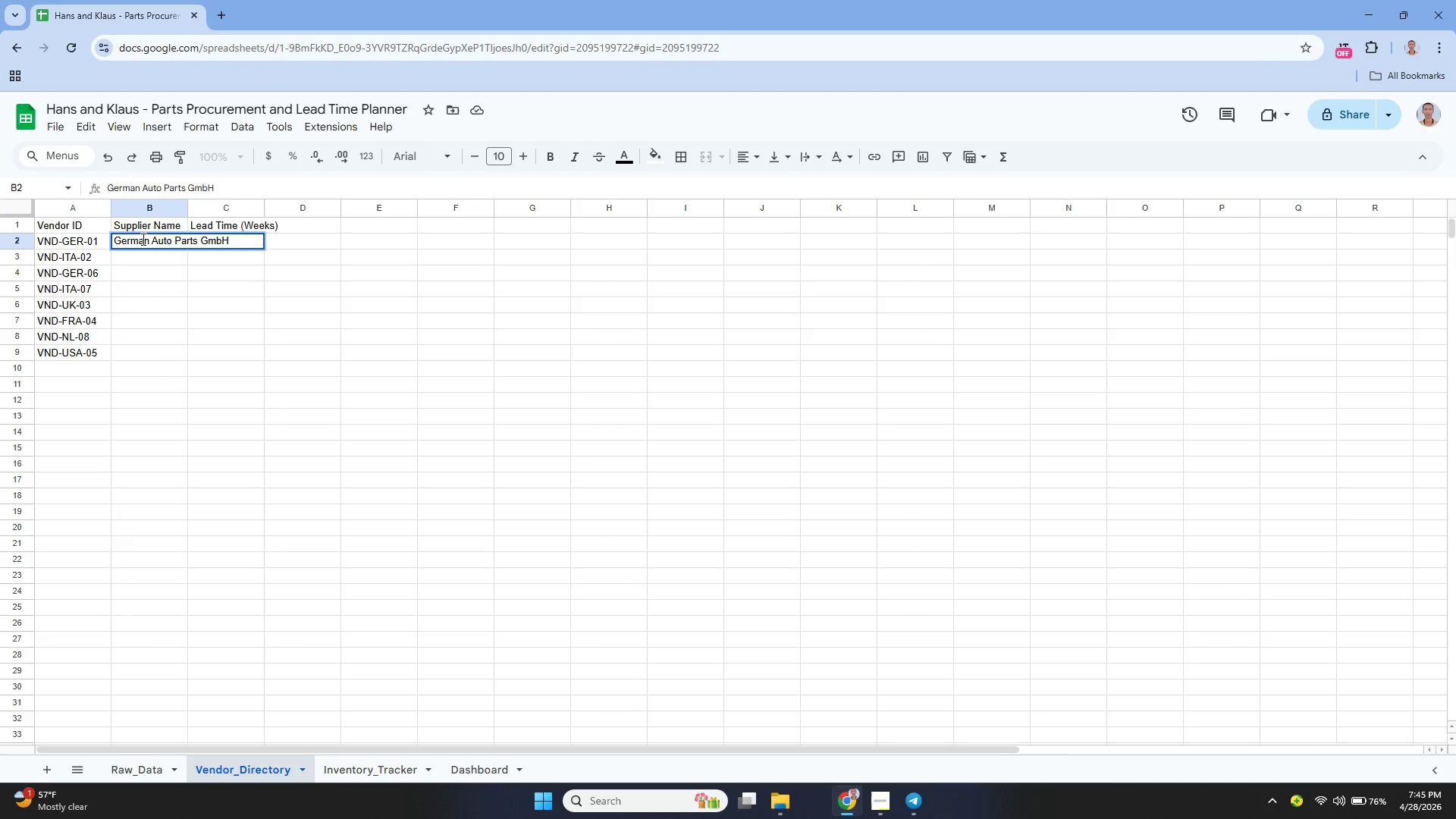 
key(Enter)
 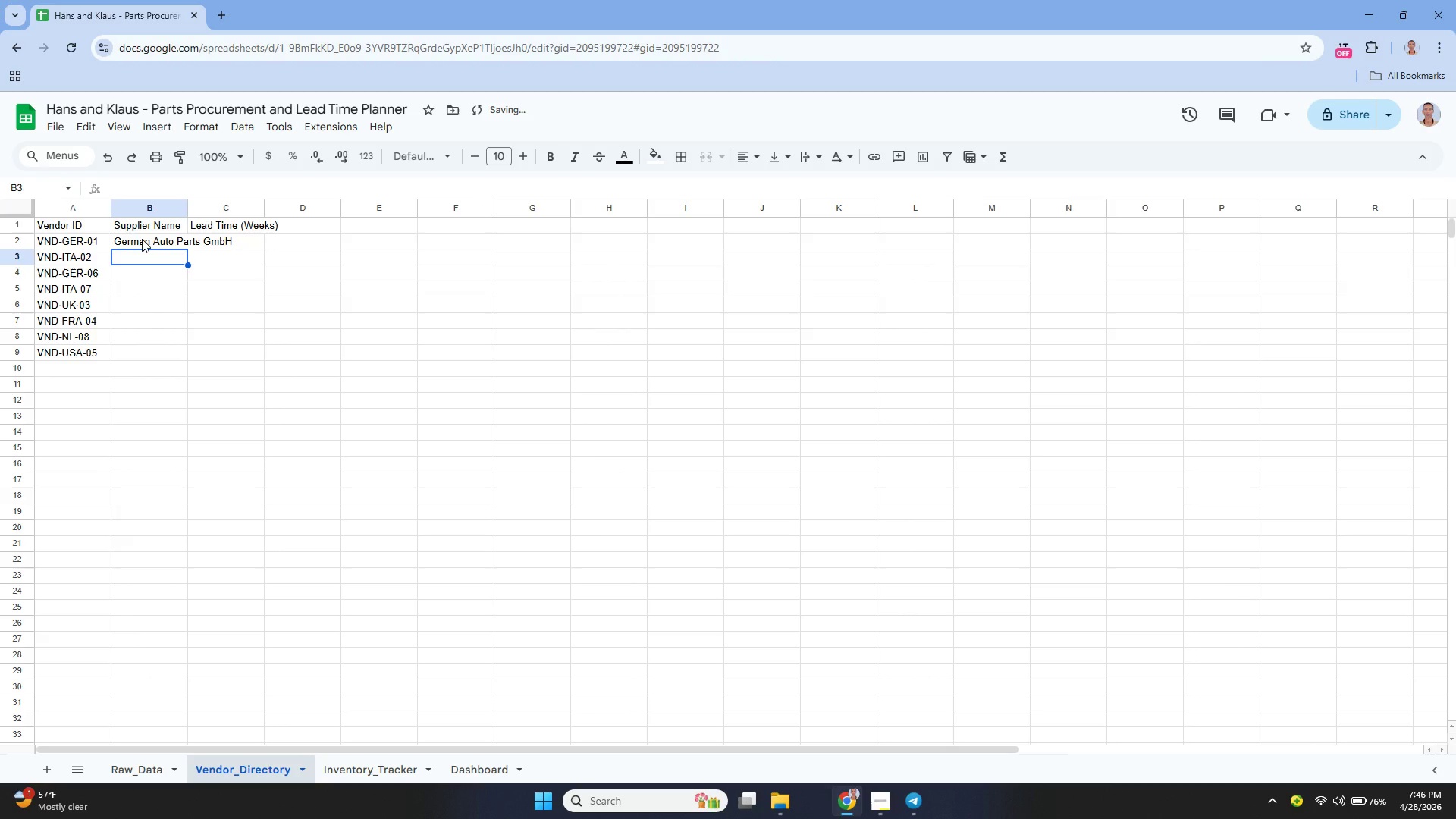 
key(Enter)
 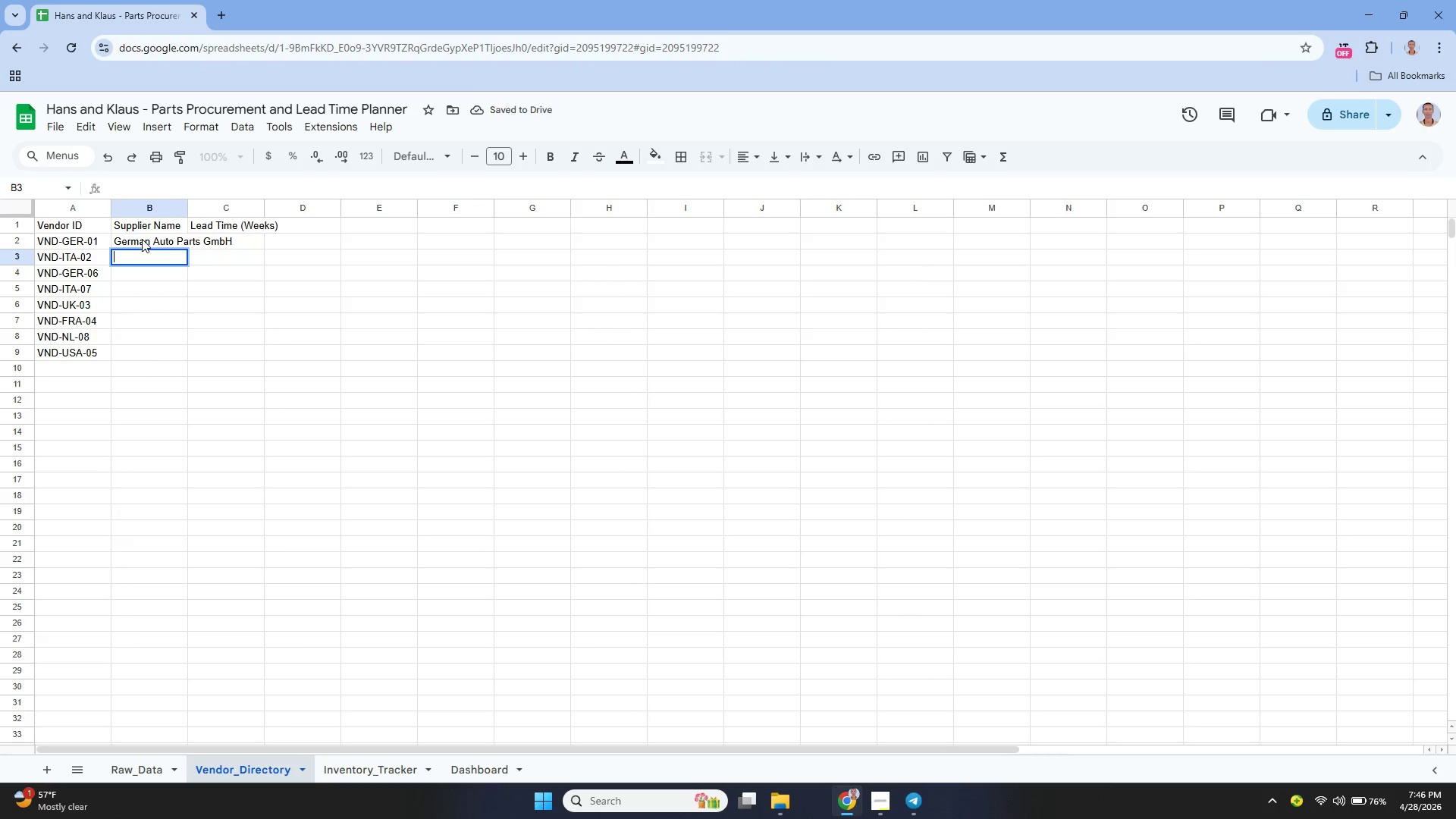 
type(Italian Vintahe)
key(Backspace)
key(Backspace)
key(Backspace)
 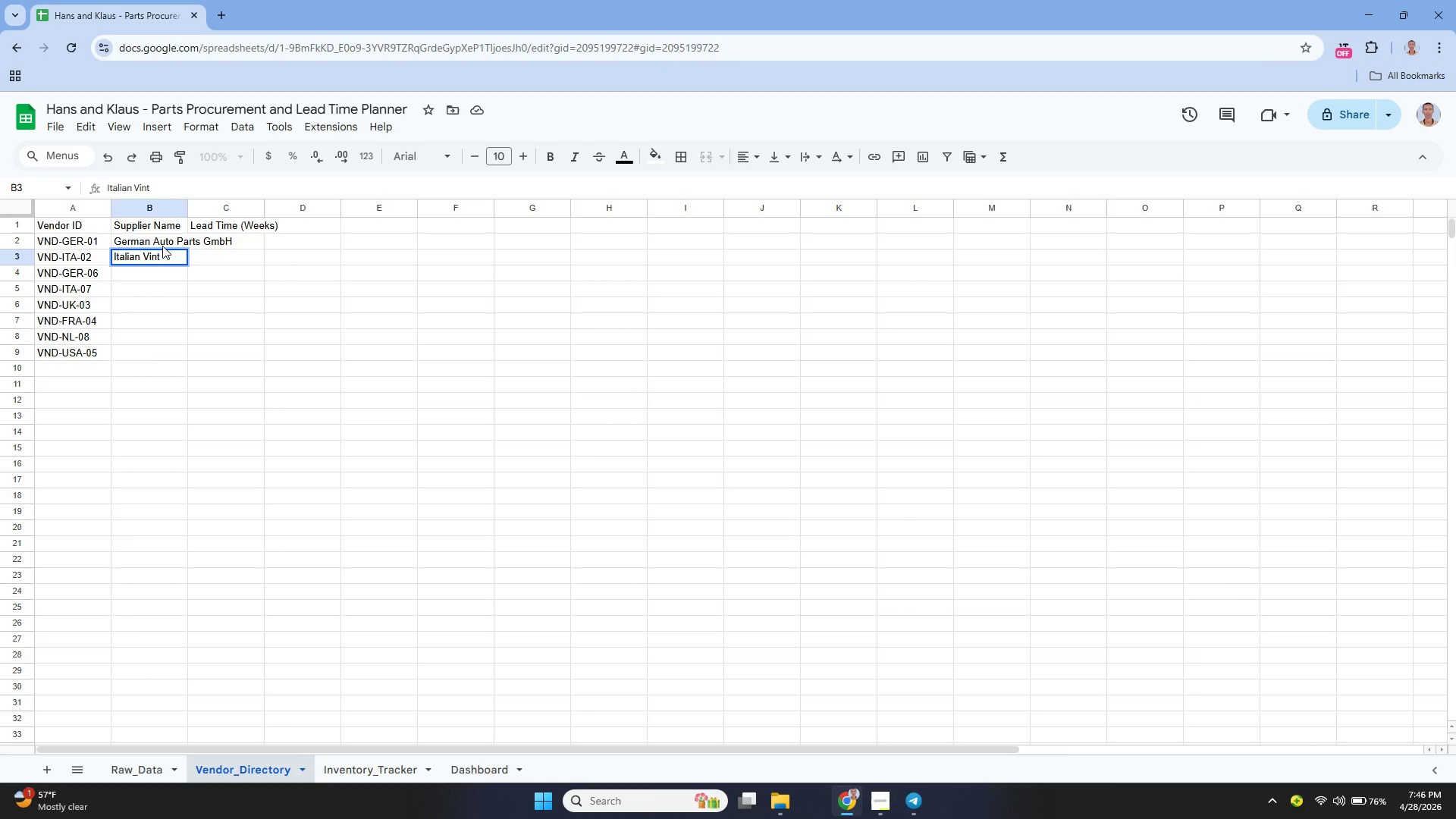 
type(age SUpply )
key(Backspace)
key(Backspace)
key(Backspace)
key(Backspace)
key(Backspace)
key(Backspace)
type(uppl)
 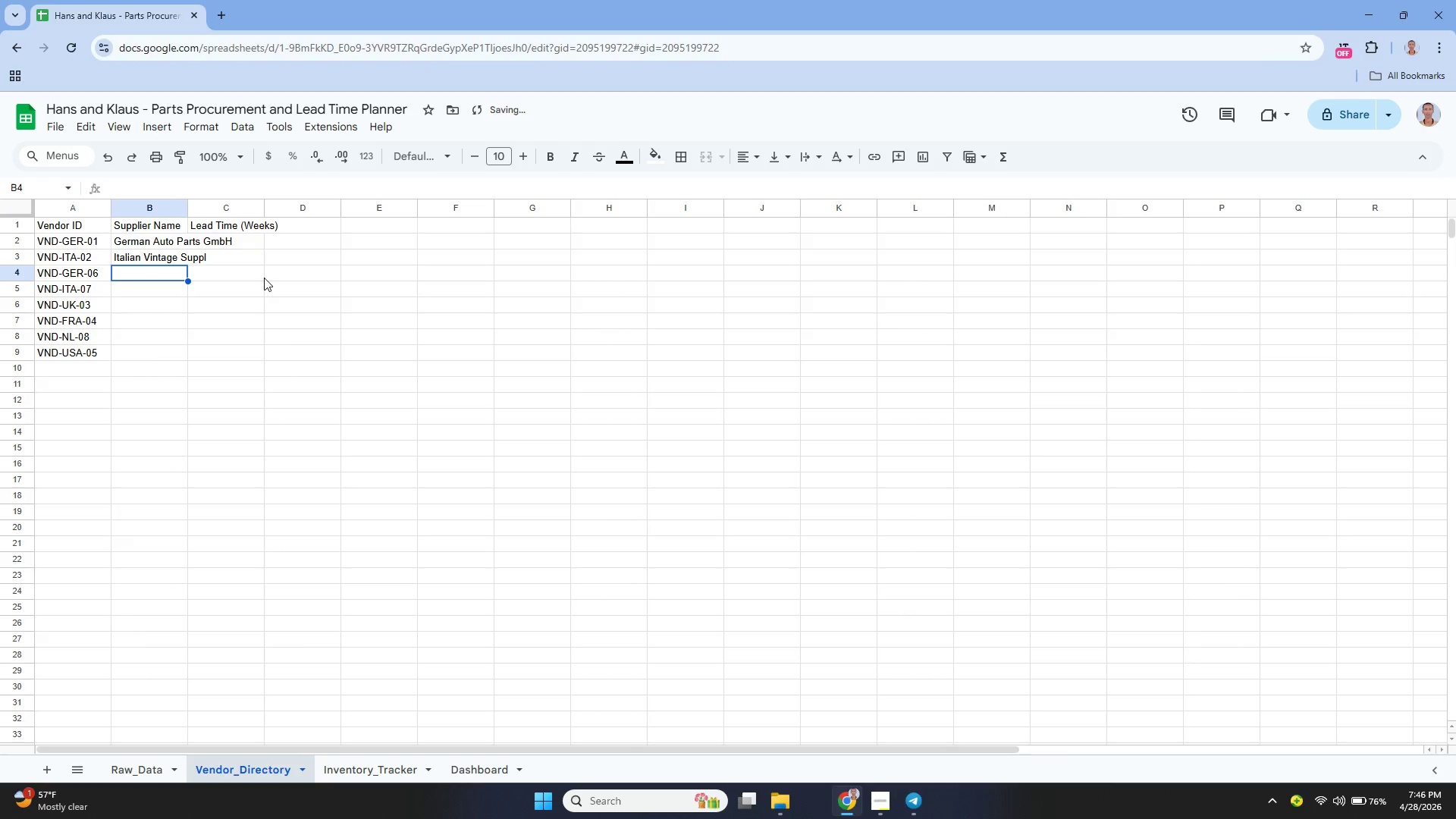 
 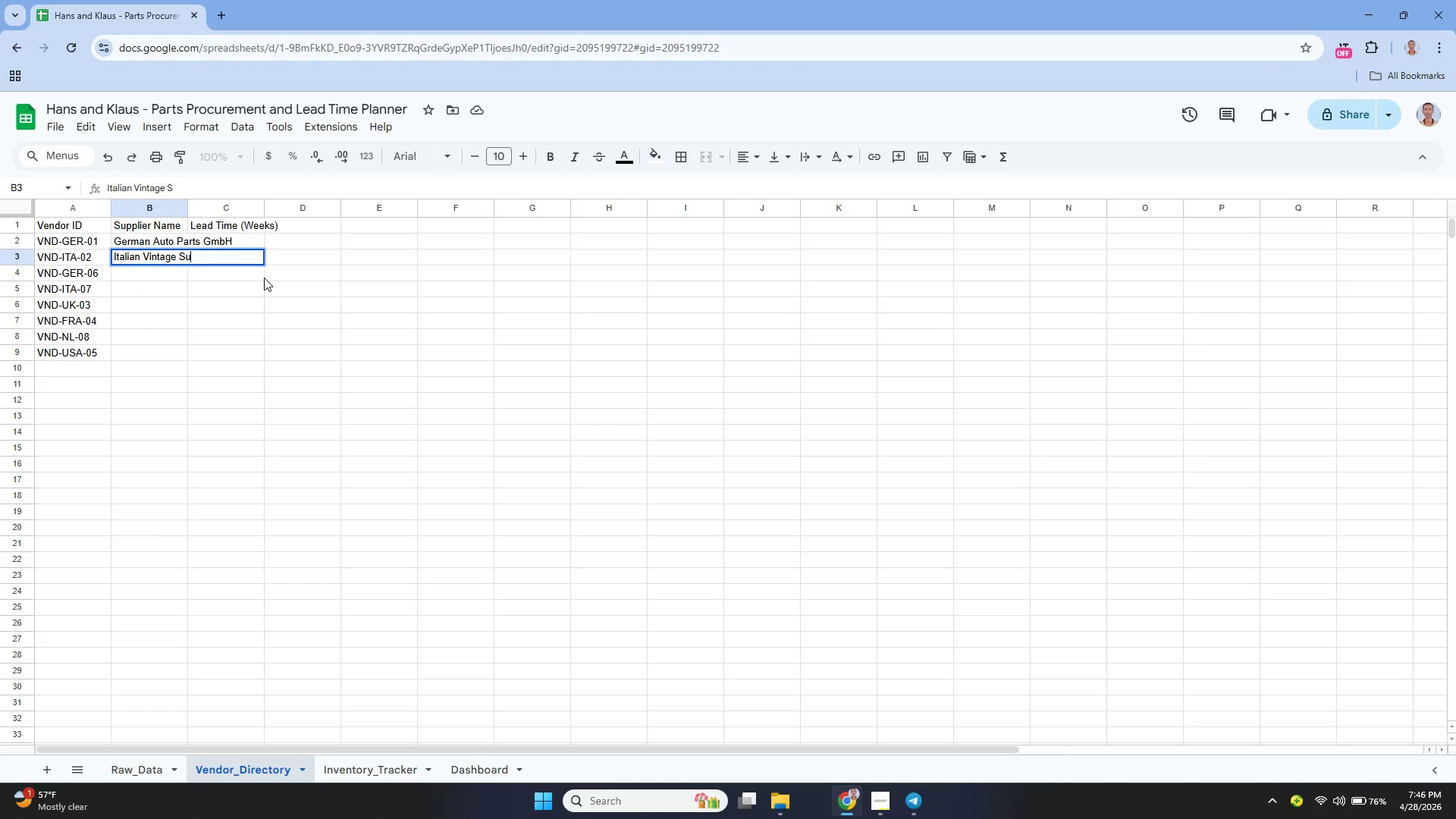 
key(Enter)
 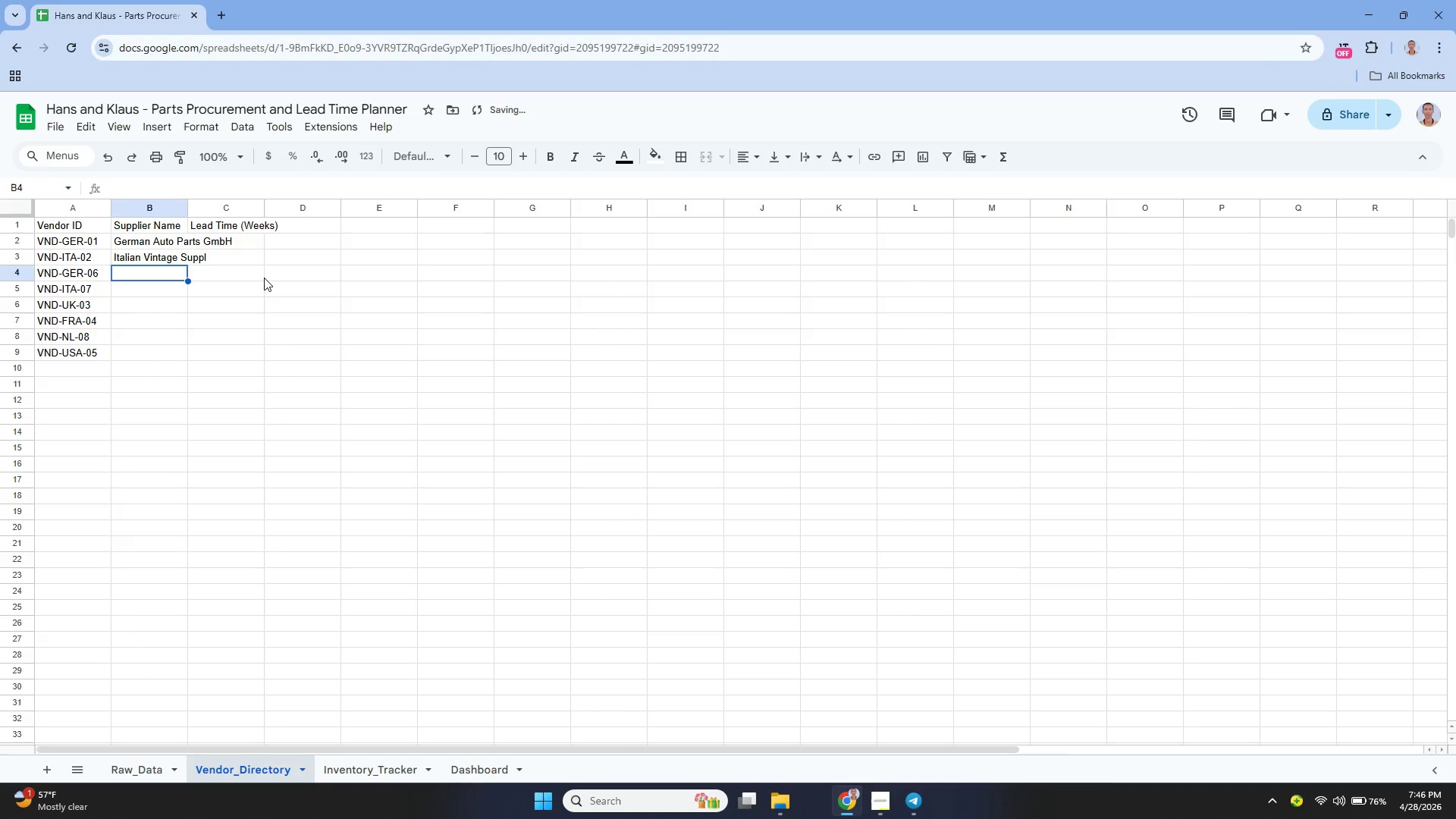 
key(ArrowUp)
 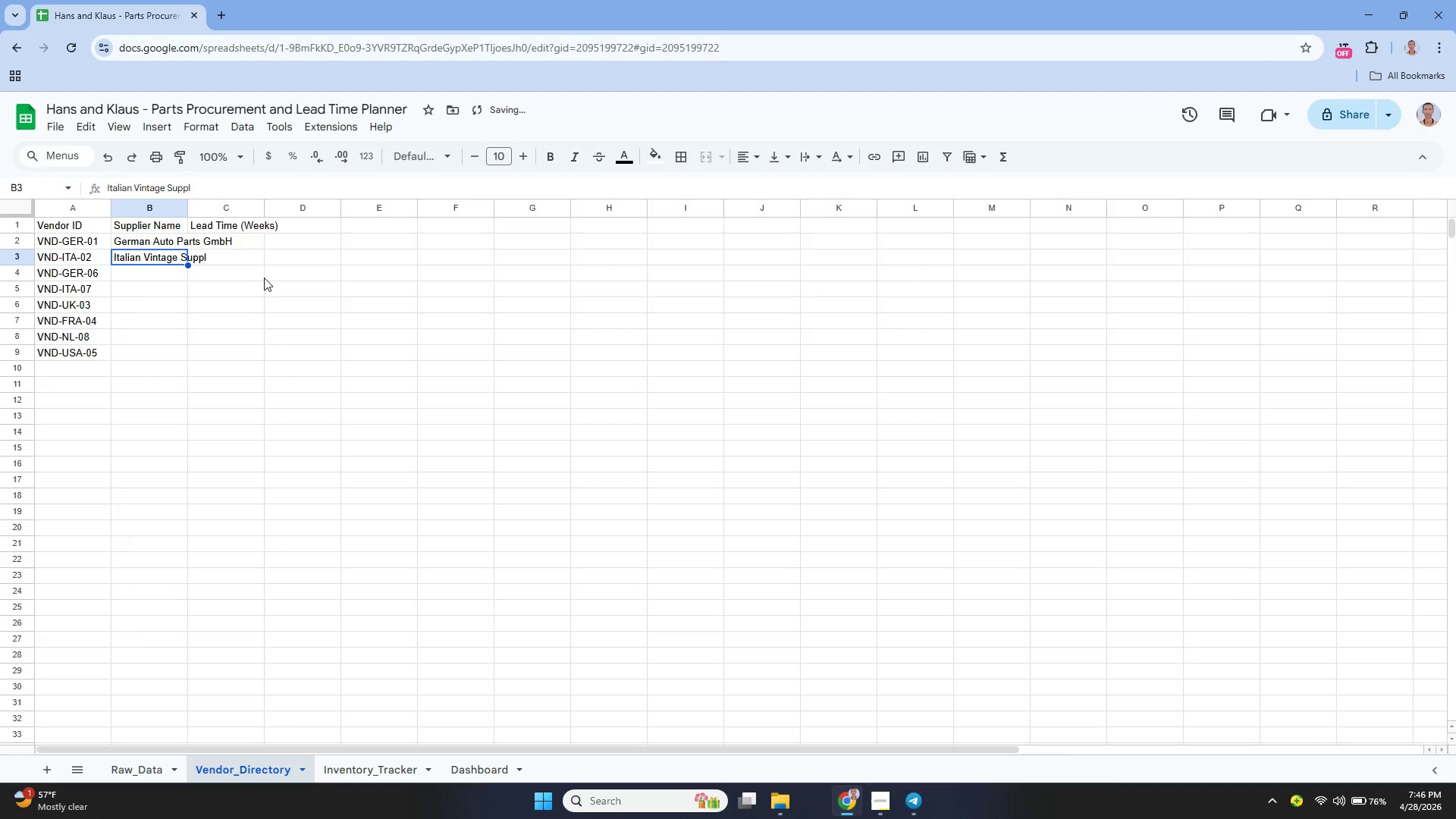 
key(Enter)
 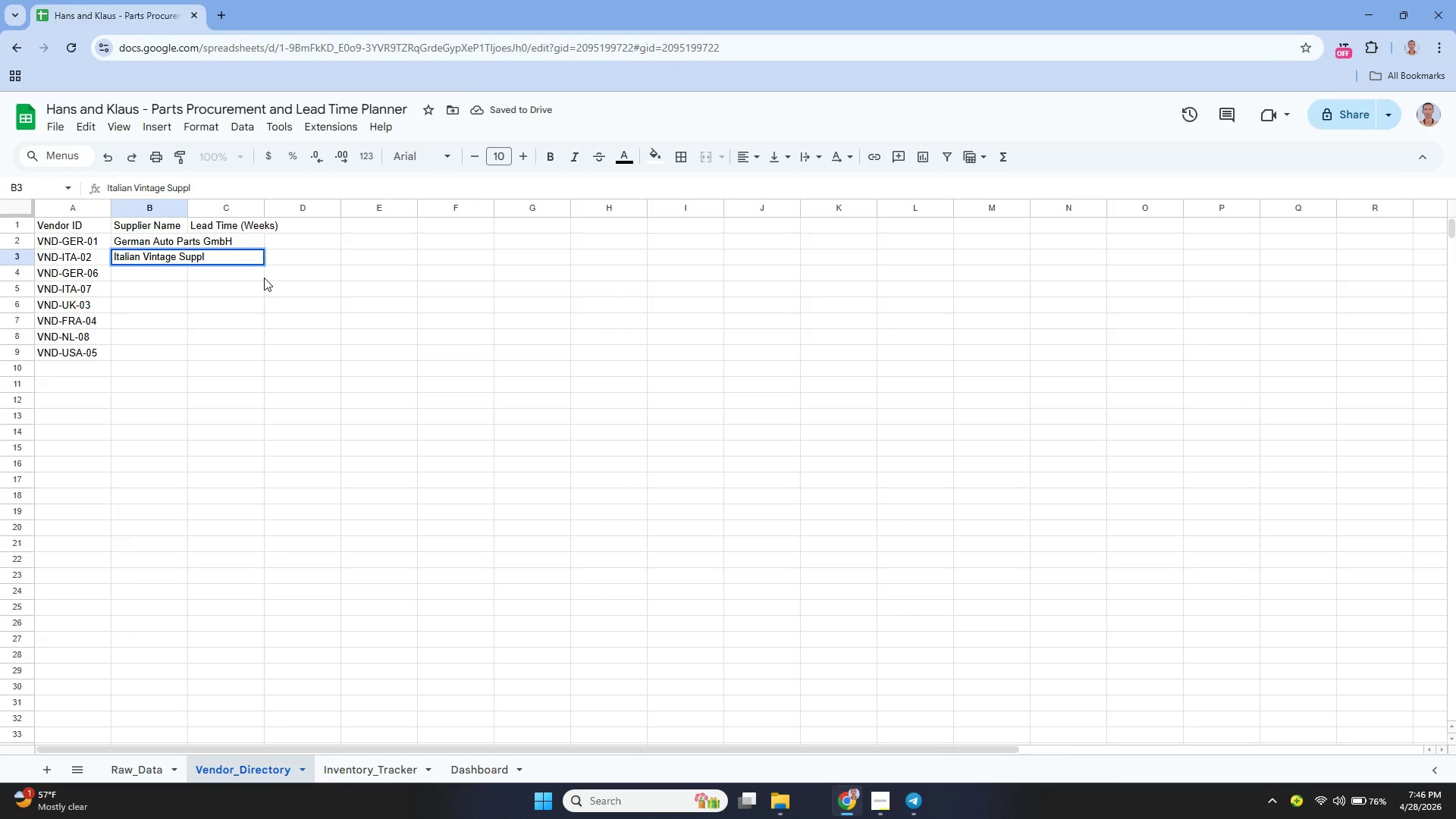 
key(Y)
 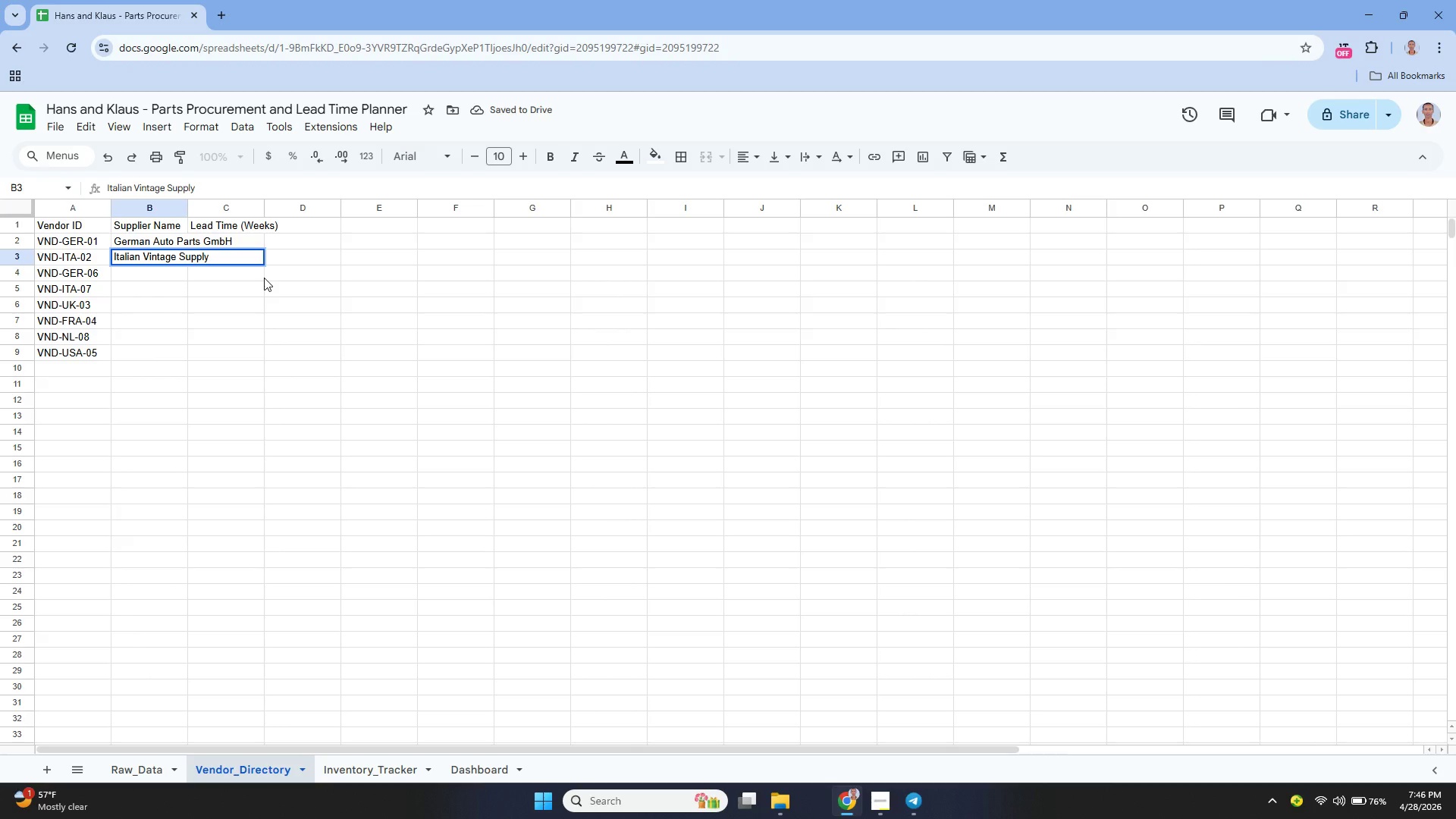 
key(Enter)
 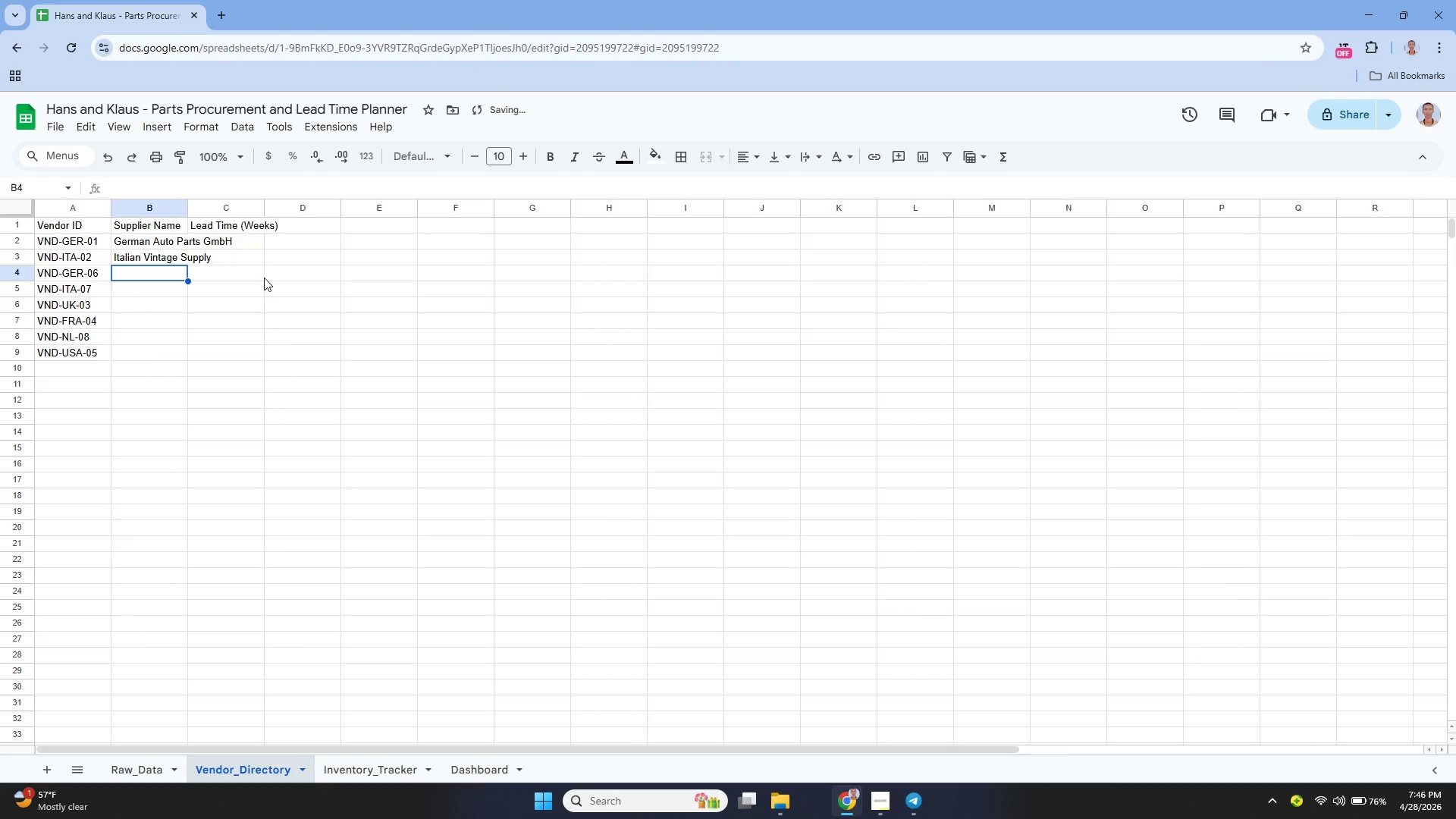 
key(Enter)
 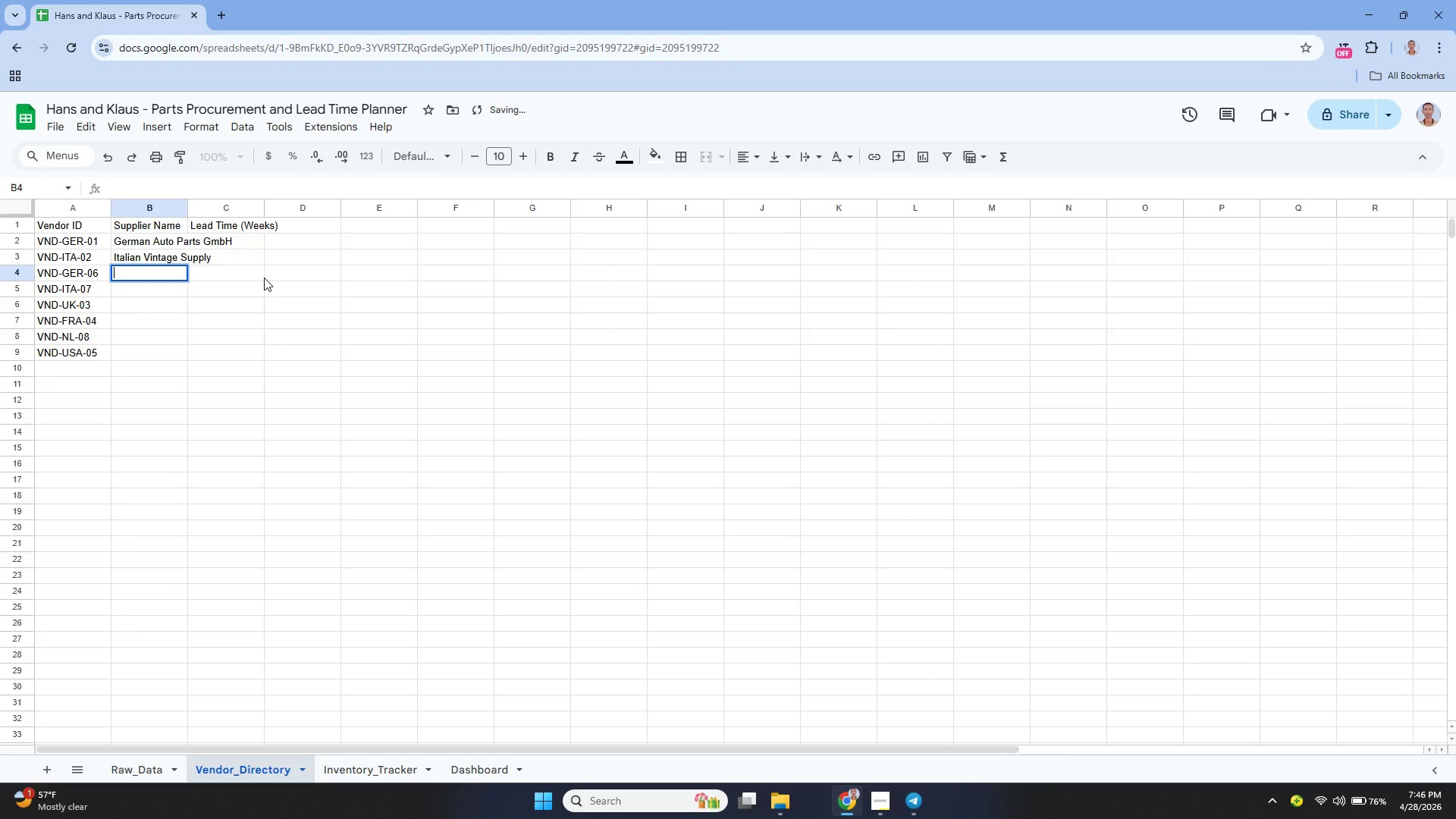 
type(British HEritage Componenets)
 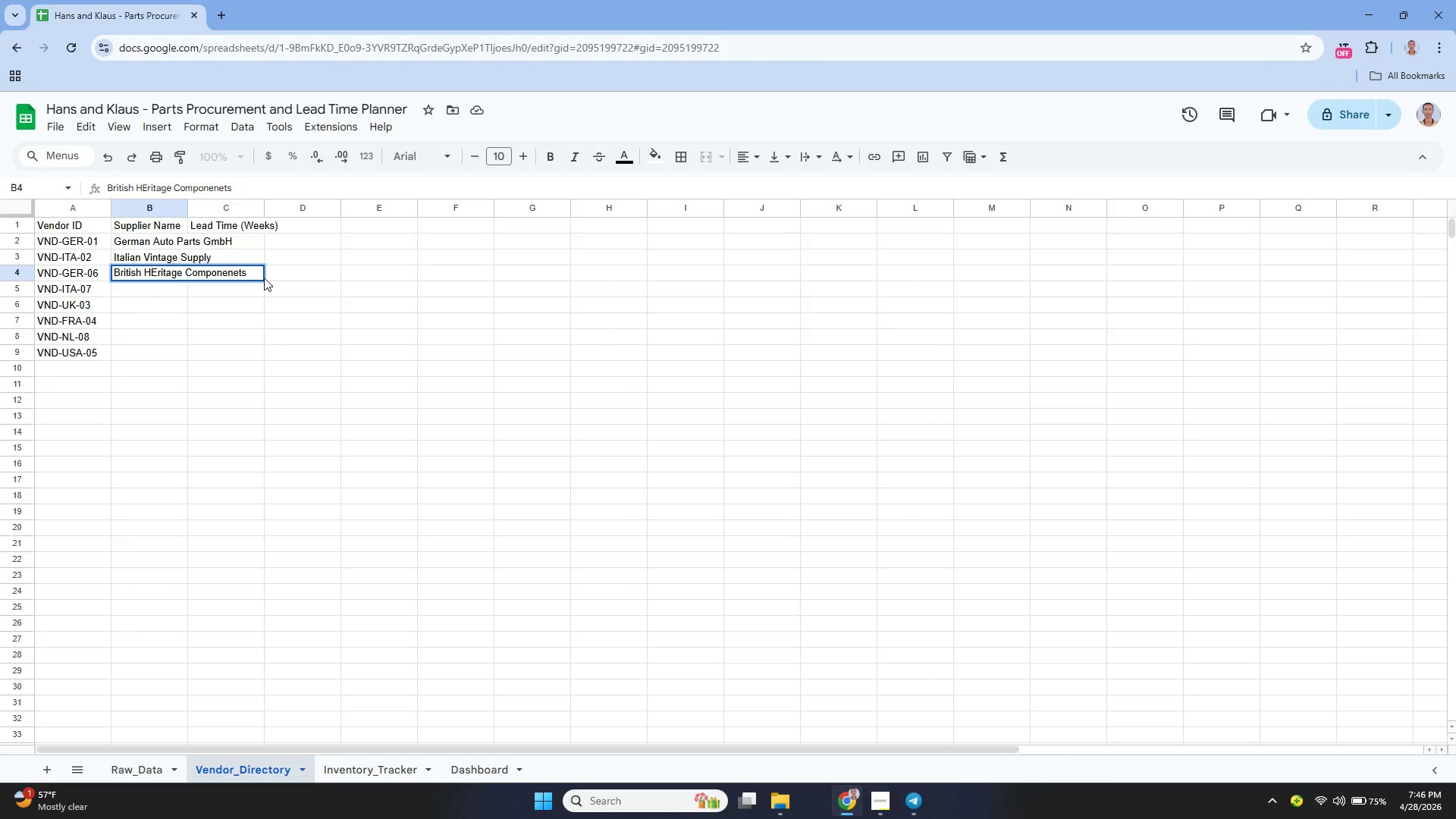 
hold_key(key=ArrowLeft, duration=0.94)
 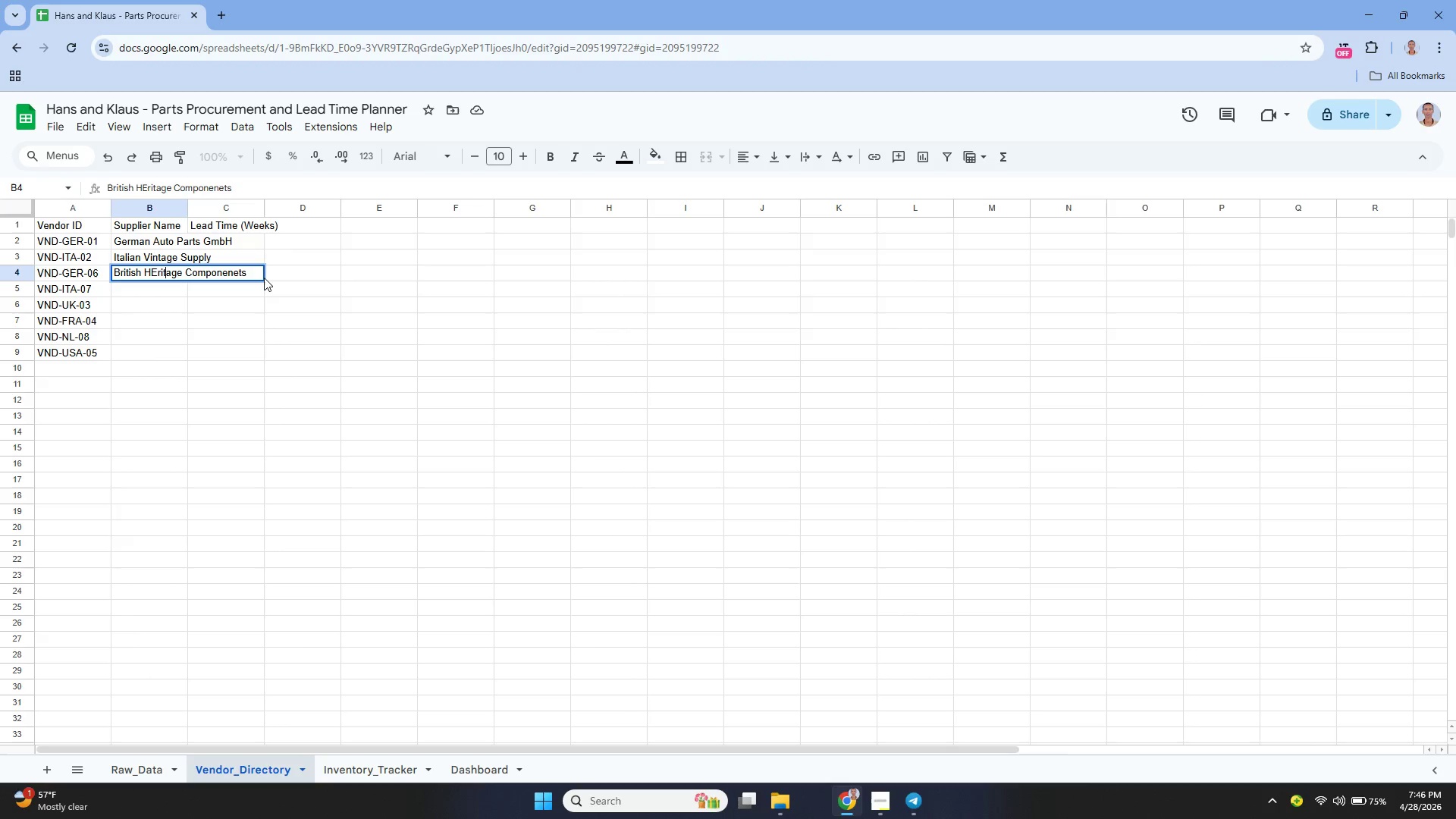 
key(ArrowLeft)
 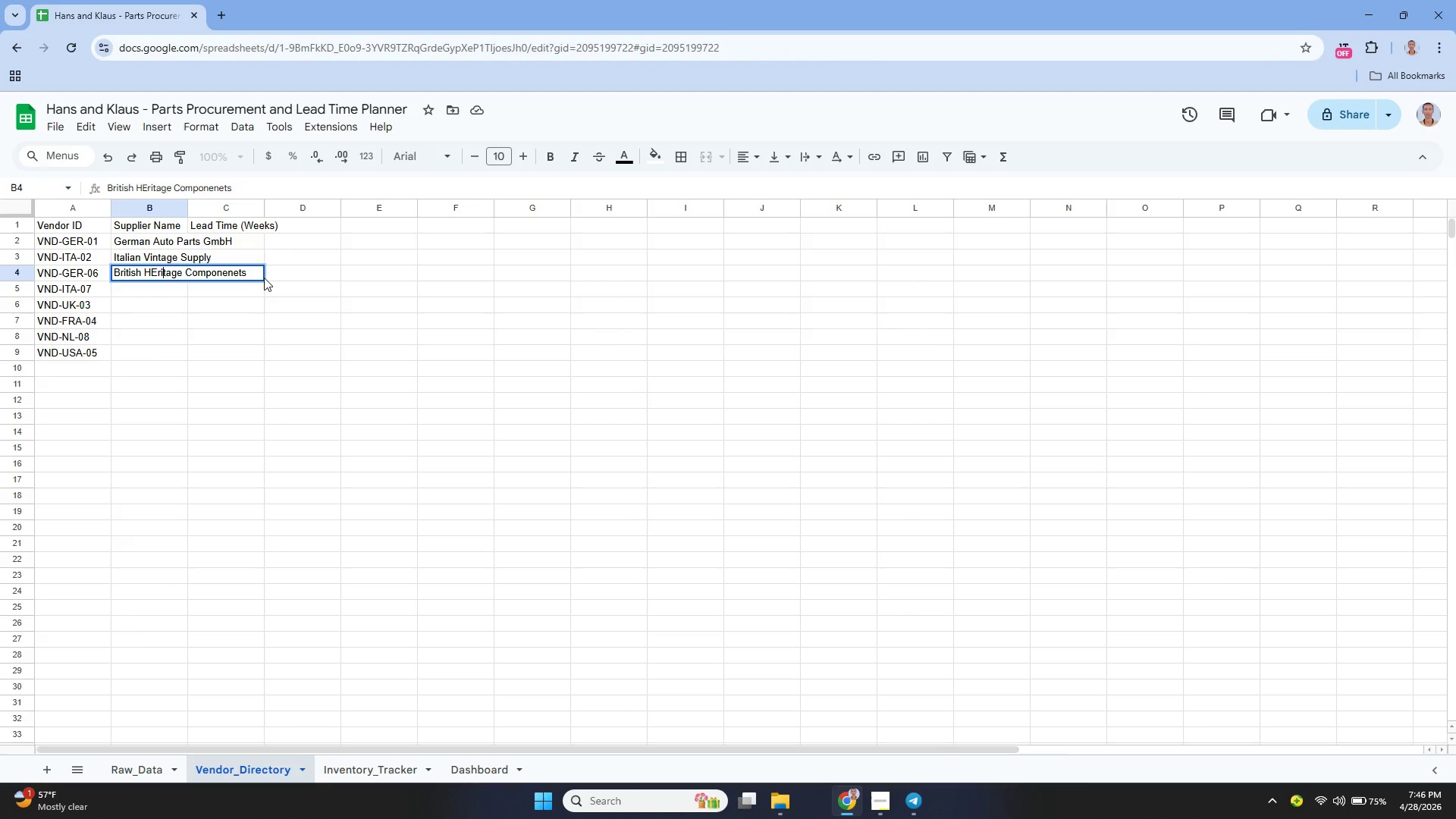 
key(ArrowLeft)
 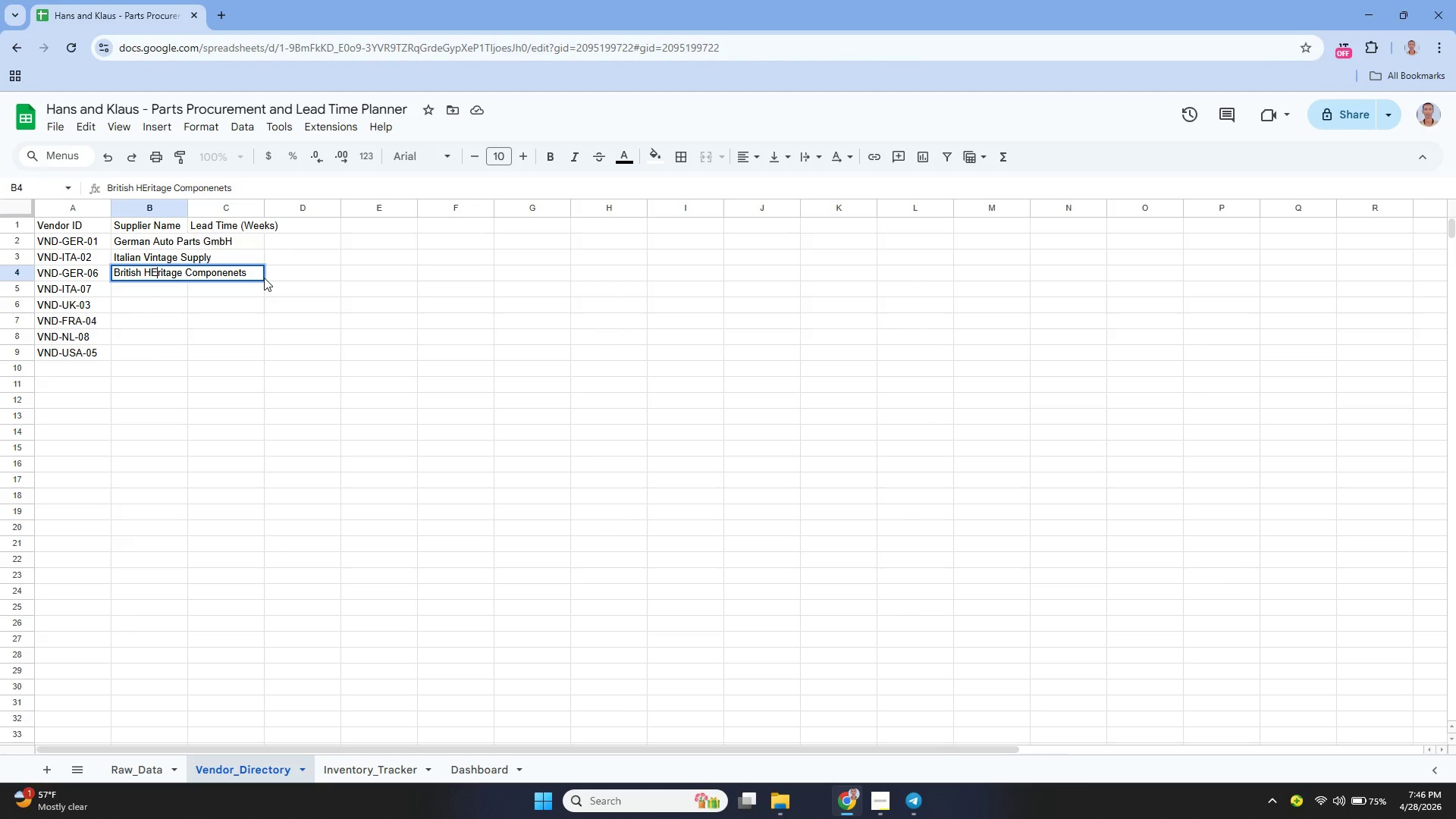 
key(ArrowLeft)
 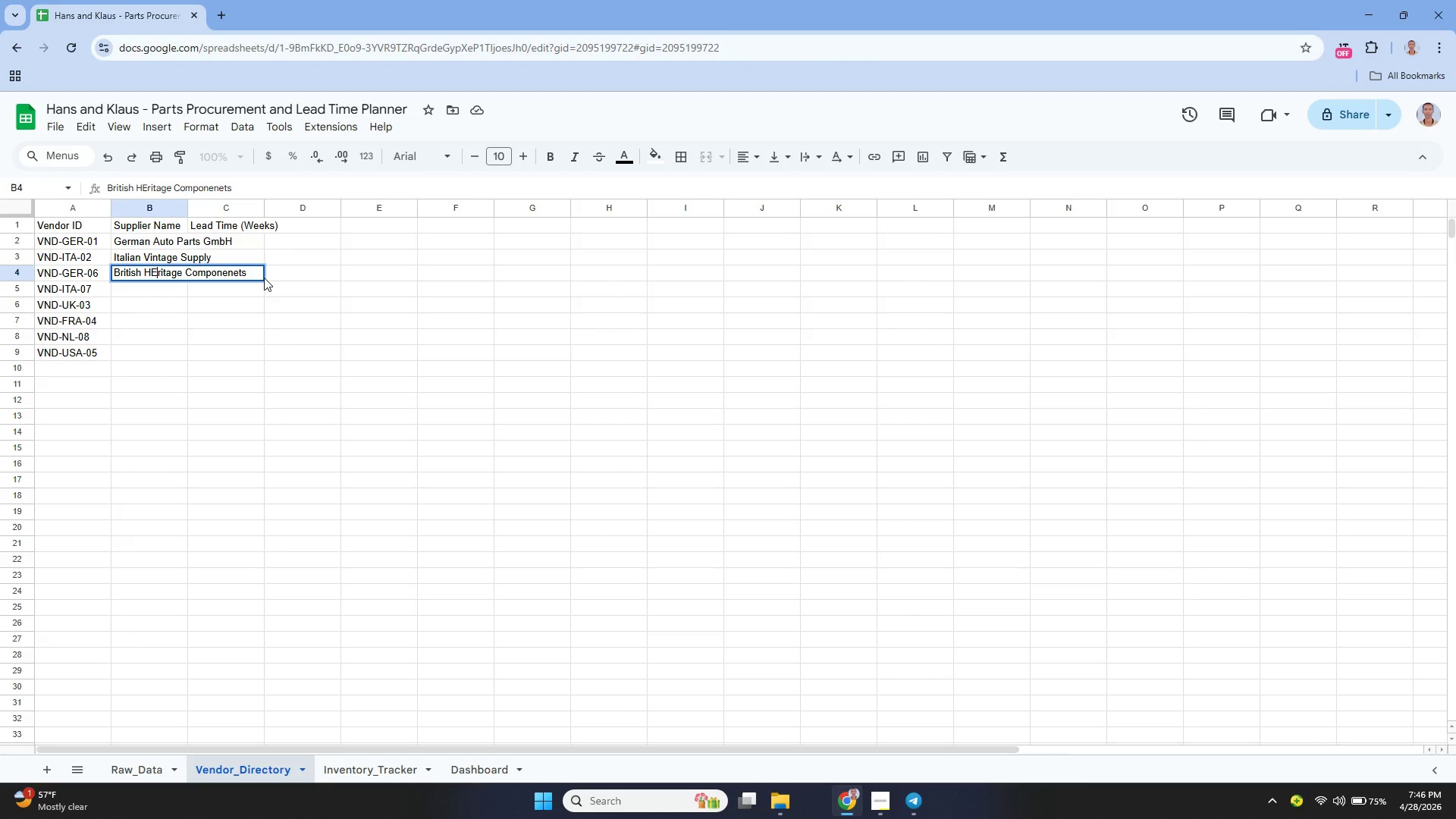 
key(ArrowLeft)
 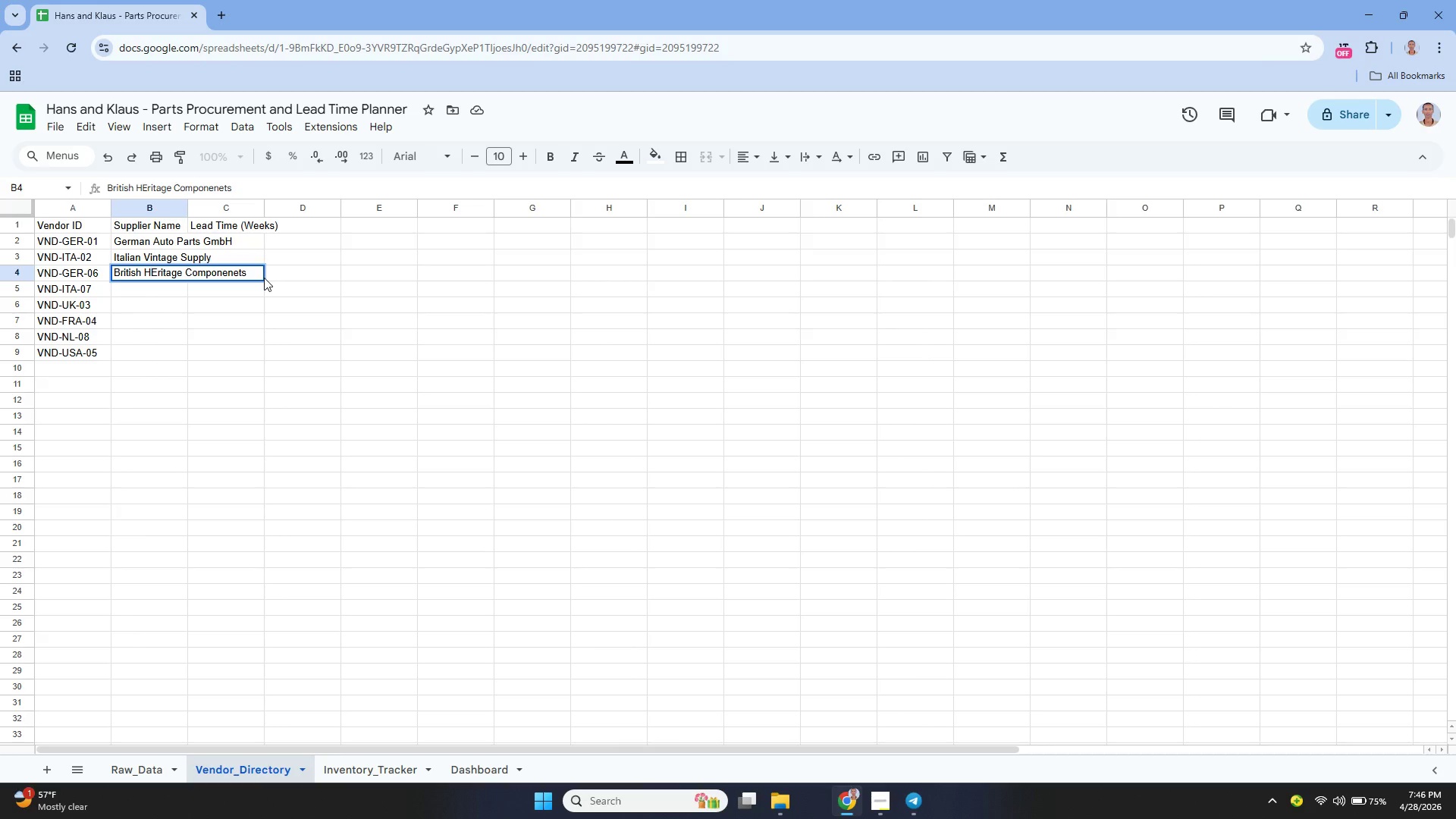 
key(ArrowRight)
 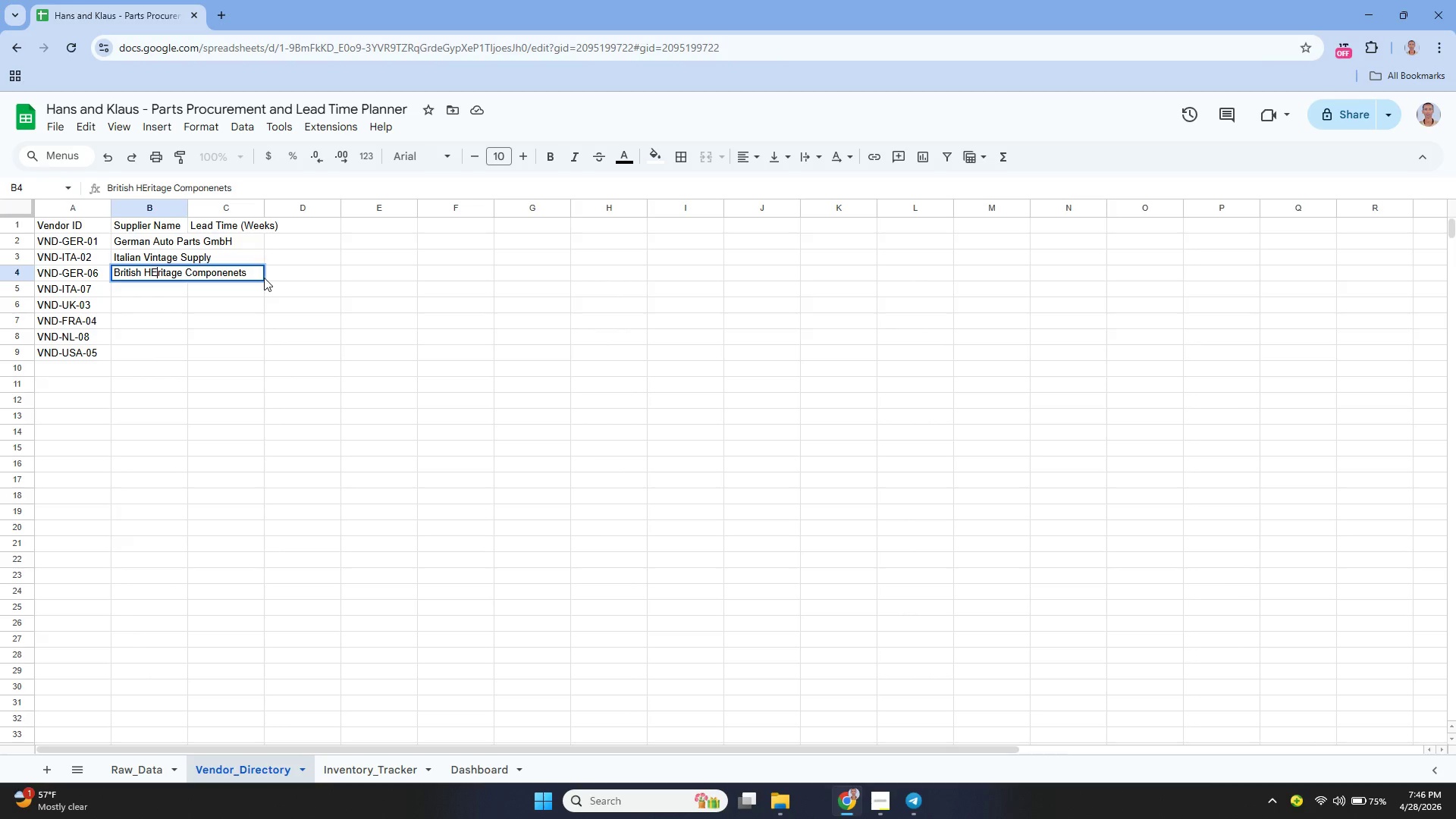 
key(Backspace)
 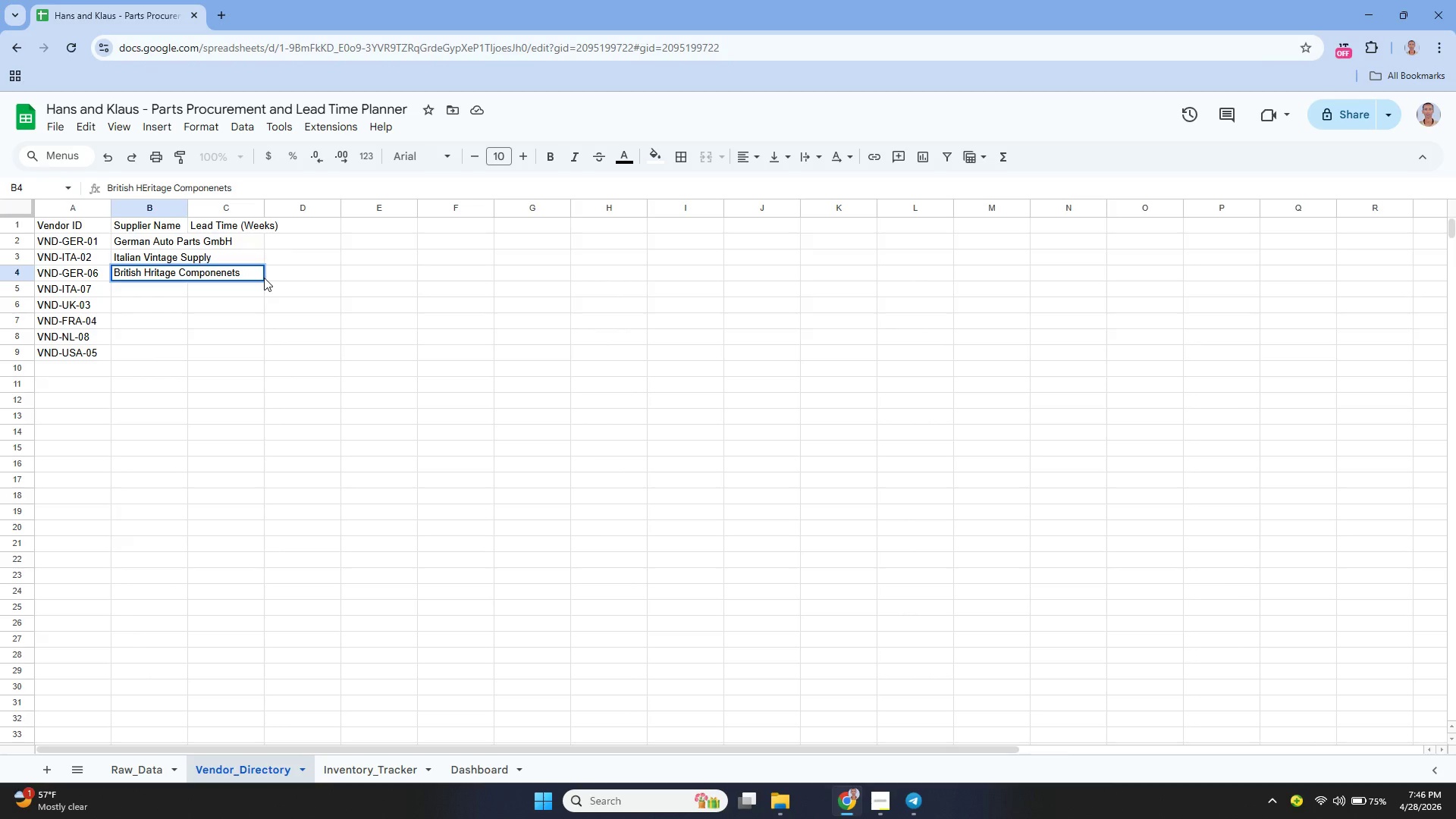 
key(E)
 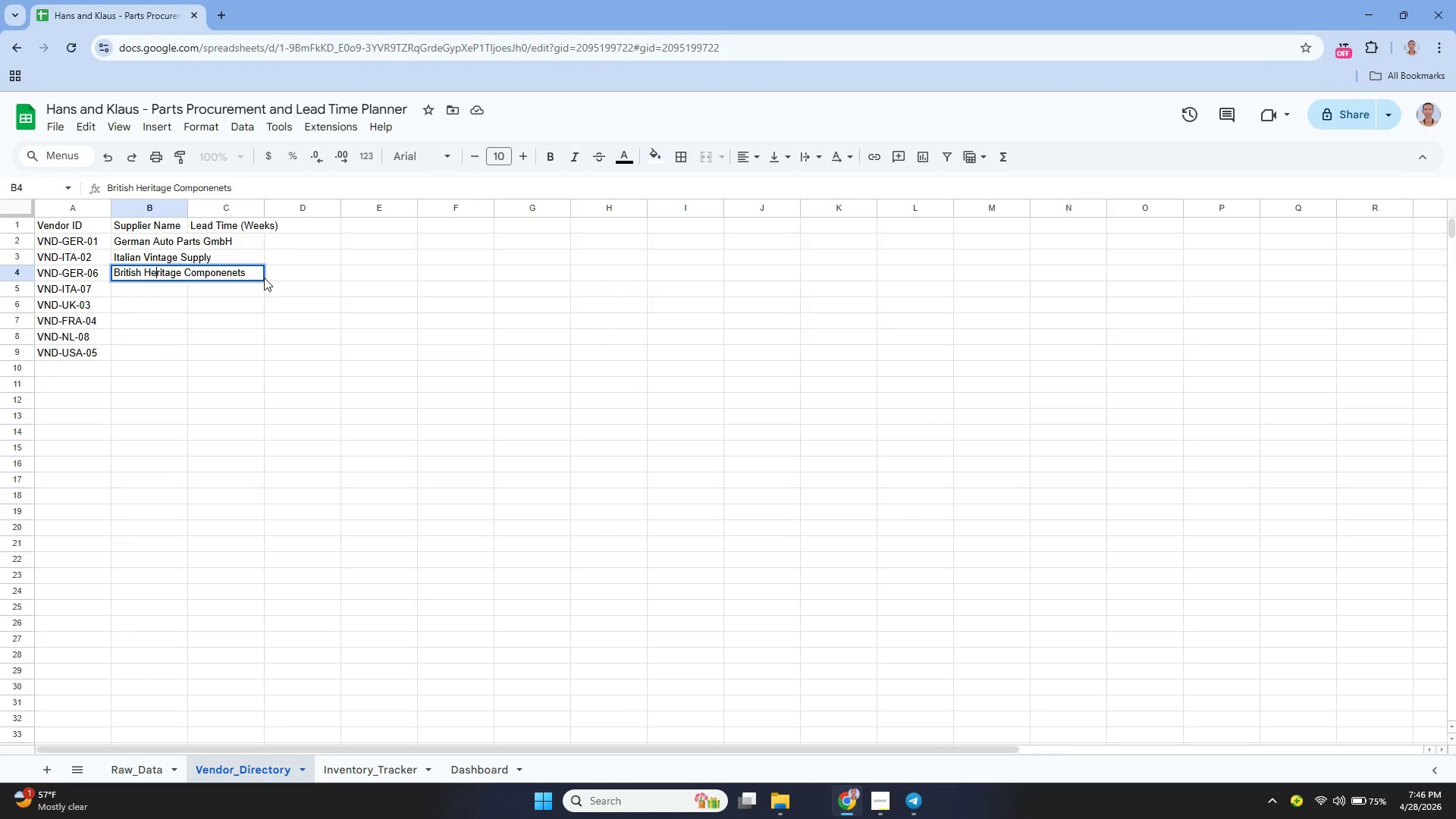 
wait(7.33)
 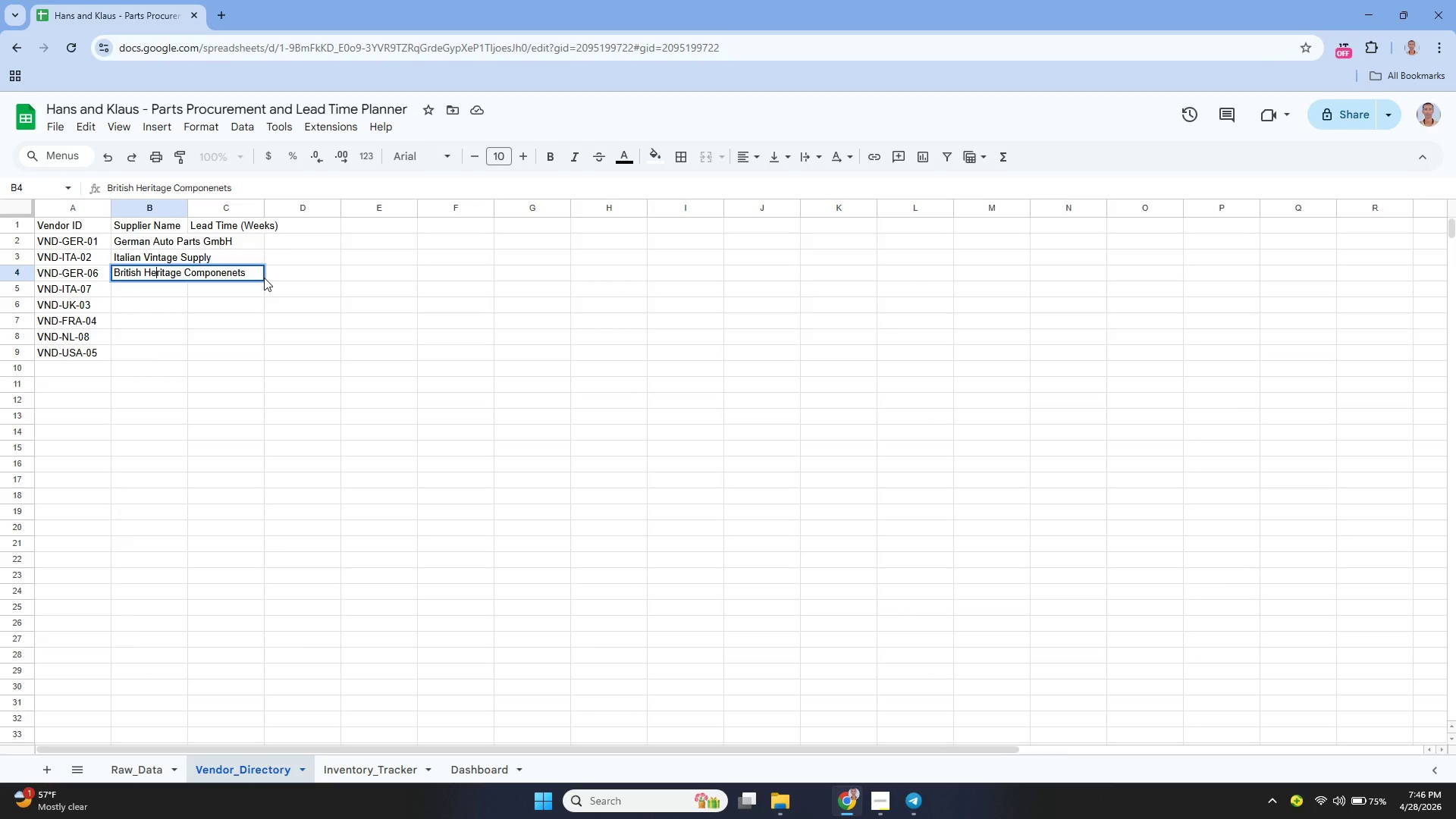 
key(Enter)
 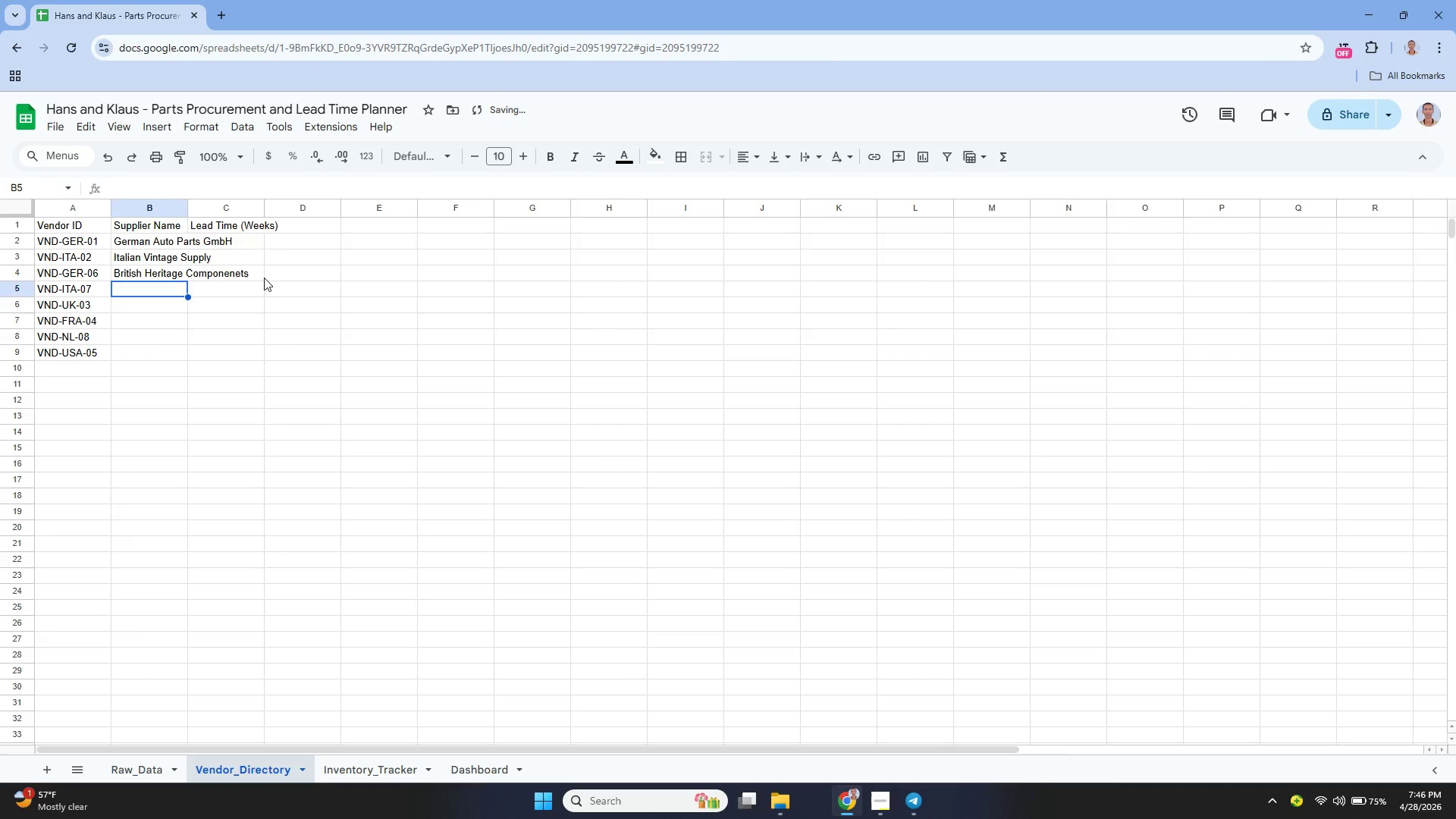 
key(Enter)
 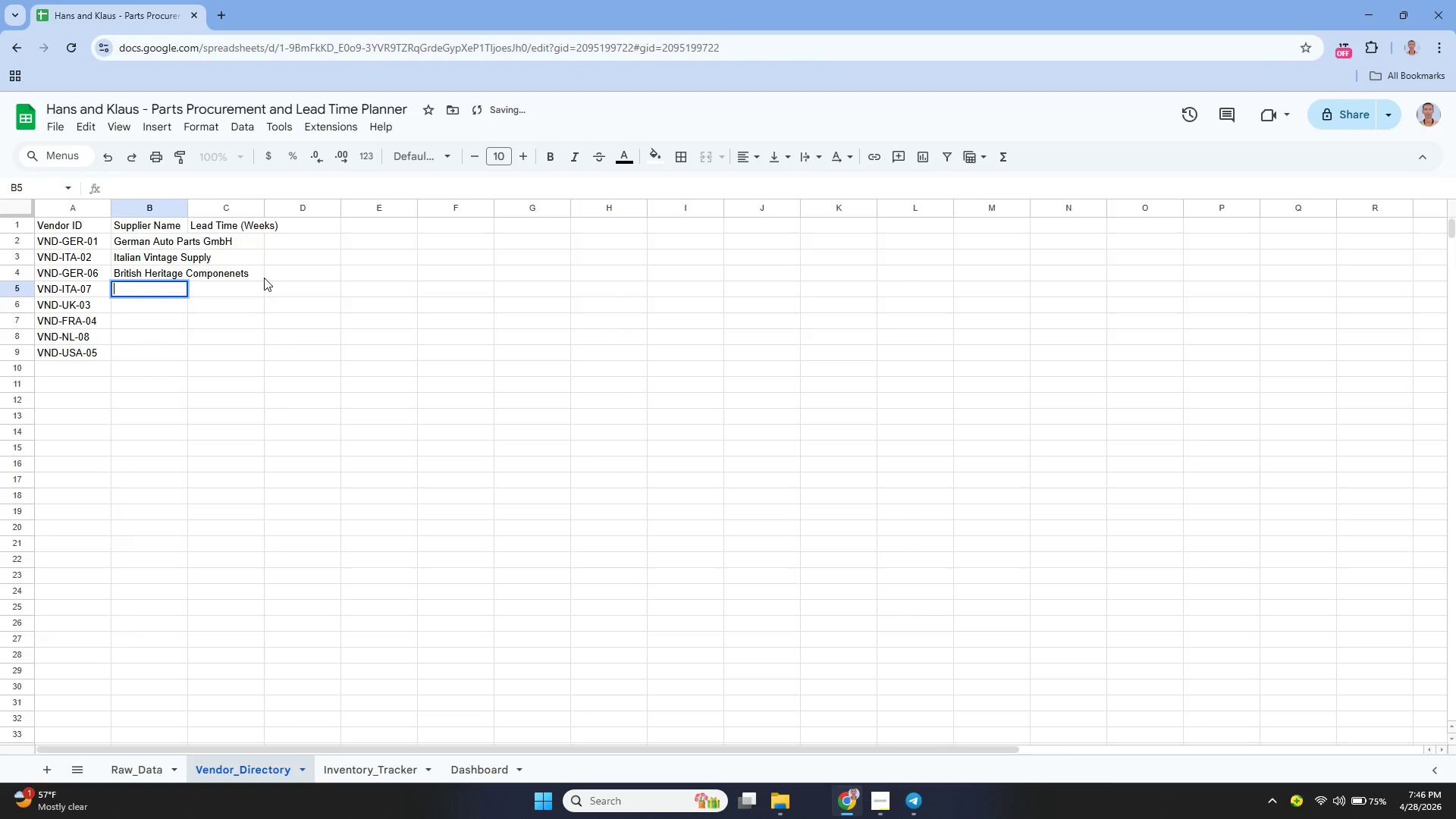 
type(French Classic Restoratons)
 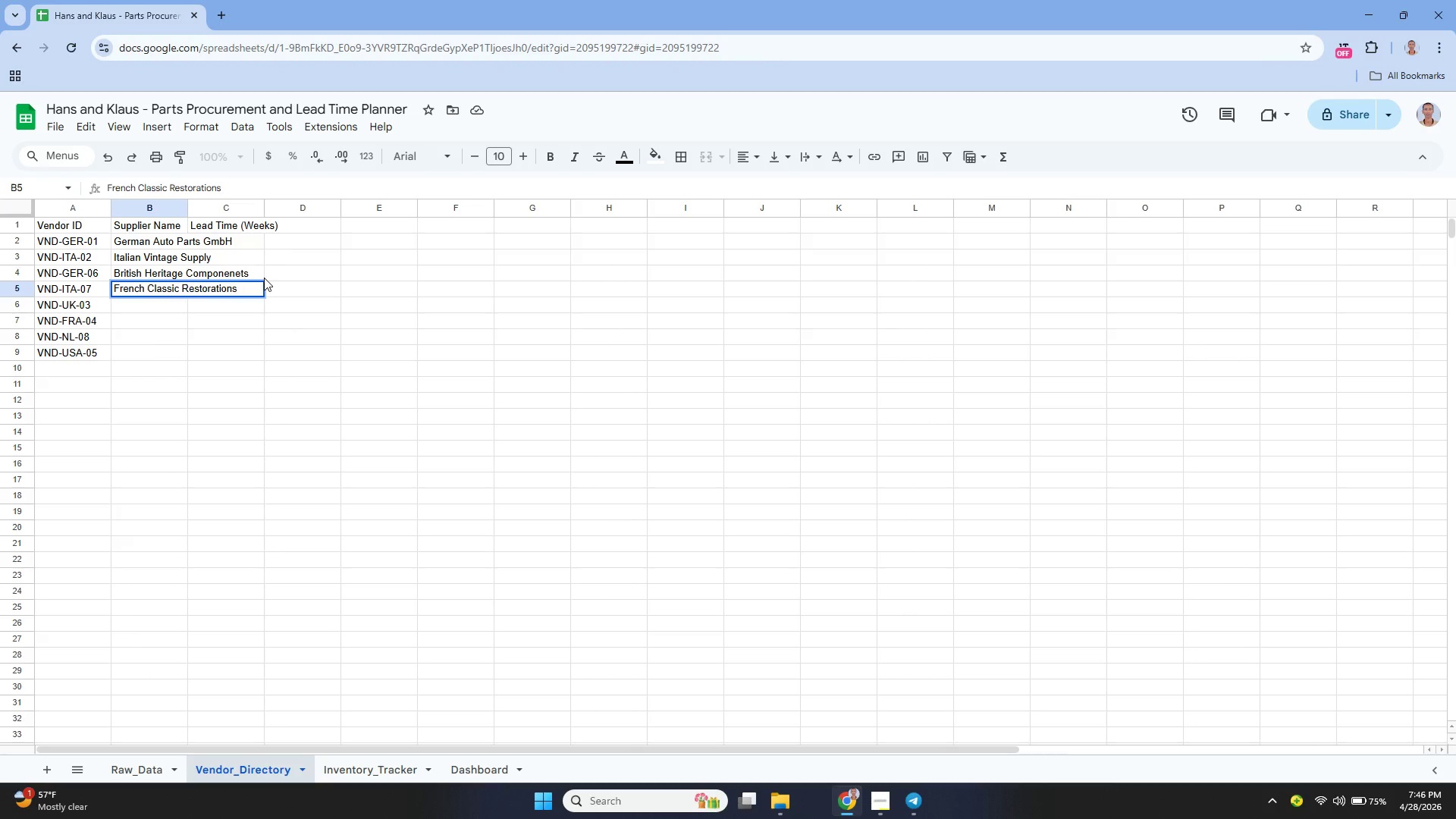 
key(Enter)
 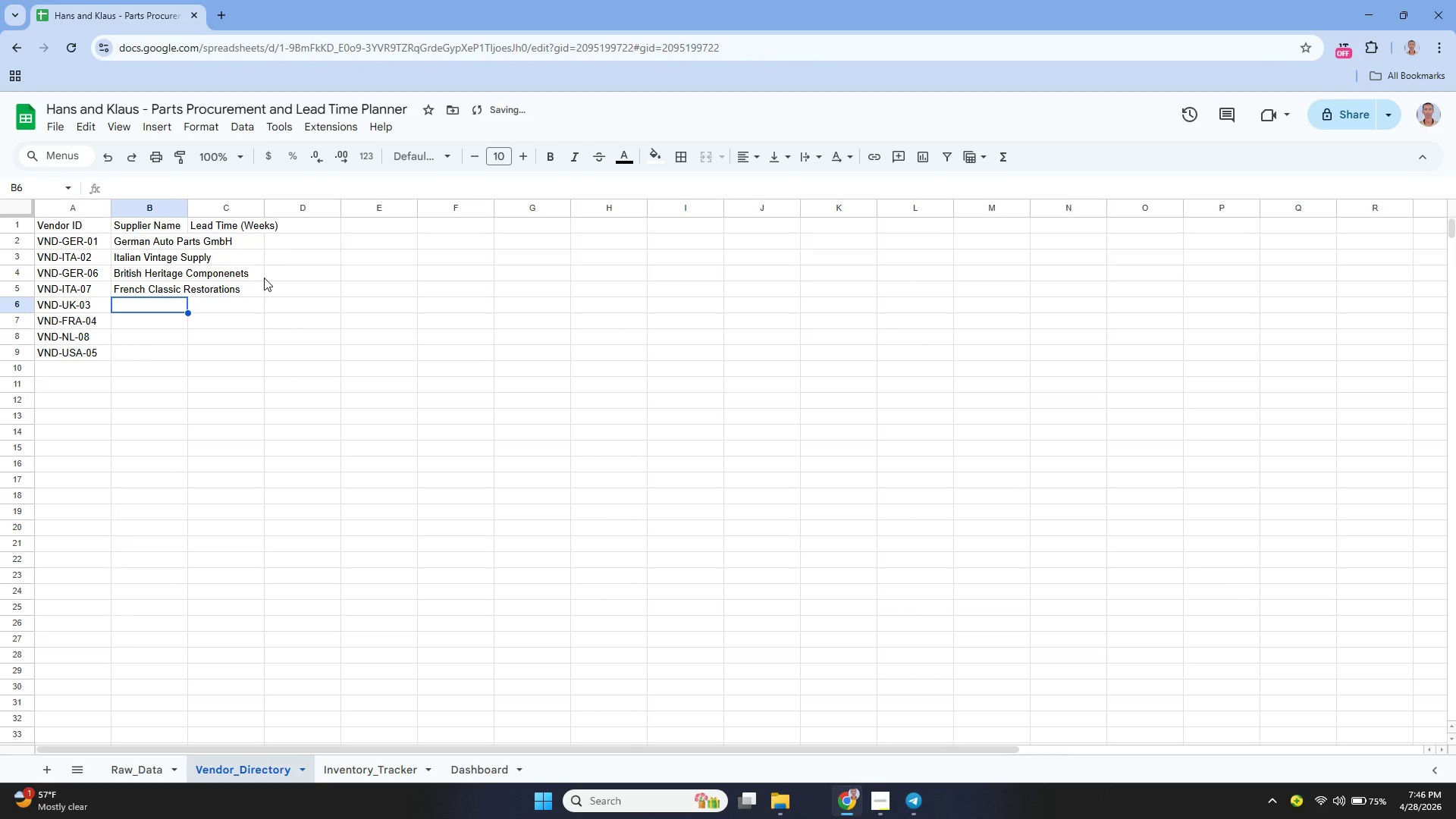 
type(US Retro Imports)
 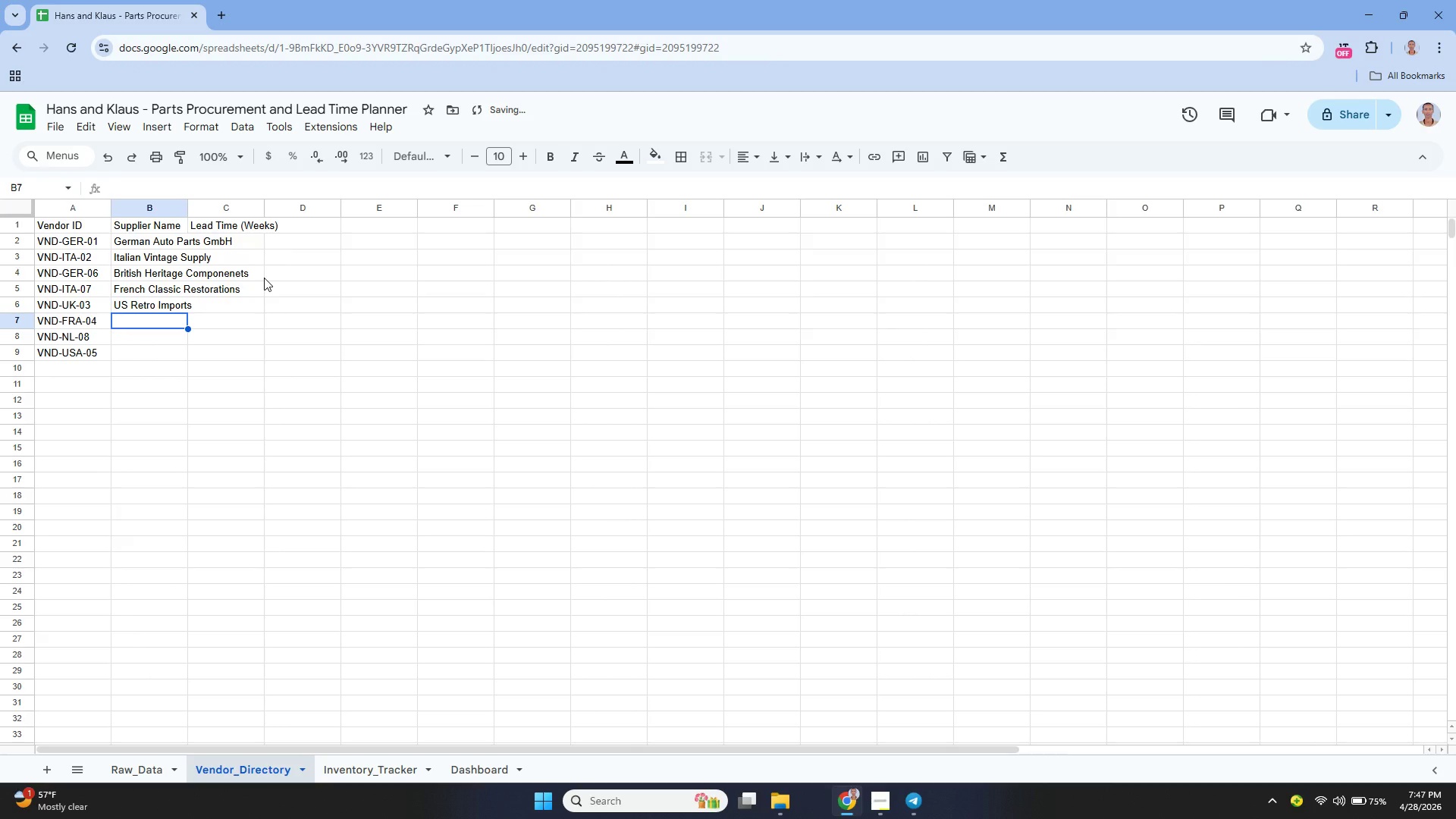 
 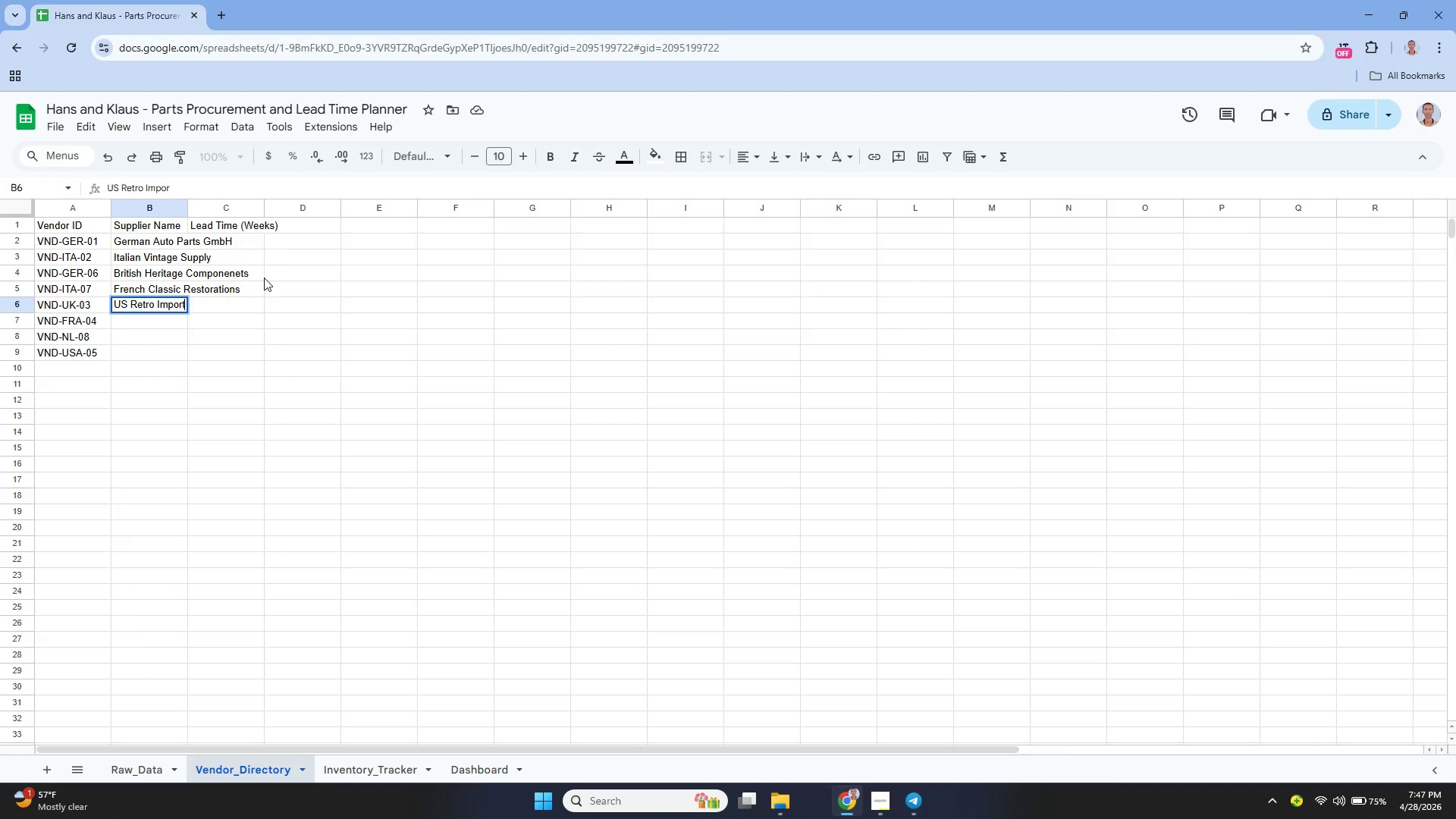 
key(Enter)
 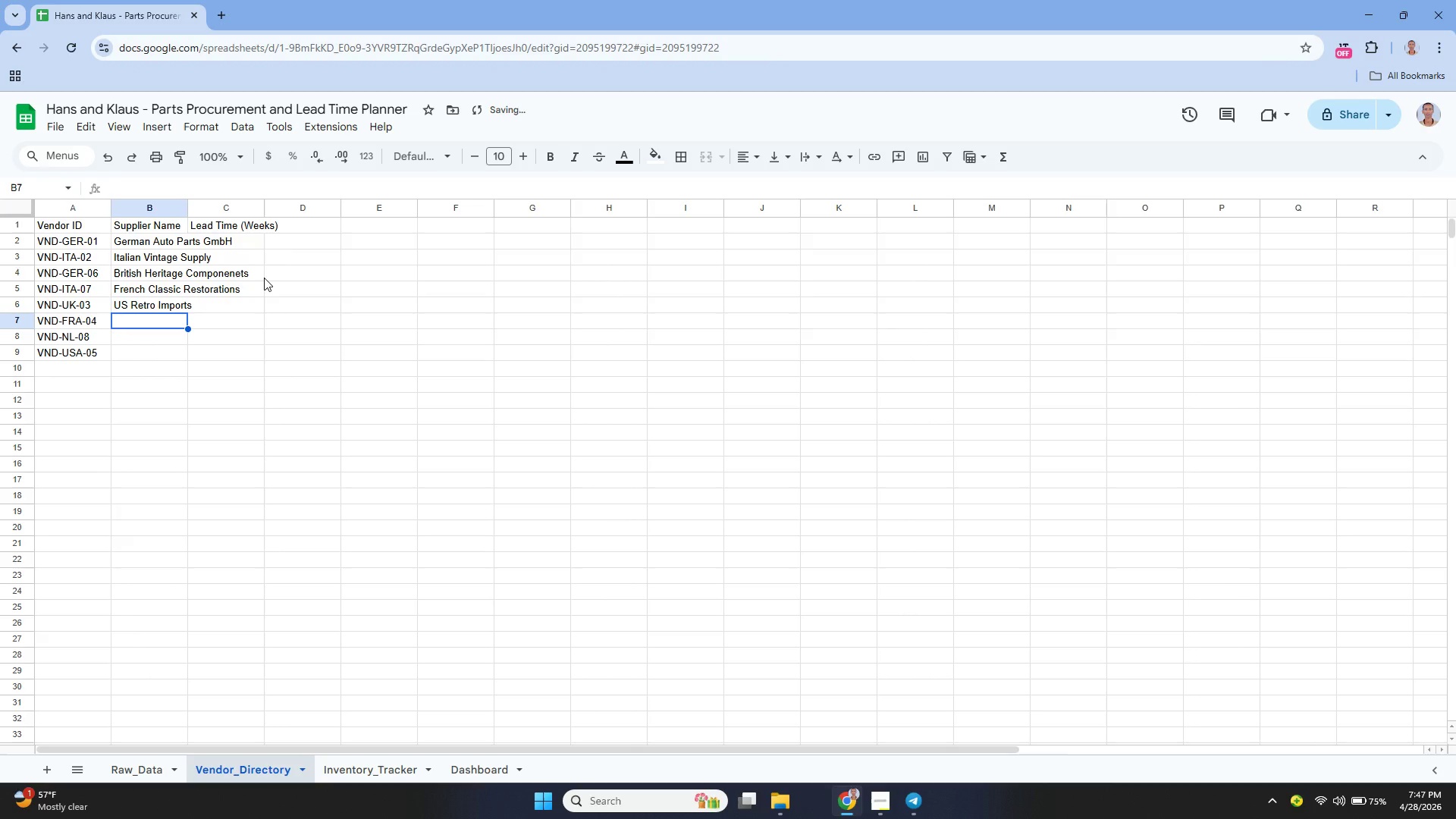 
type(Bavarian Mototr Works)
 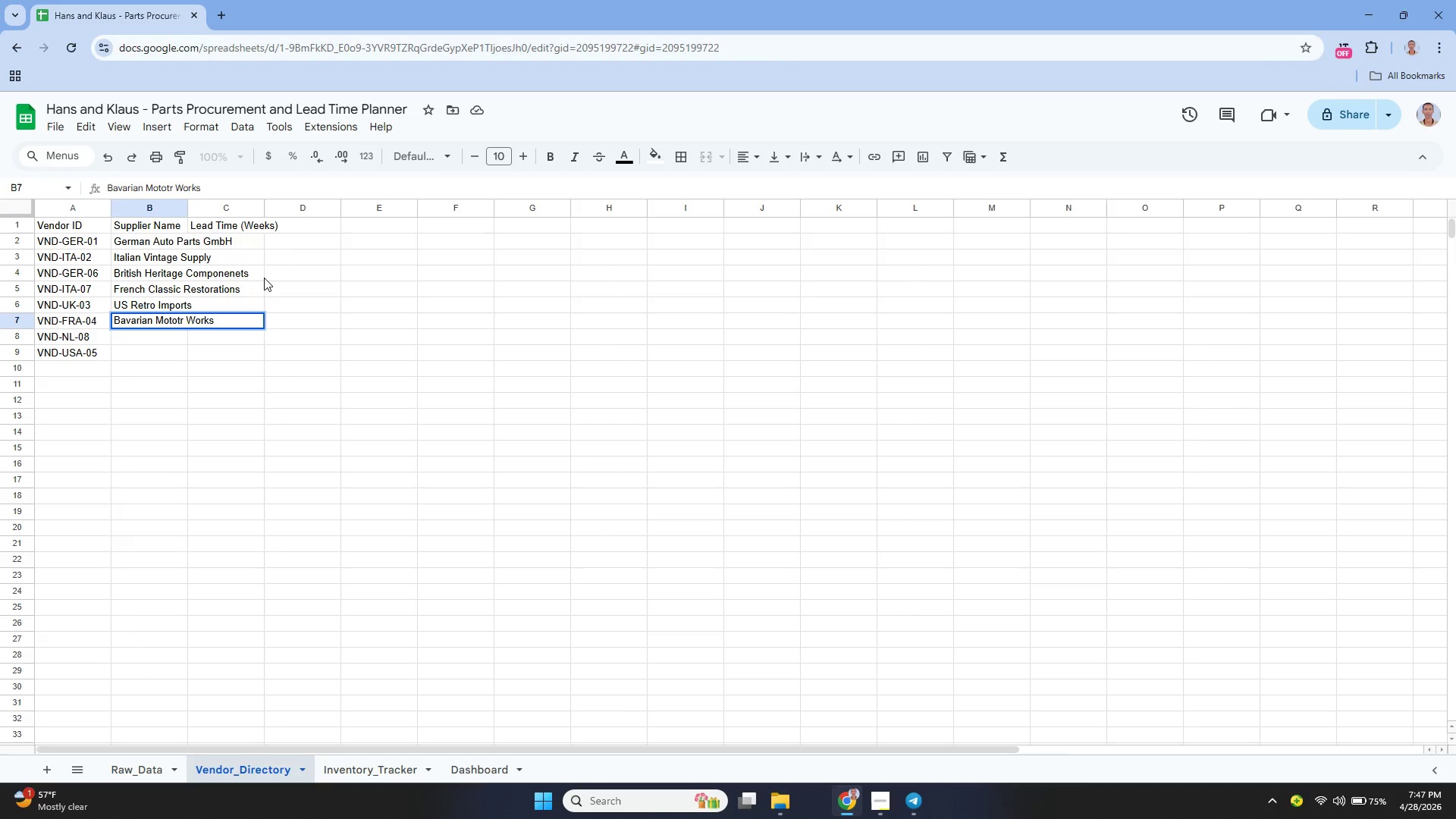 
key(Enter)
 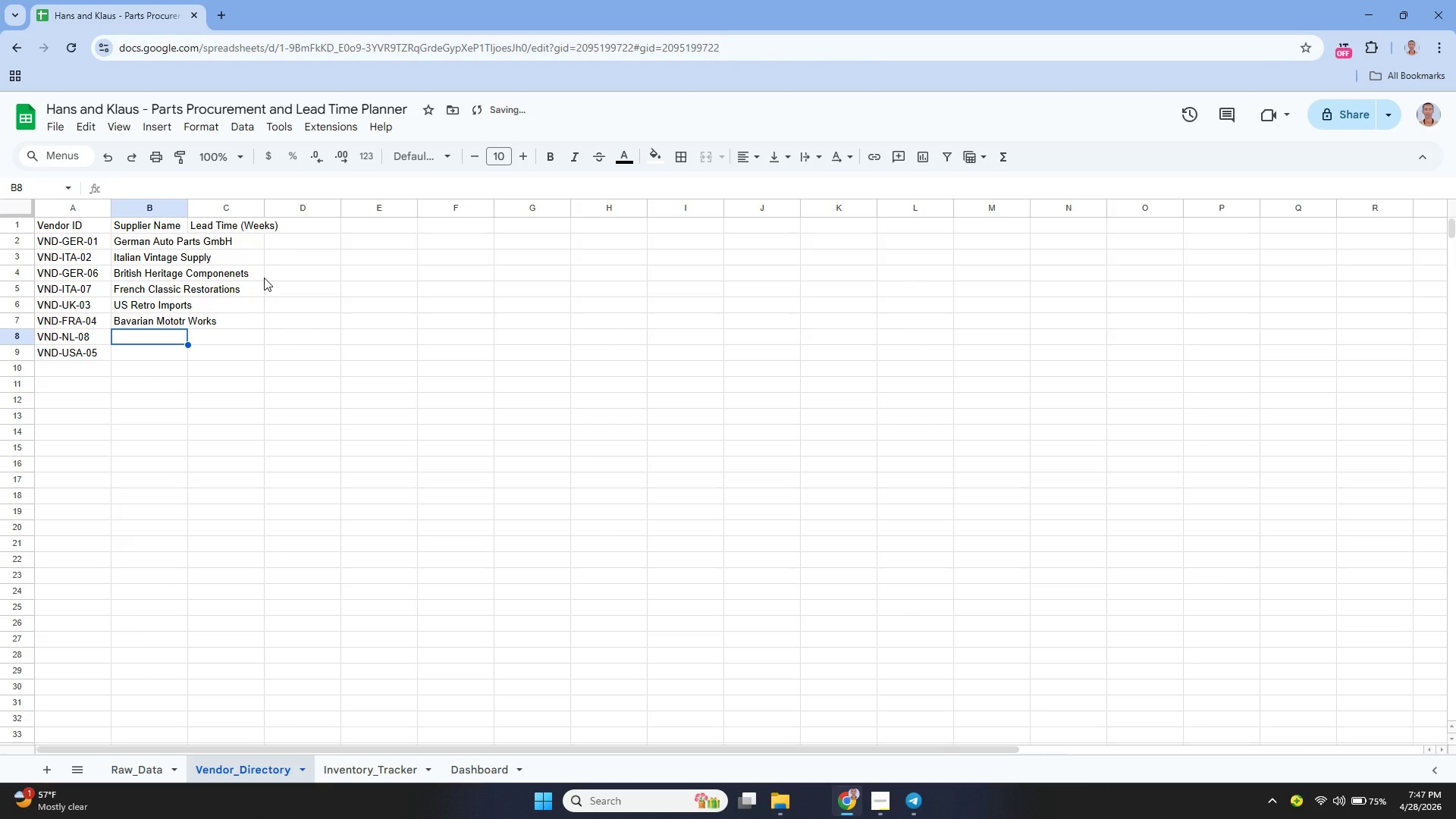 
key(ArrowUp)
 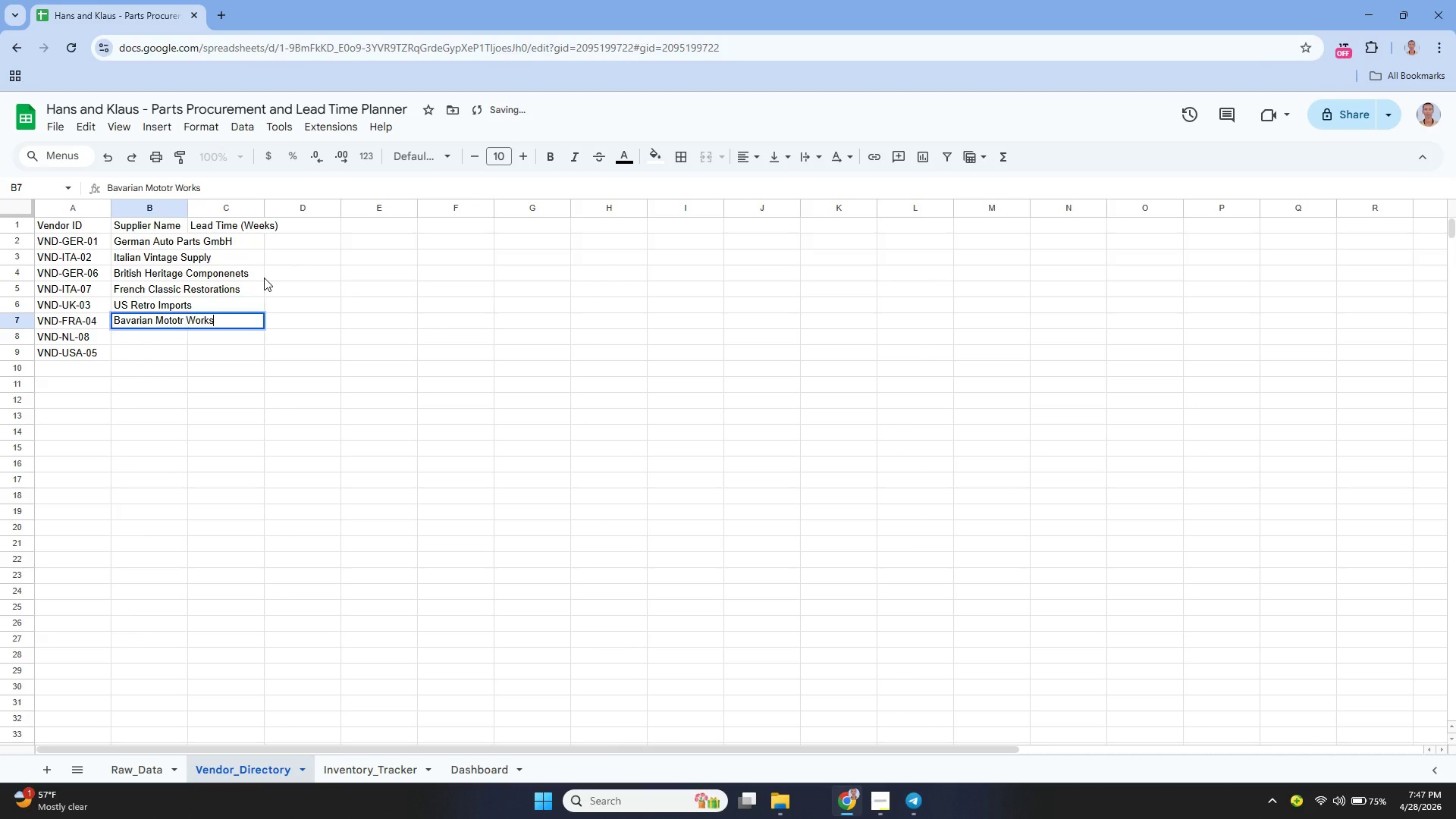 
key(Enter)
 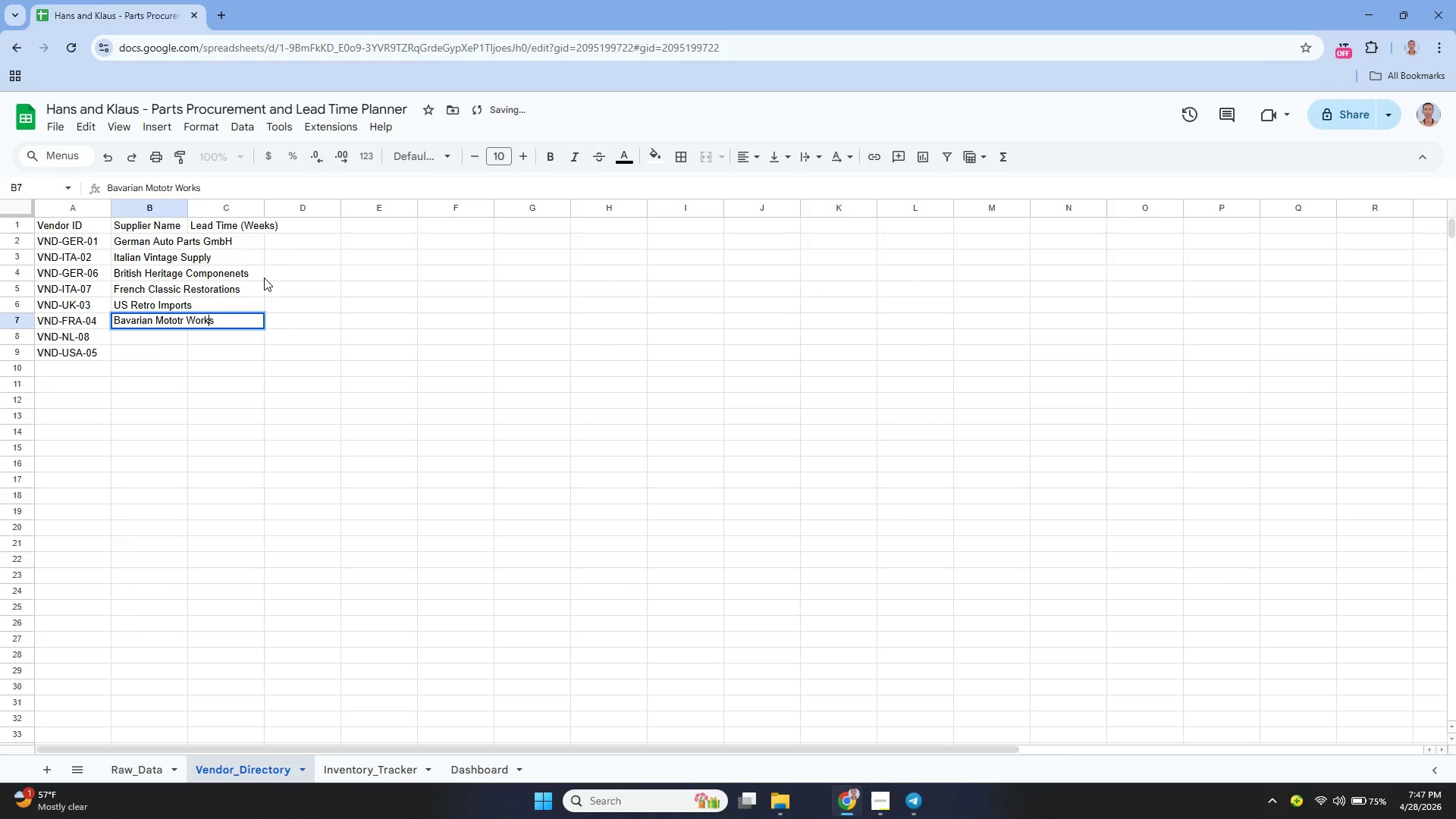 
hold_key(key=ArrowLeft, duration=0.7)
 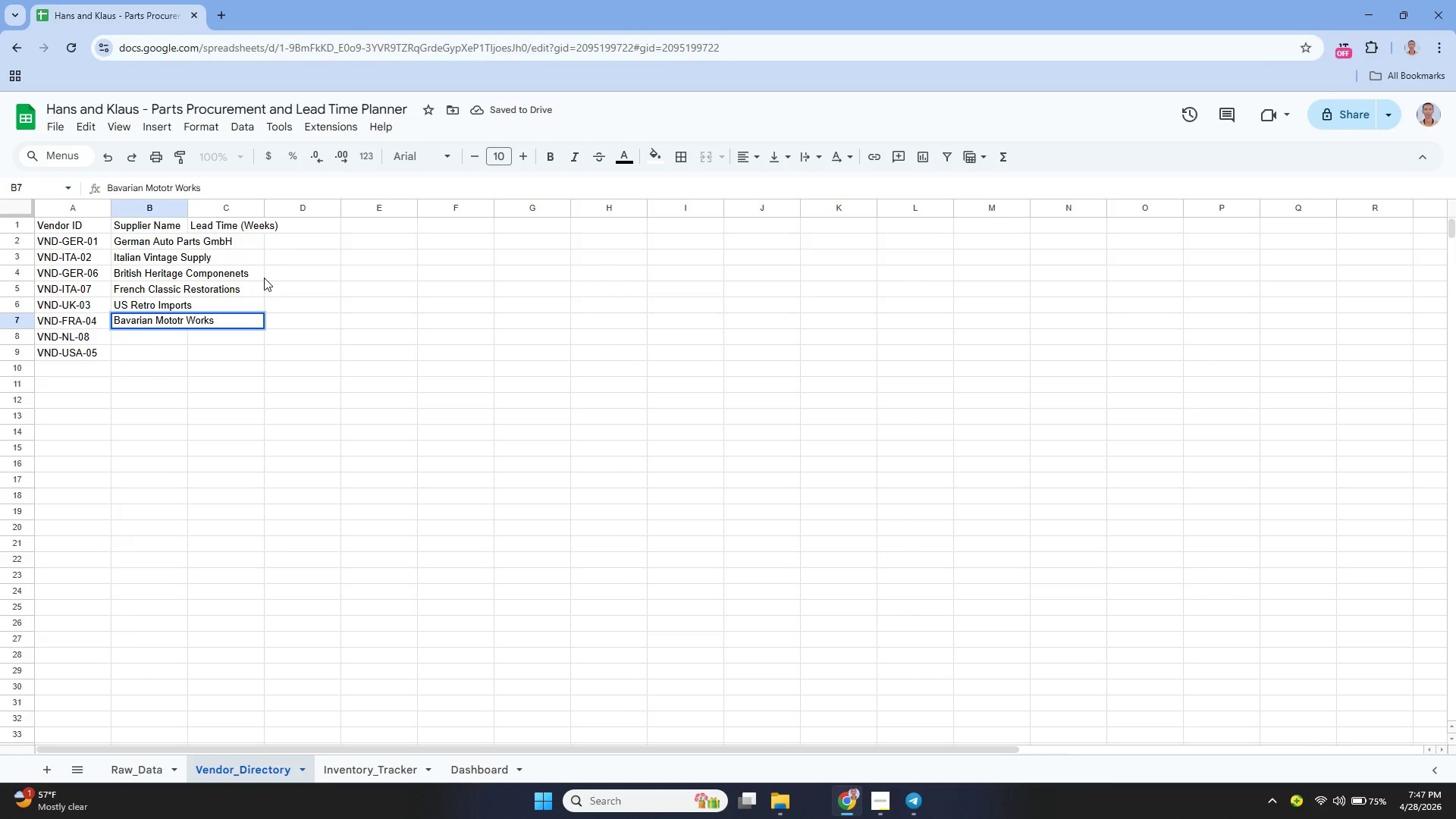 
key(ArrowRight)
 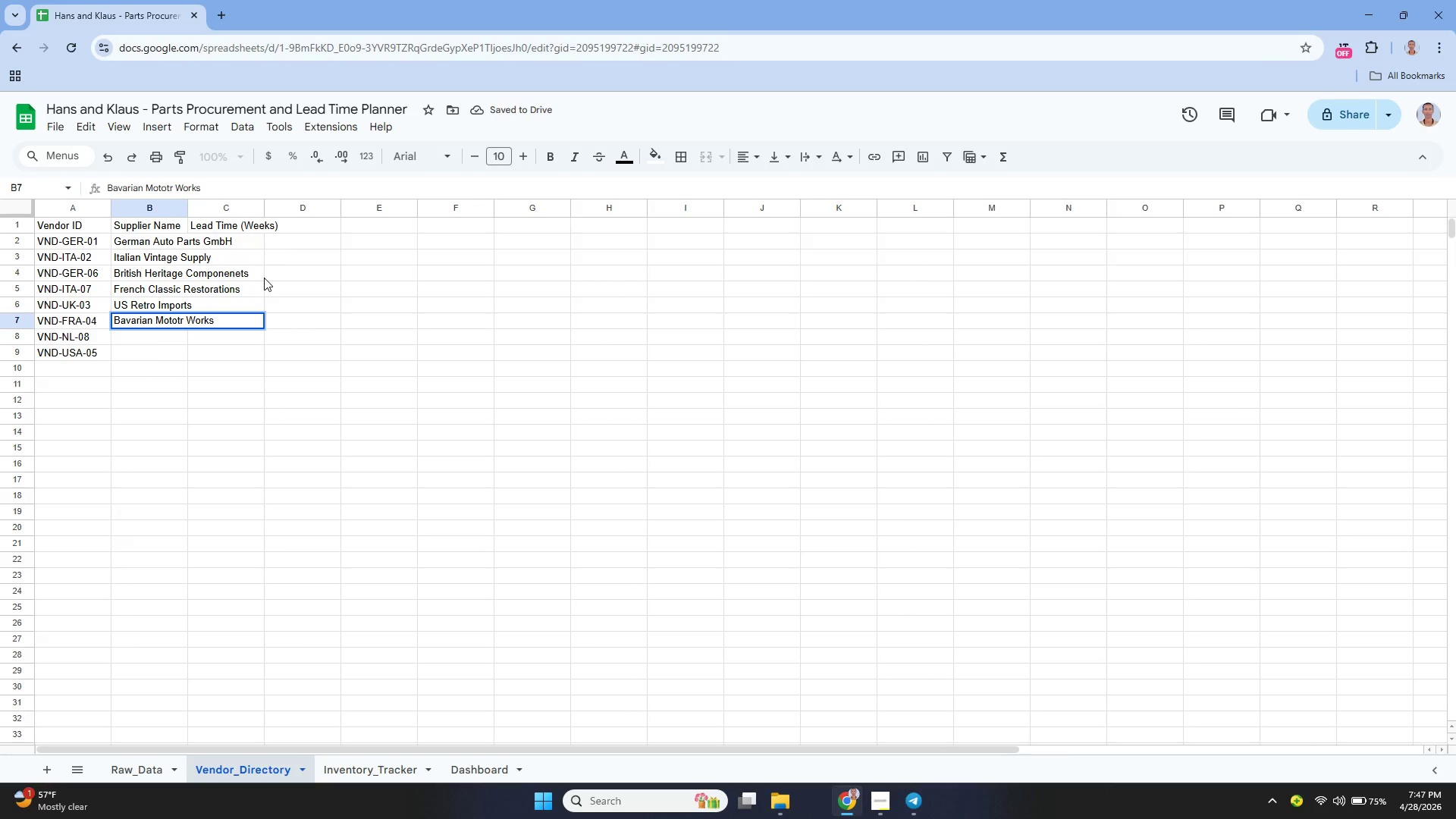 
key(Backspace)
 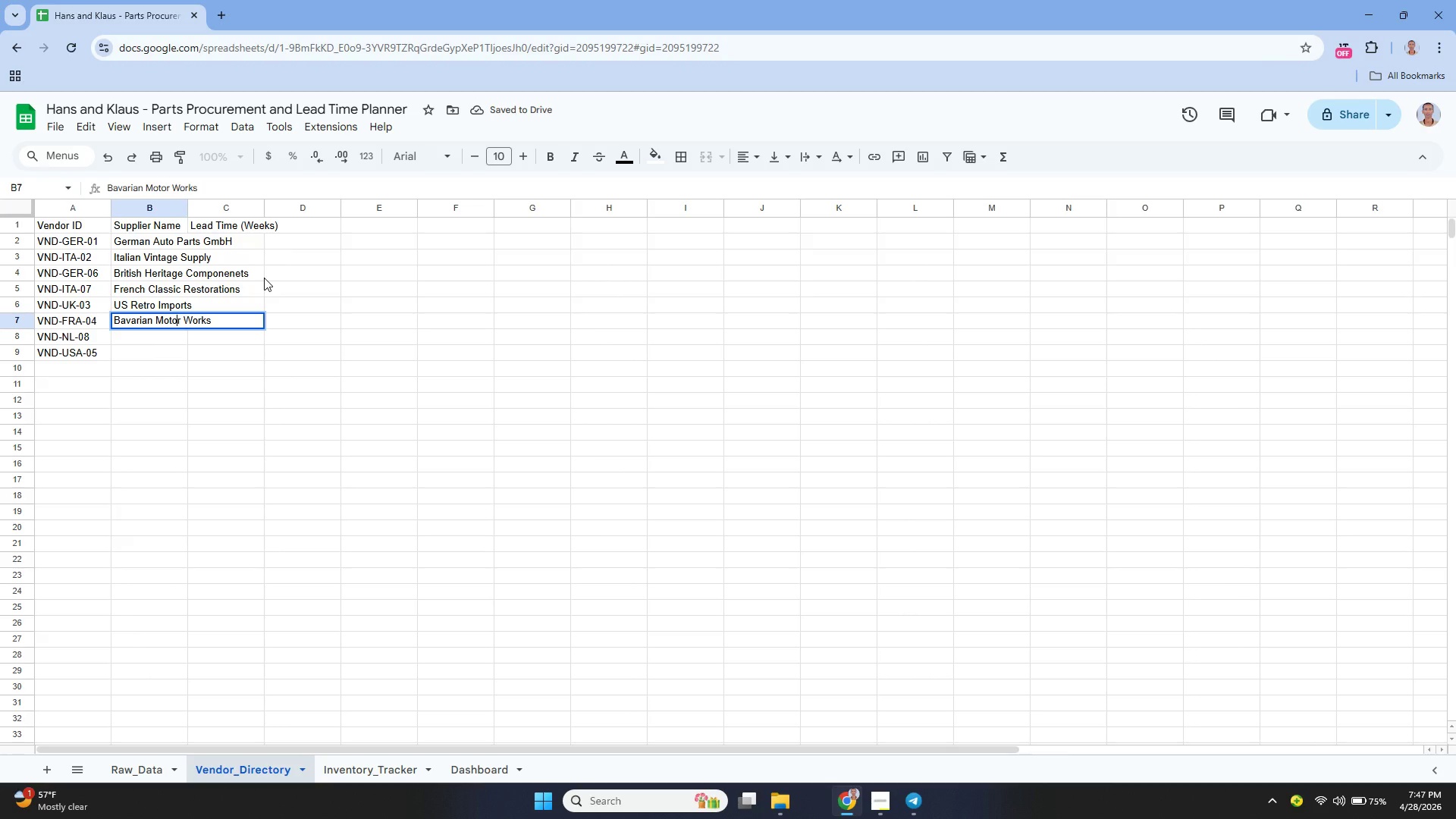 
key(Enter)
 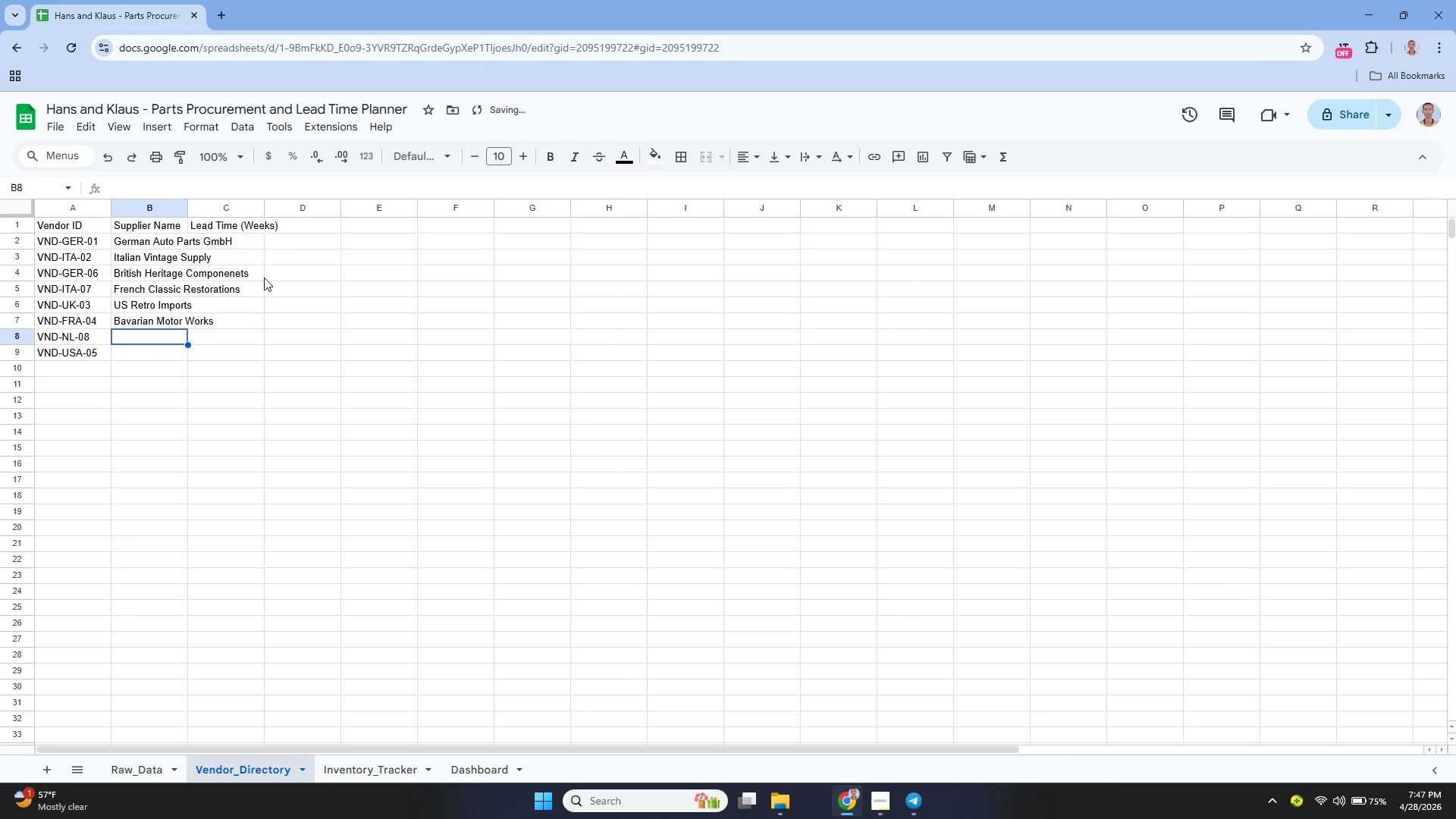 
key(Enter)
 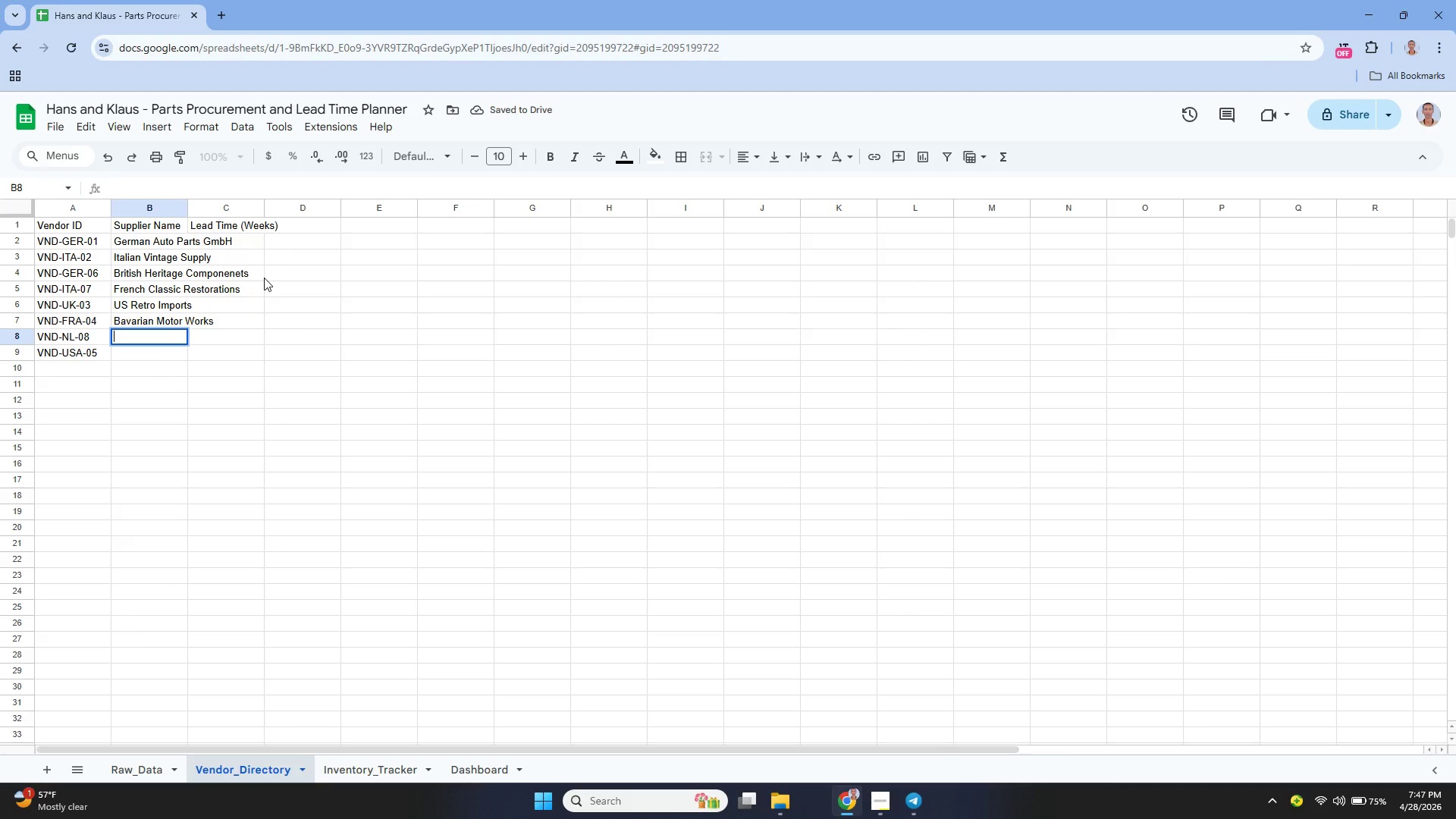 
type(Tuscan Auto Ricambi)
 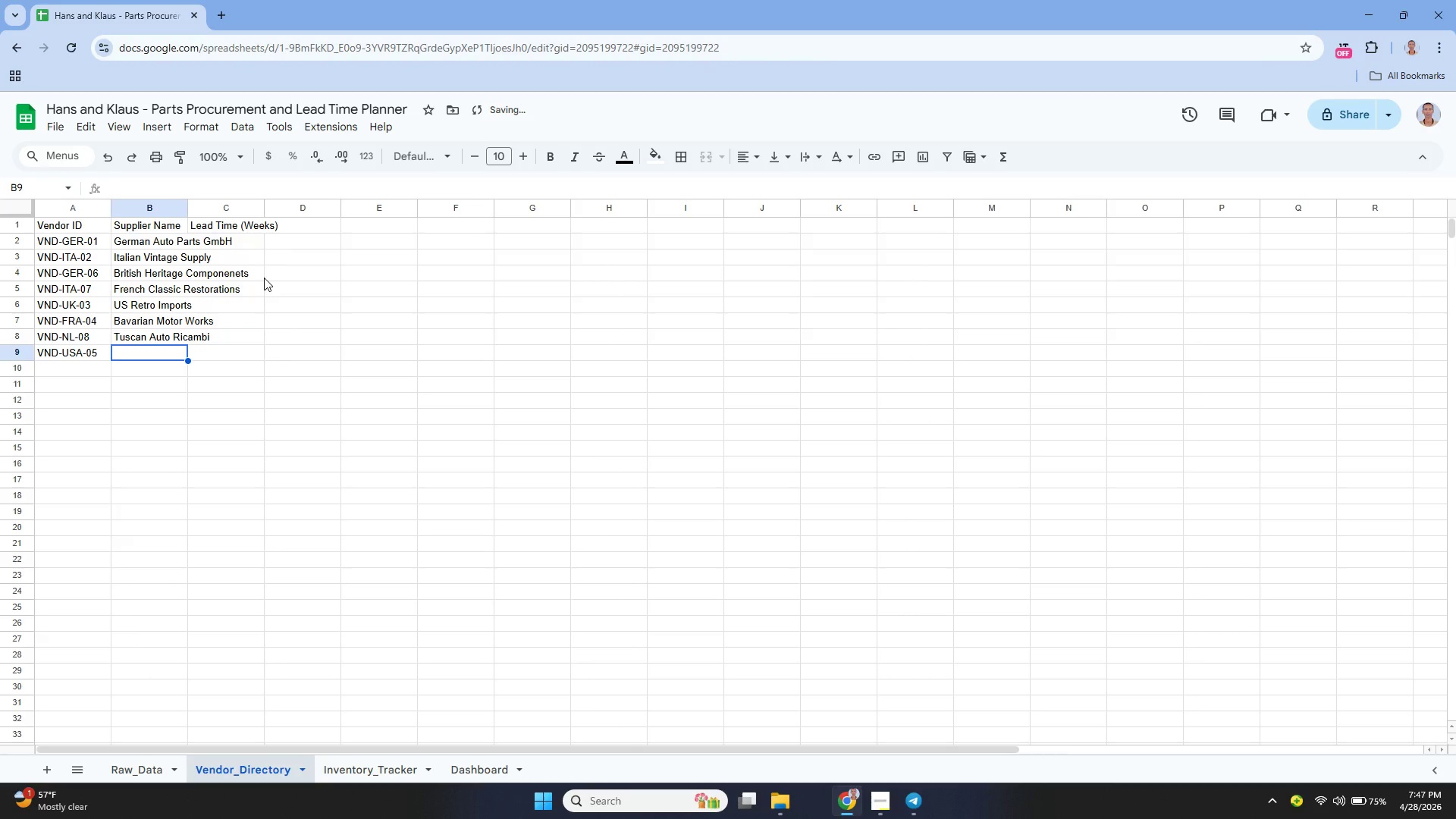 
 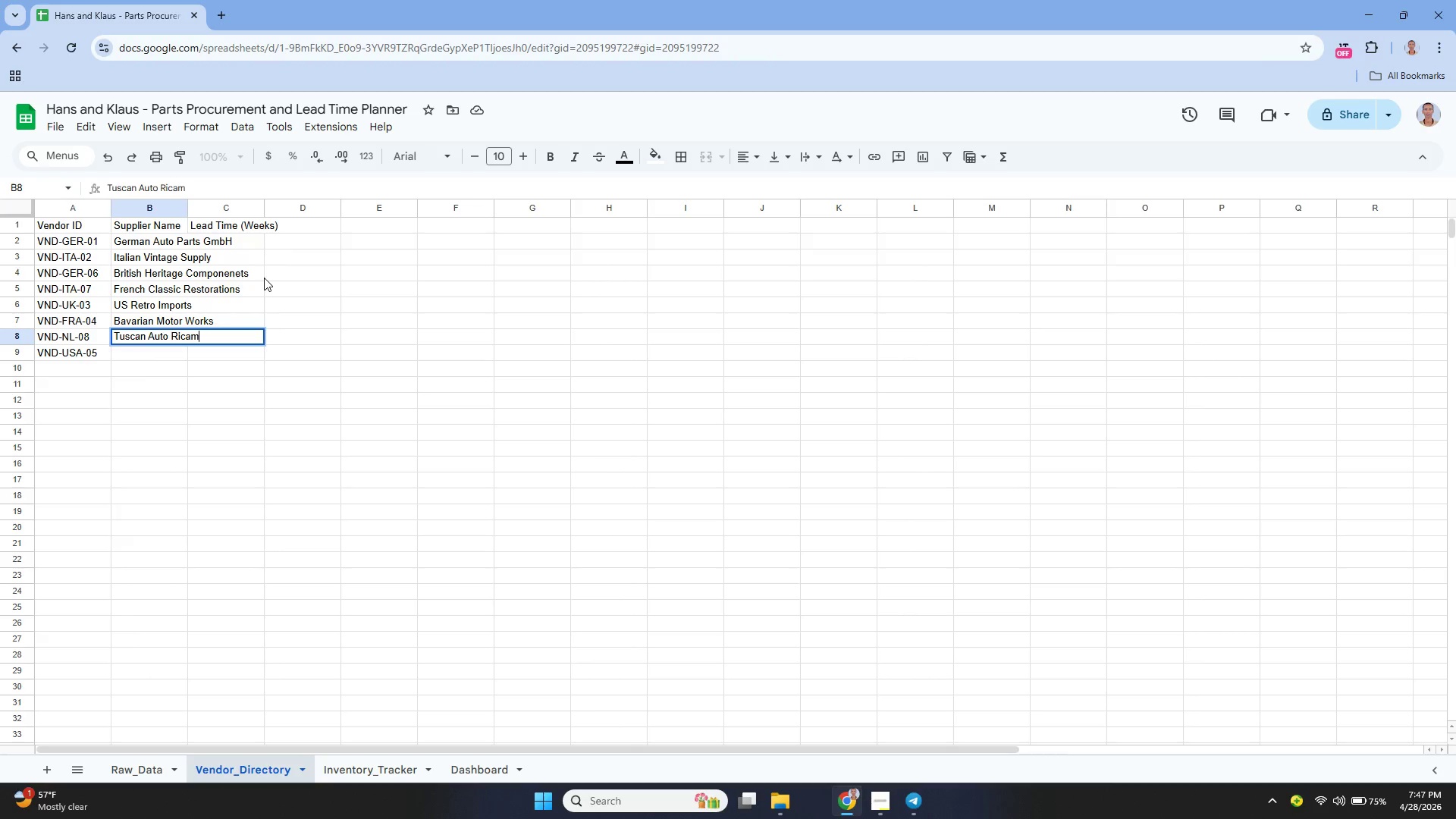 
key(Enter)
 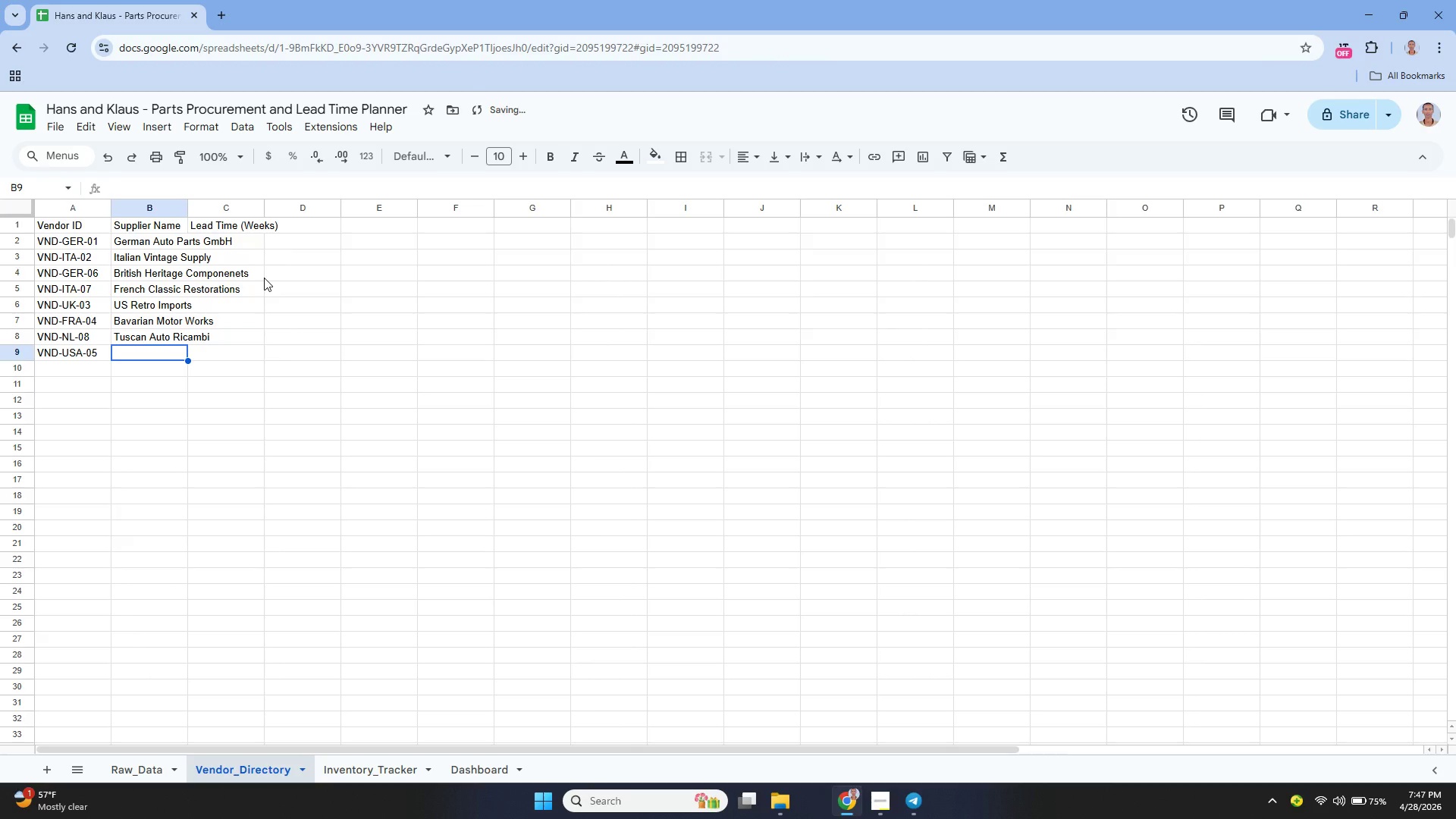 
key(Enter)
 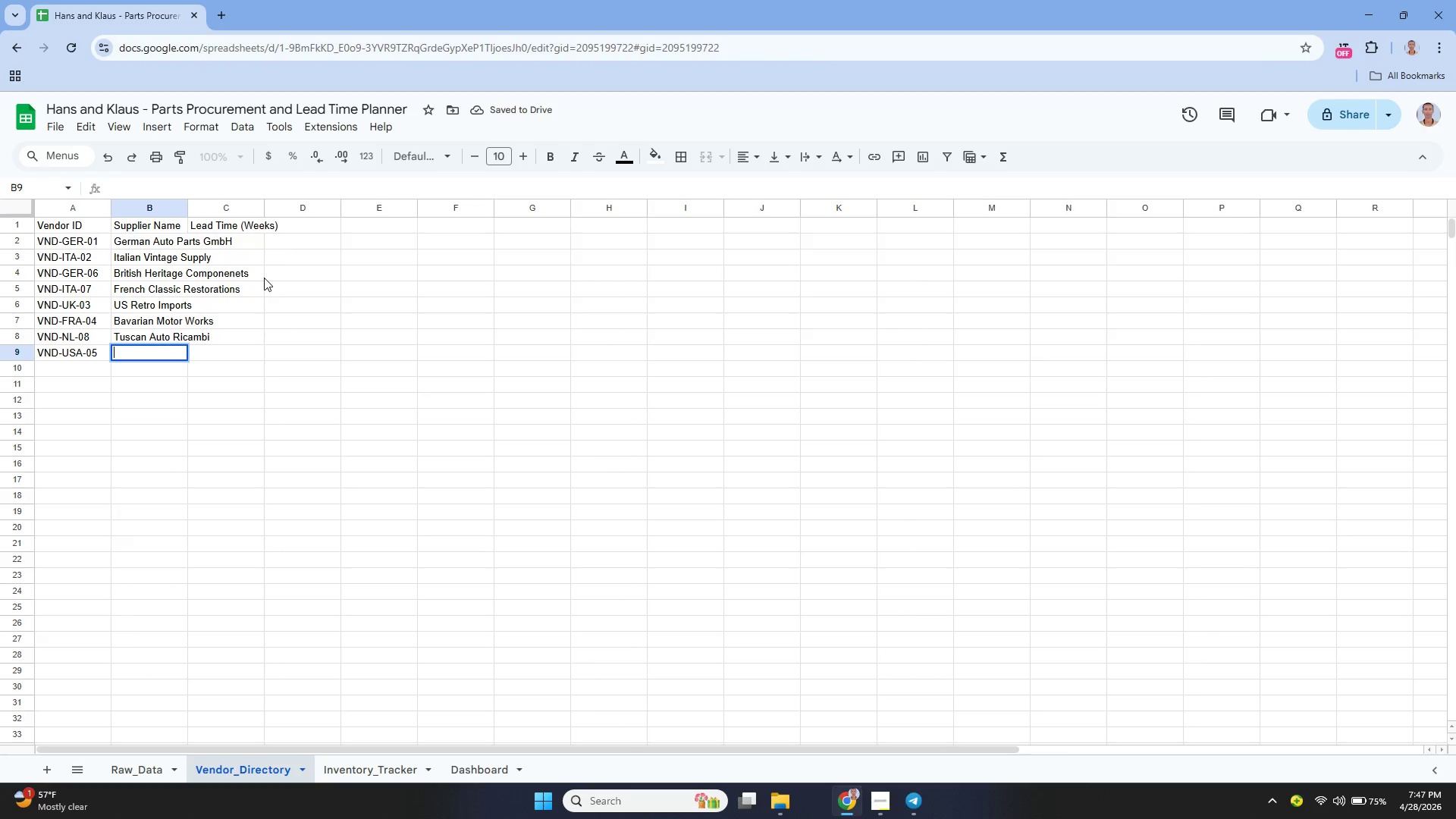 
type(Dutc Vintage Parts)
 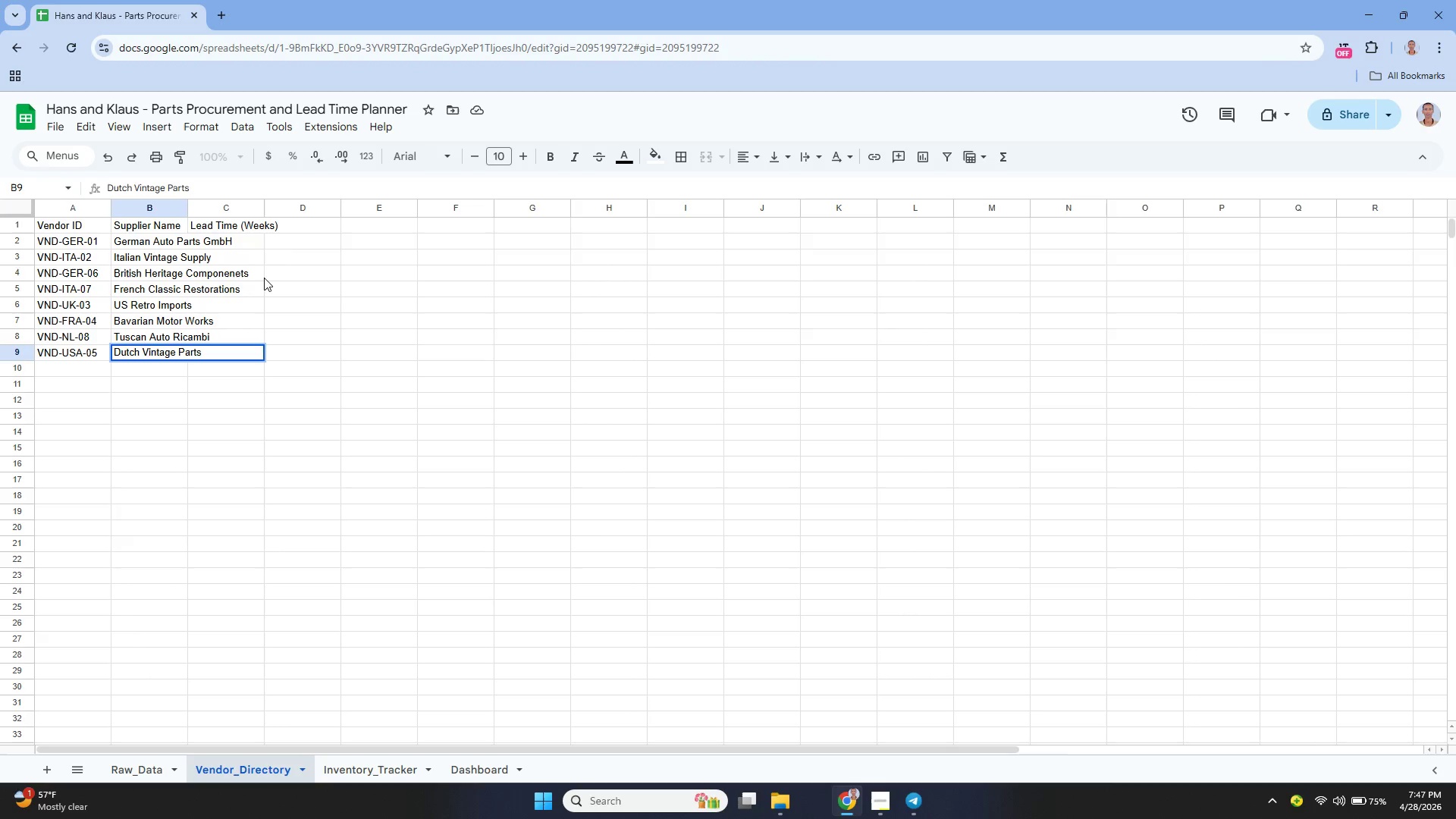 
hold_key(key=H, duration=0.45)
 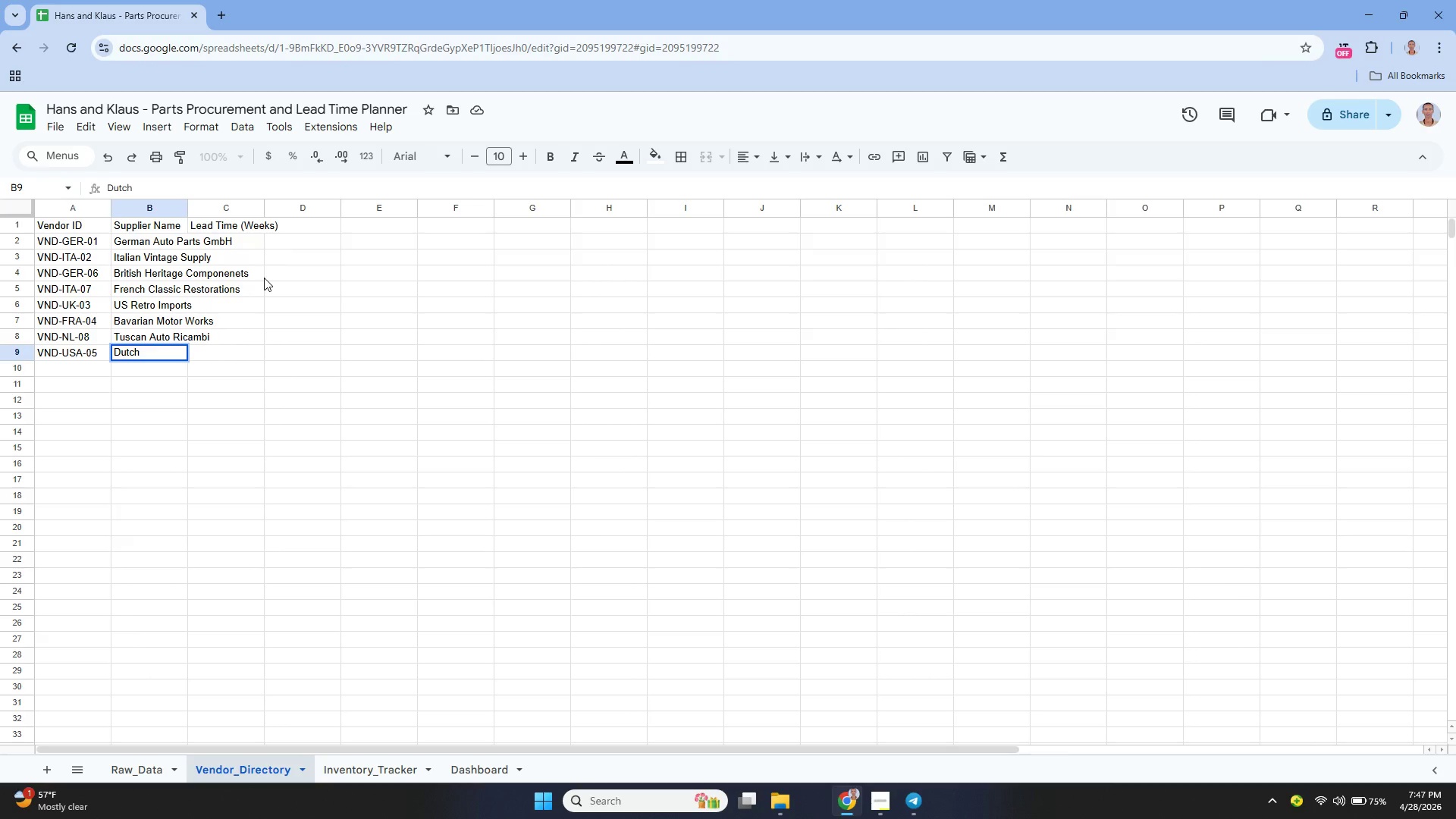 
key(Enter)
 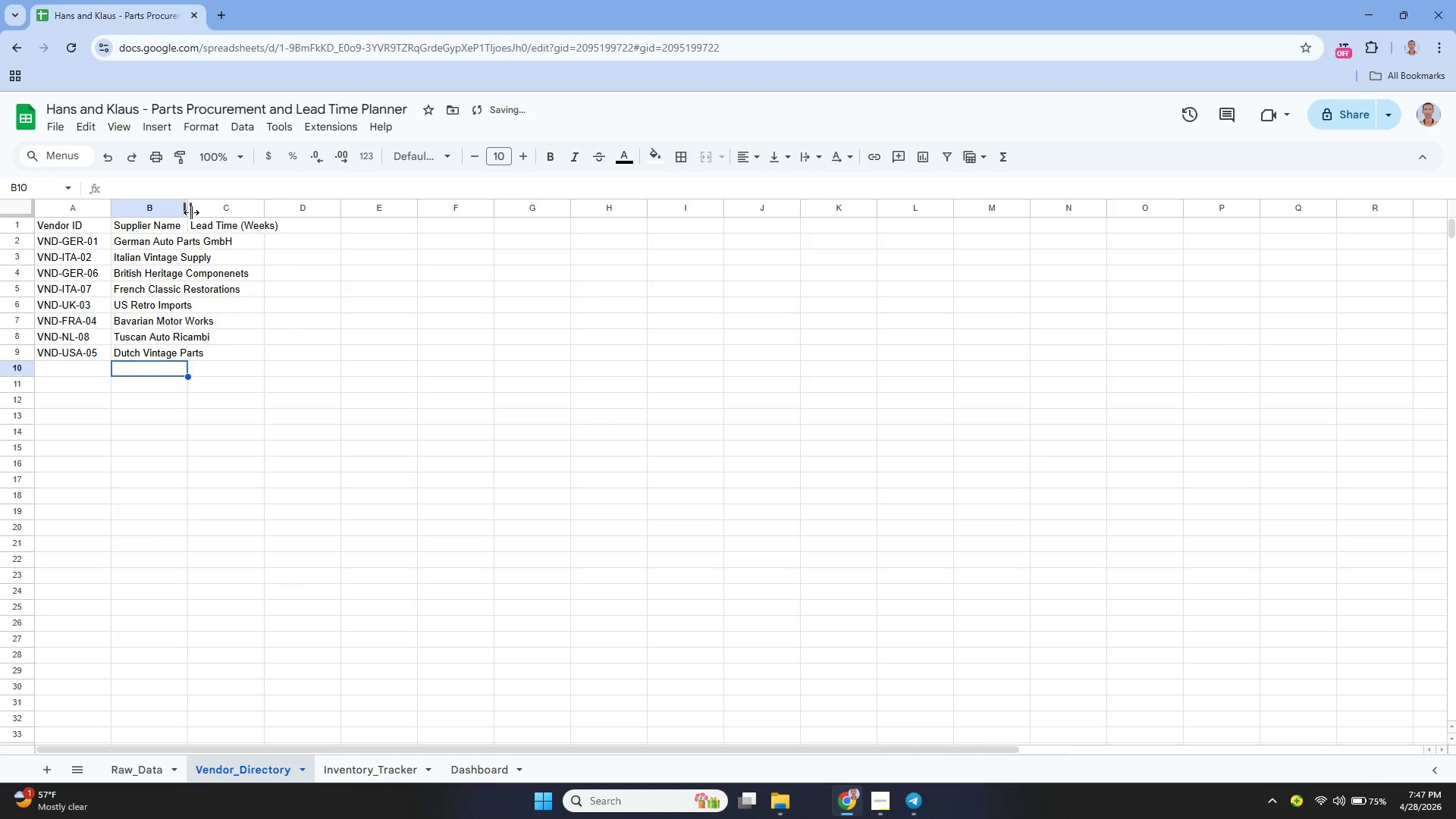 
left_click_drag(start_coordinate=[188, 210], to_coordinate=[259, 290])
 